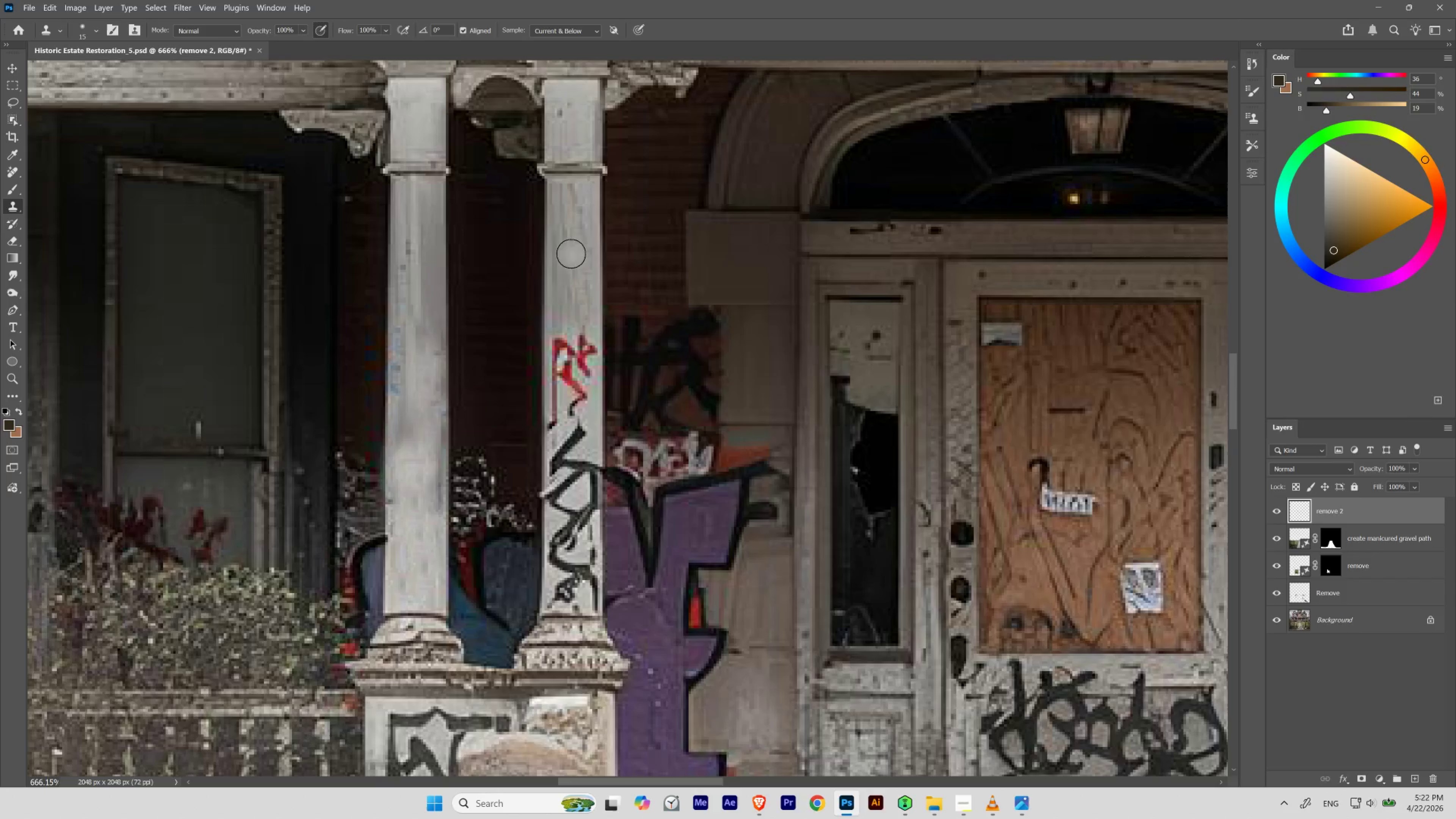 
hold_key(key=AltLeft, duration=0.31)
left_click([571, 241])
 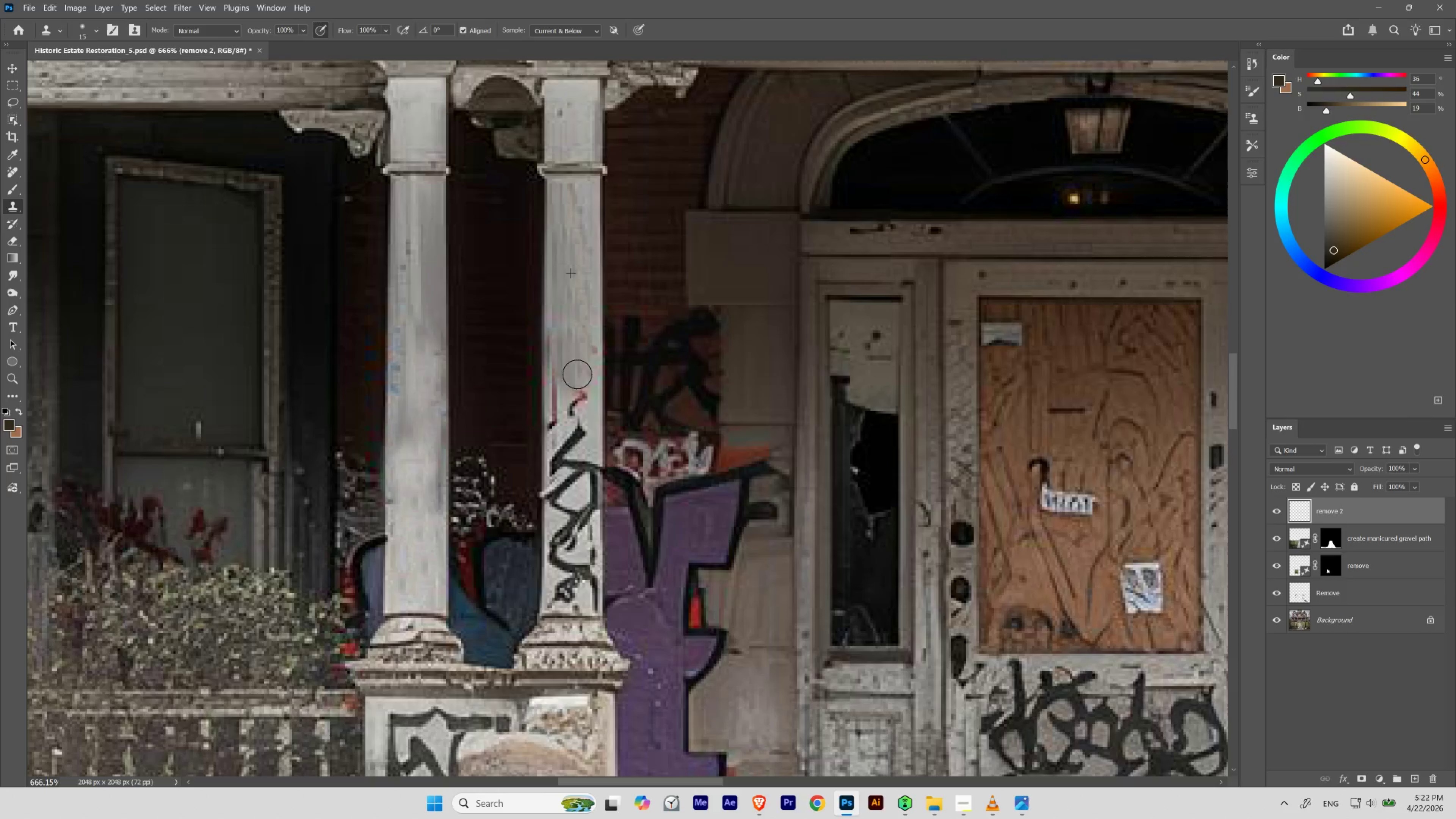 
hold_key(key=AltLeft, duration=0.64)
left_click_drag(start_coordinate=[575, 276], to_coordinate=[575, 285])
 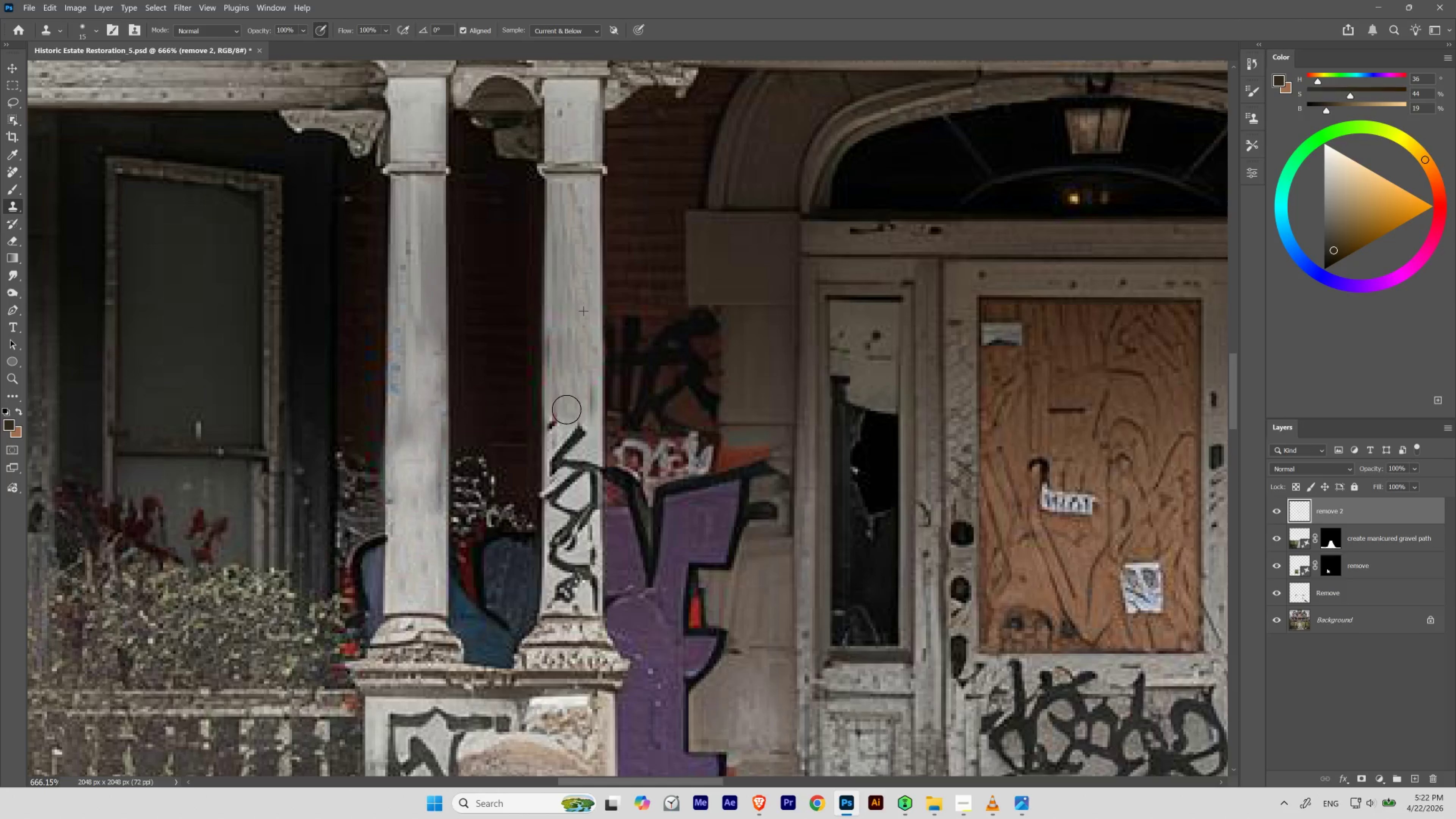 
hold_key(key=AltLeft, duration=0.34)
left_click([572, 256])
 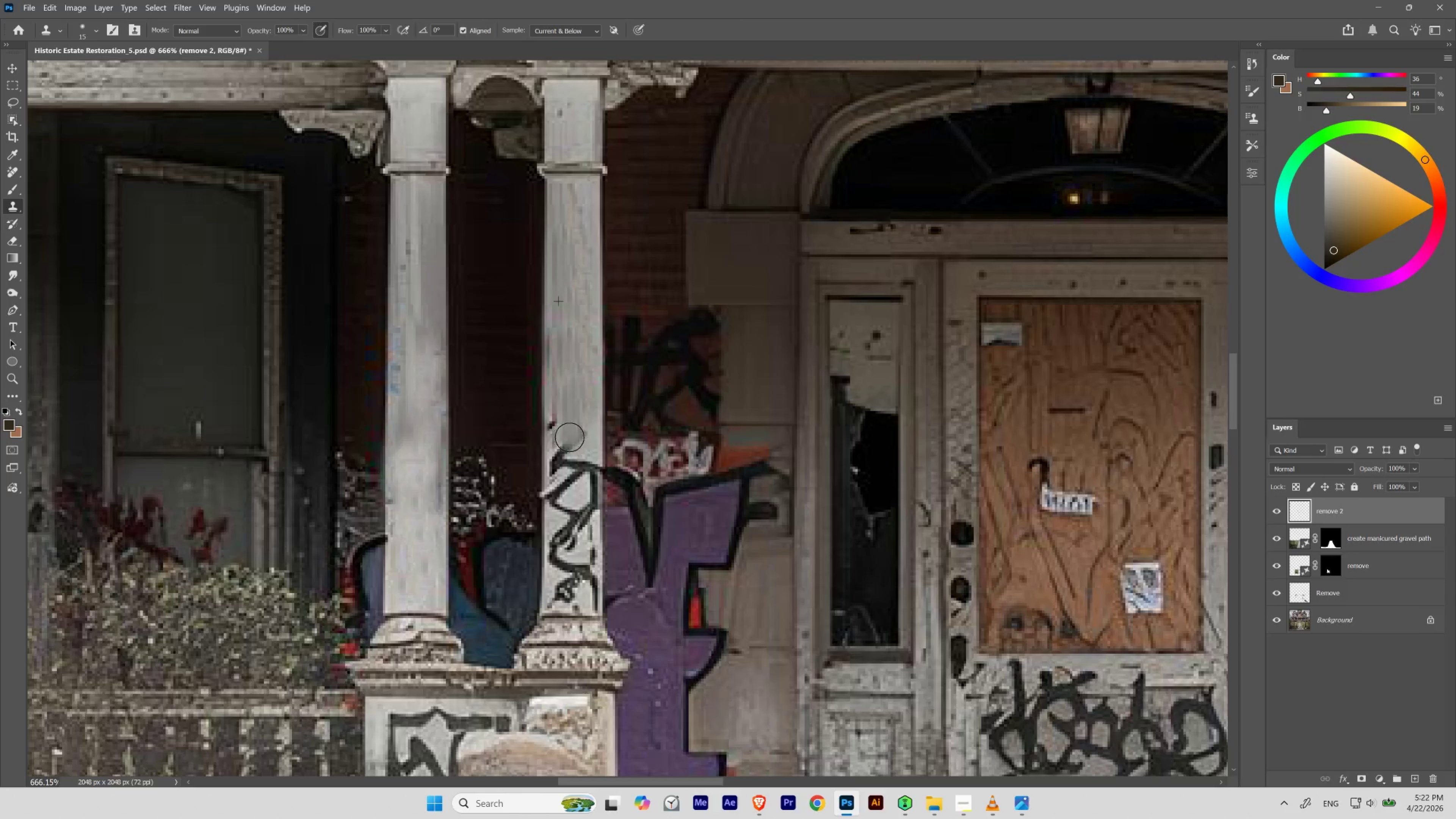 
hold_key(key=AltLeft, duration=0.55)
left_click([576, 316])
 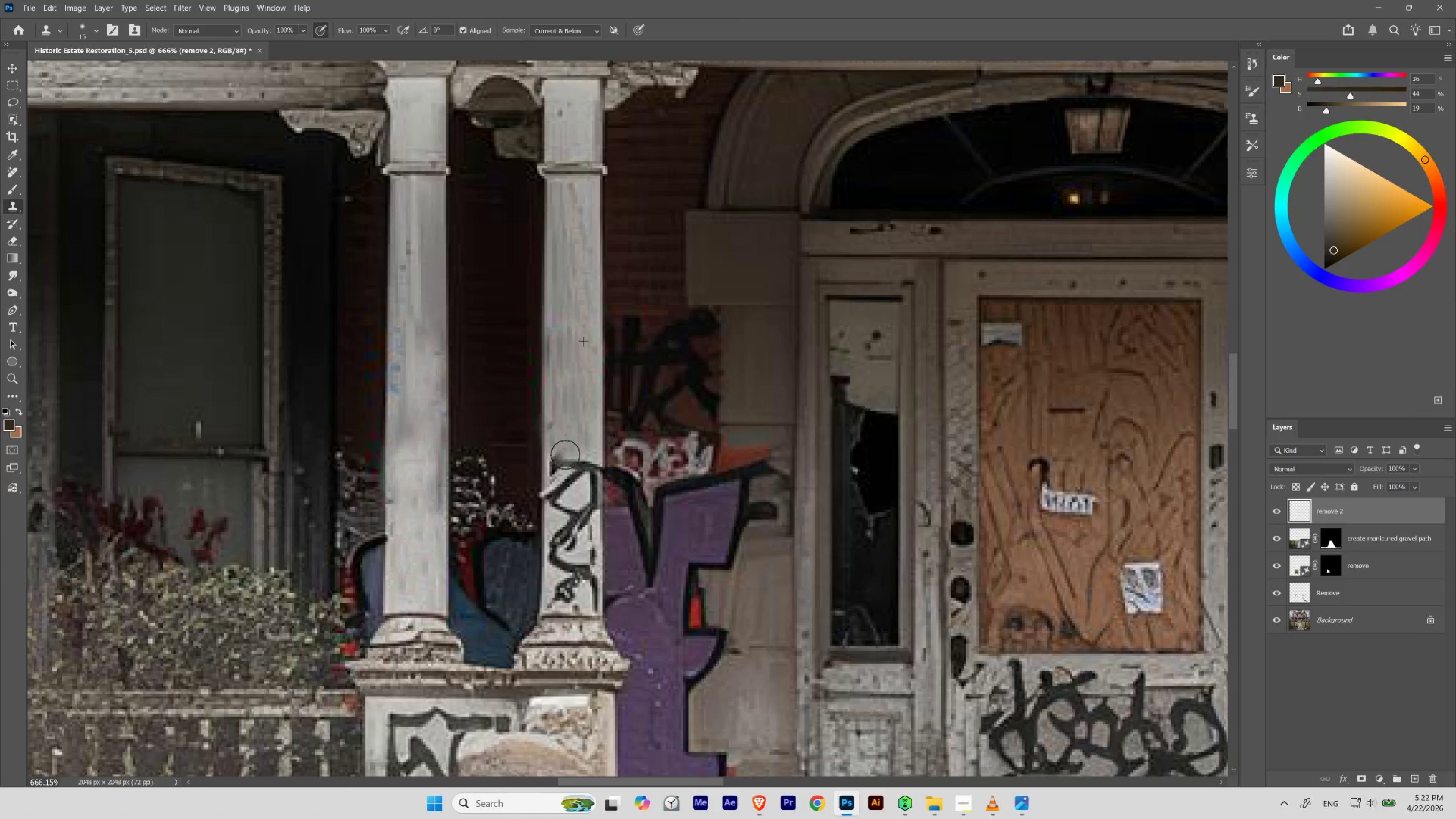 
hold_key(key=AltLeft, duration=0.39)
left_click([580, 292])
 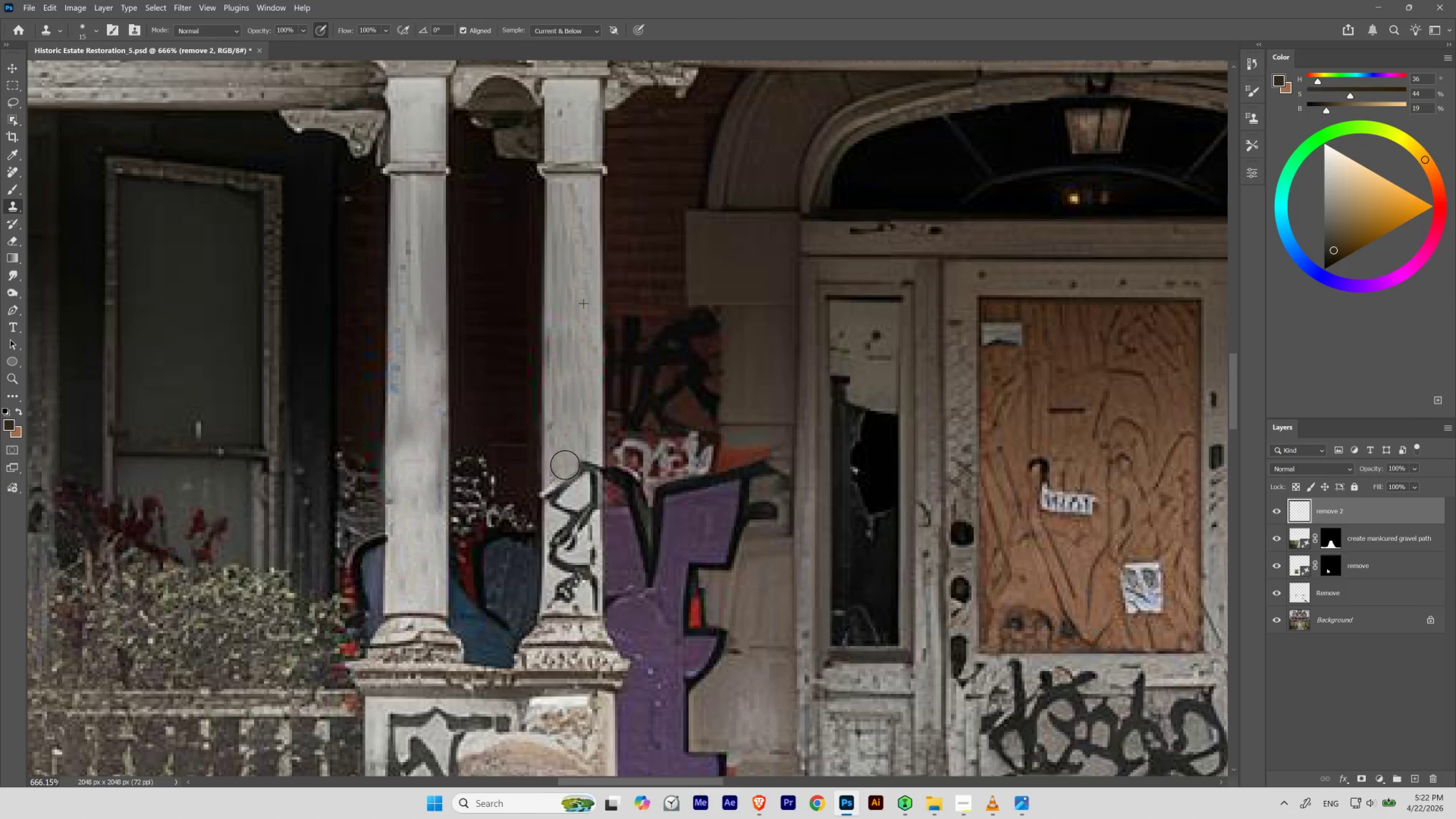 
hold_key(key=AltLeft, duration=0.39)
left_click([575, 272])
 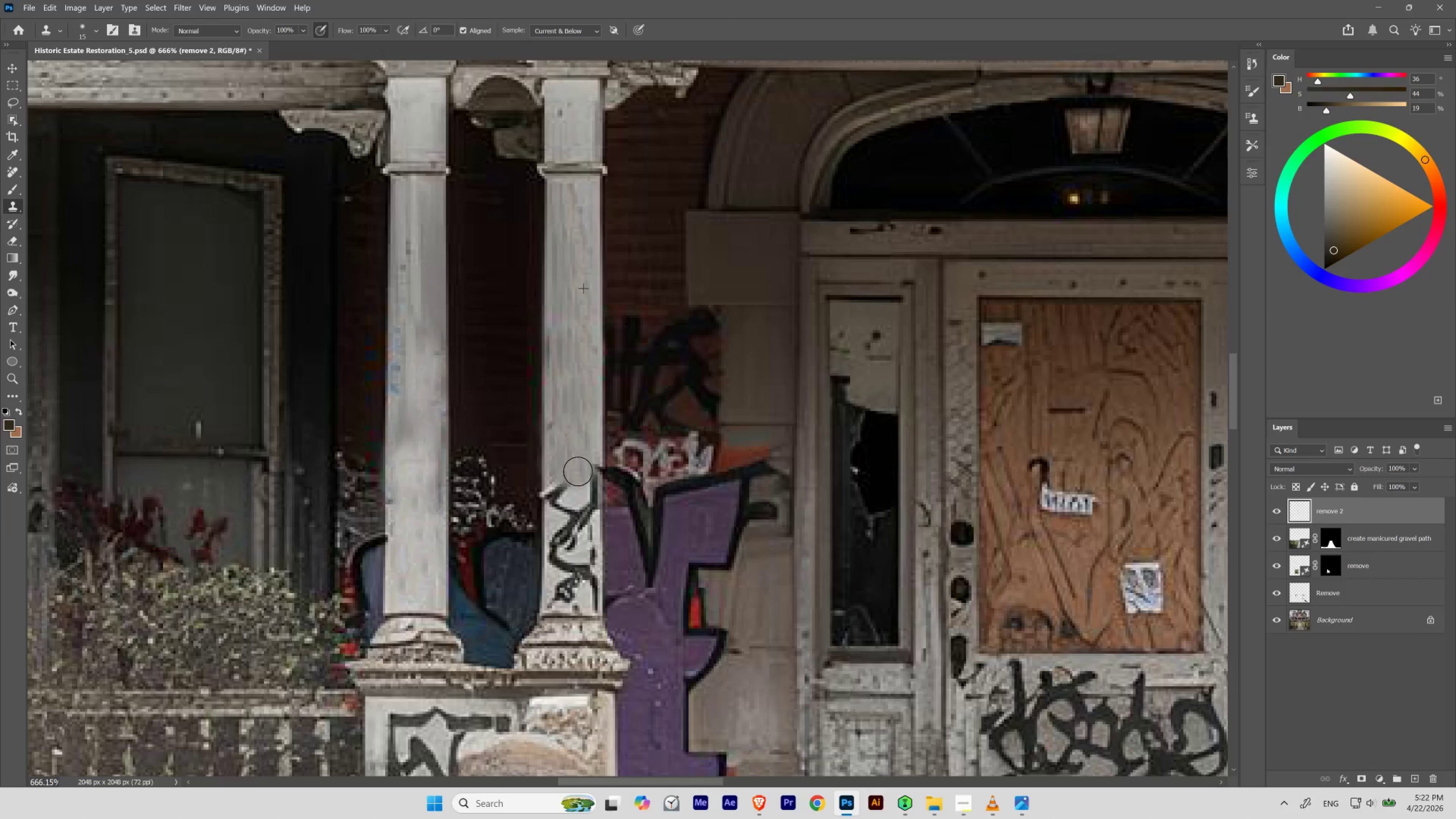 
hold_key(key=AltLeft, duration=0.44)
left_click([567, 312])
 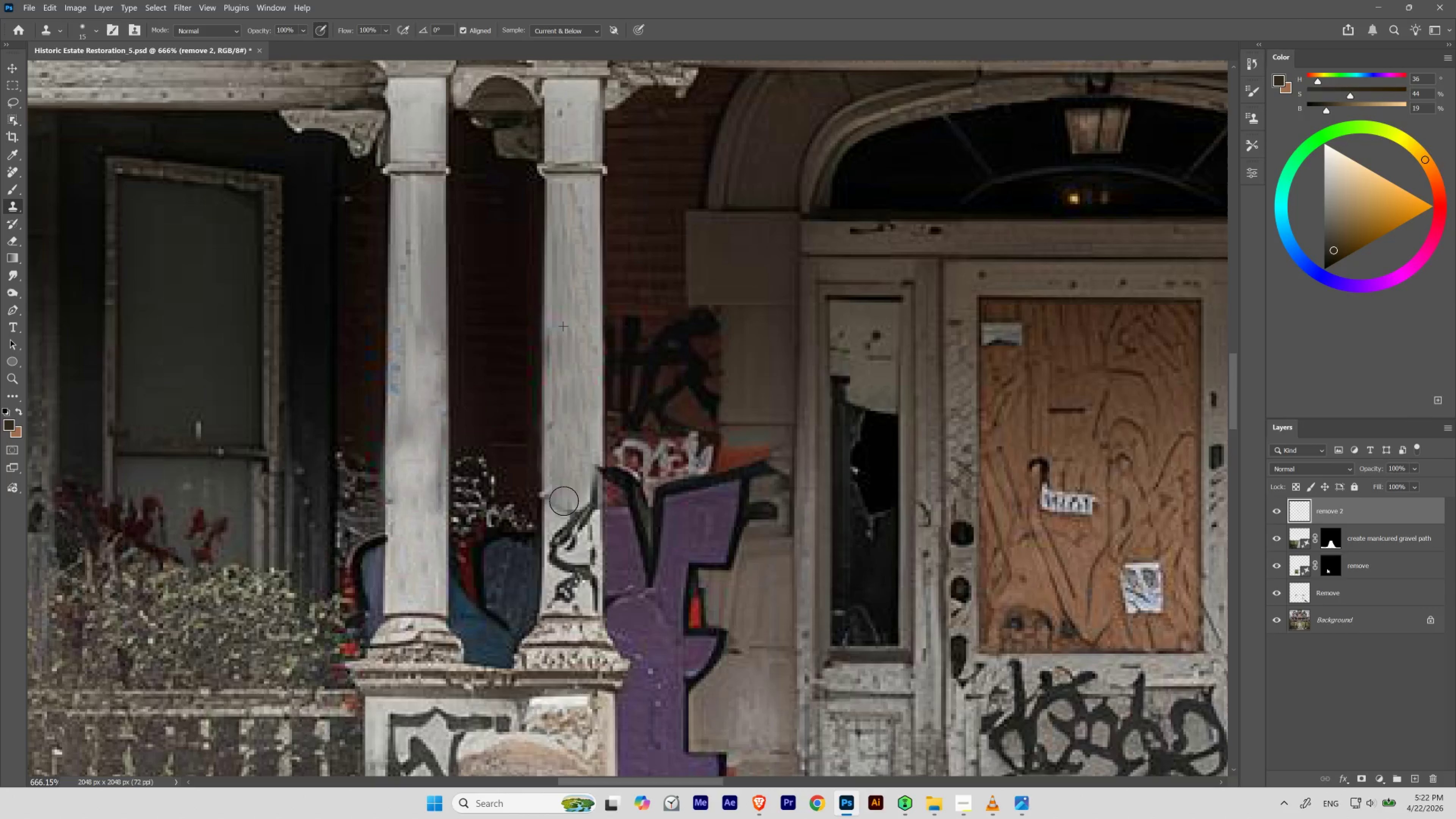 
hold_key(key=AltLeft, duration=0.42)
left_click([569, 328])
 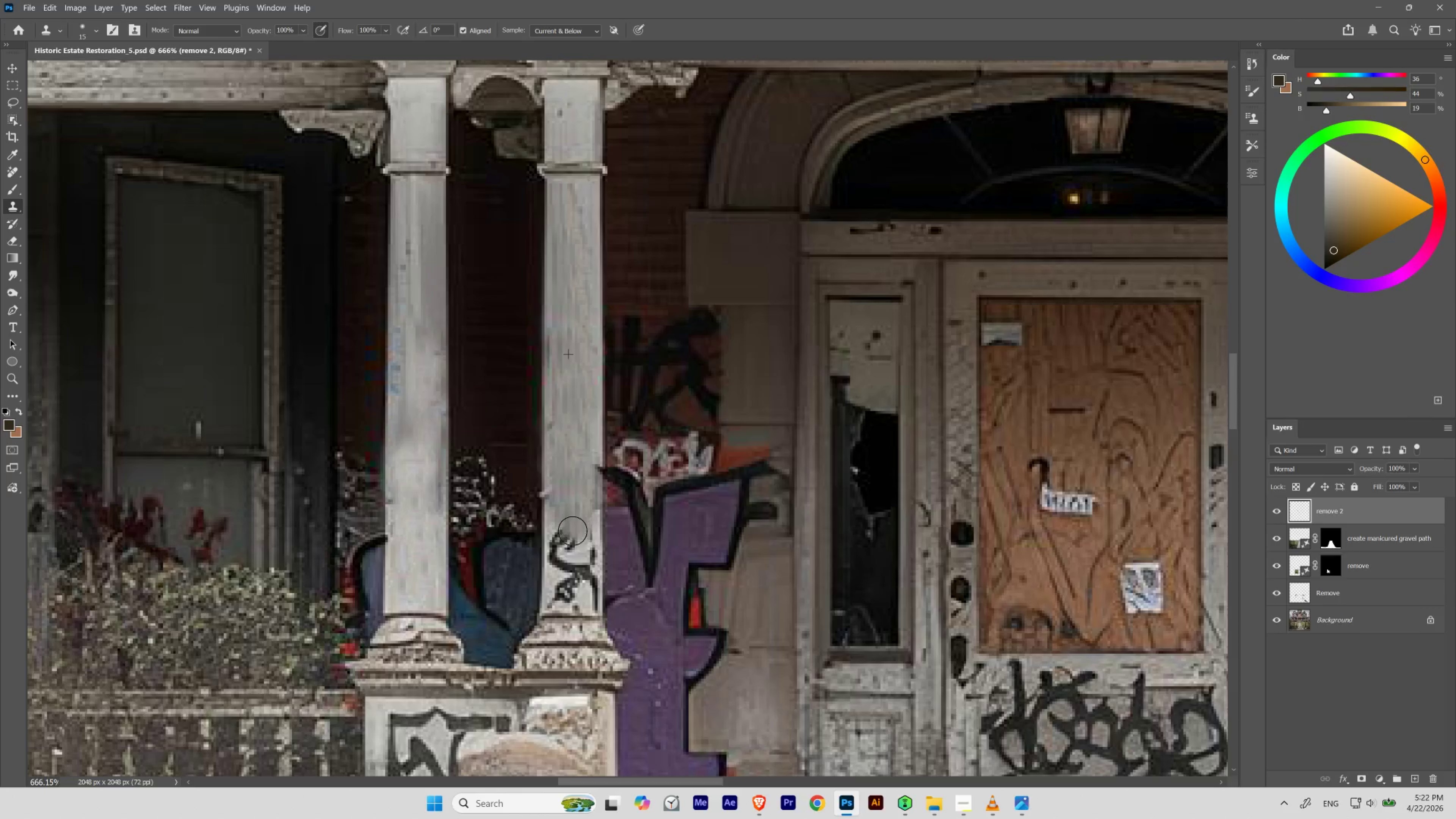 
hold_key(key=AltLeft, duration=0.41)
left_click_drag(start_coordinate=[572, 345], to_coordinate=[572, 351])
 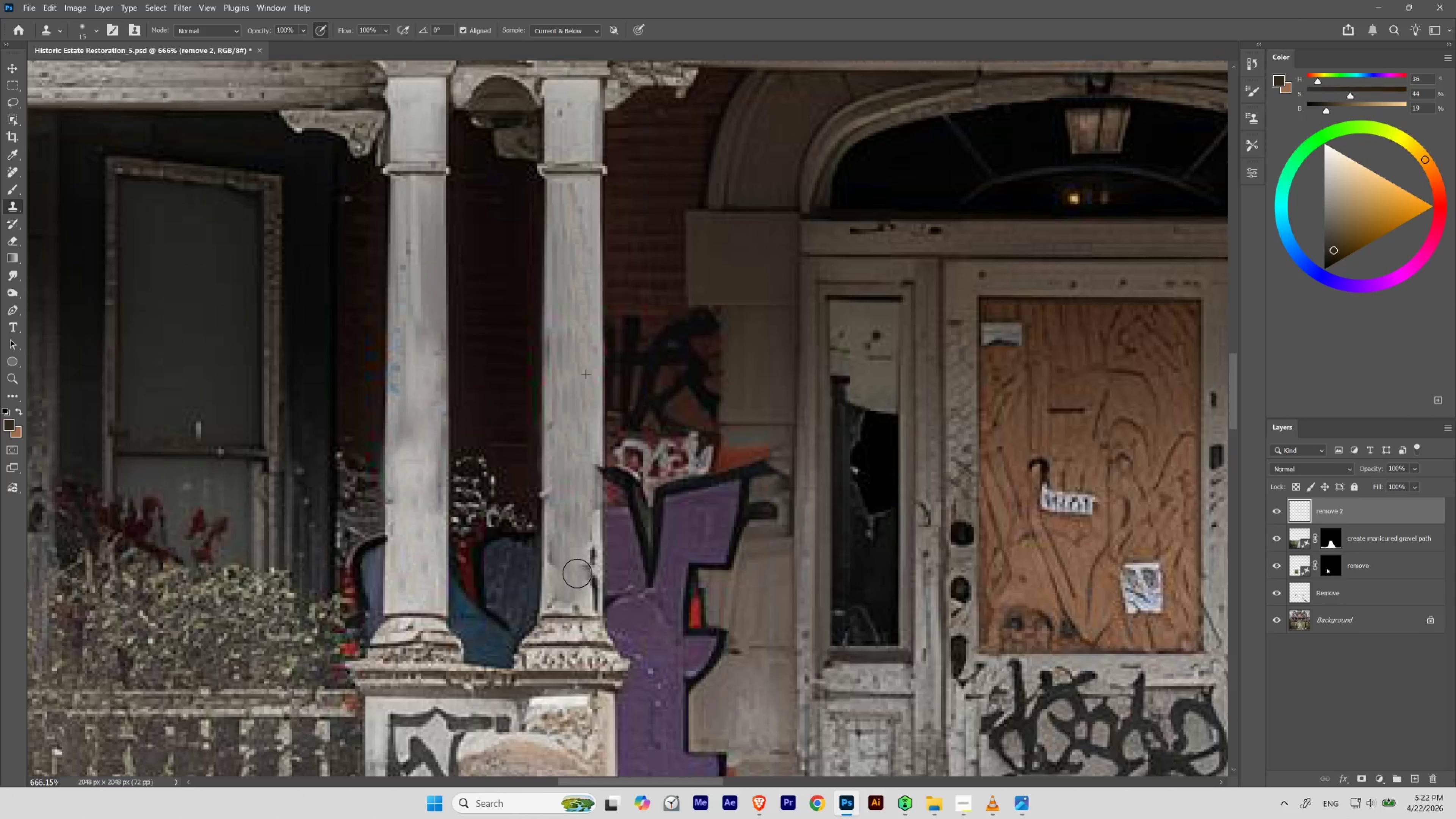 
hold_key(key=AltLeft, duration=0.56)
left_click([575, 317])
 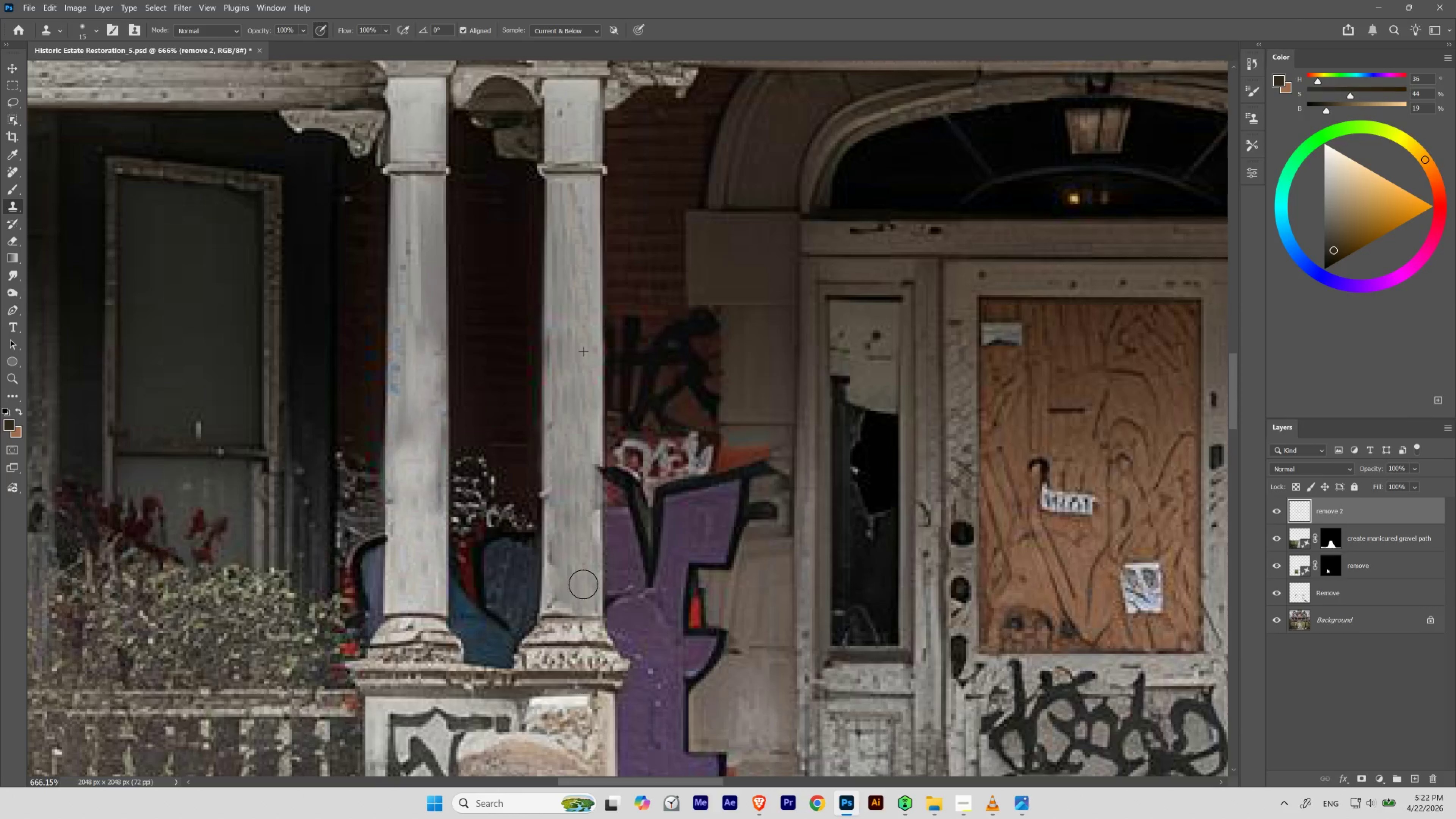 
hold_key(key=Space, duration=10.75)
 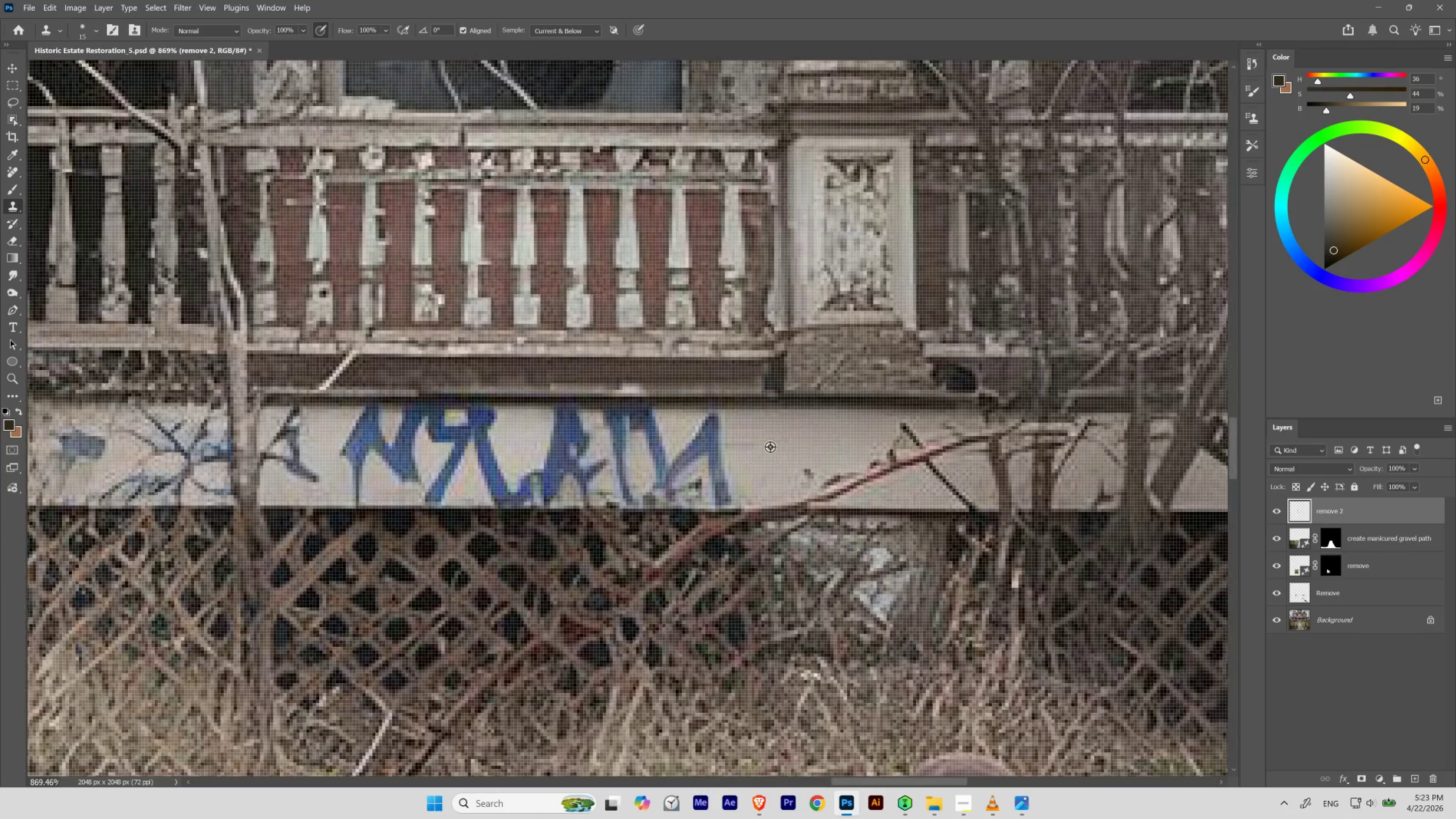 
hold_key(key=ControlLeft, duration=0.5)
left_click_drag(start_coordinate=[583, 427], to_coordinate=[540, 489])
 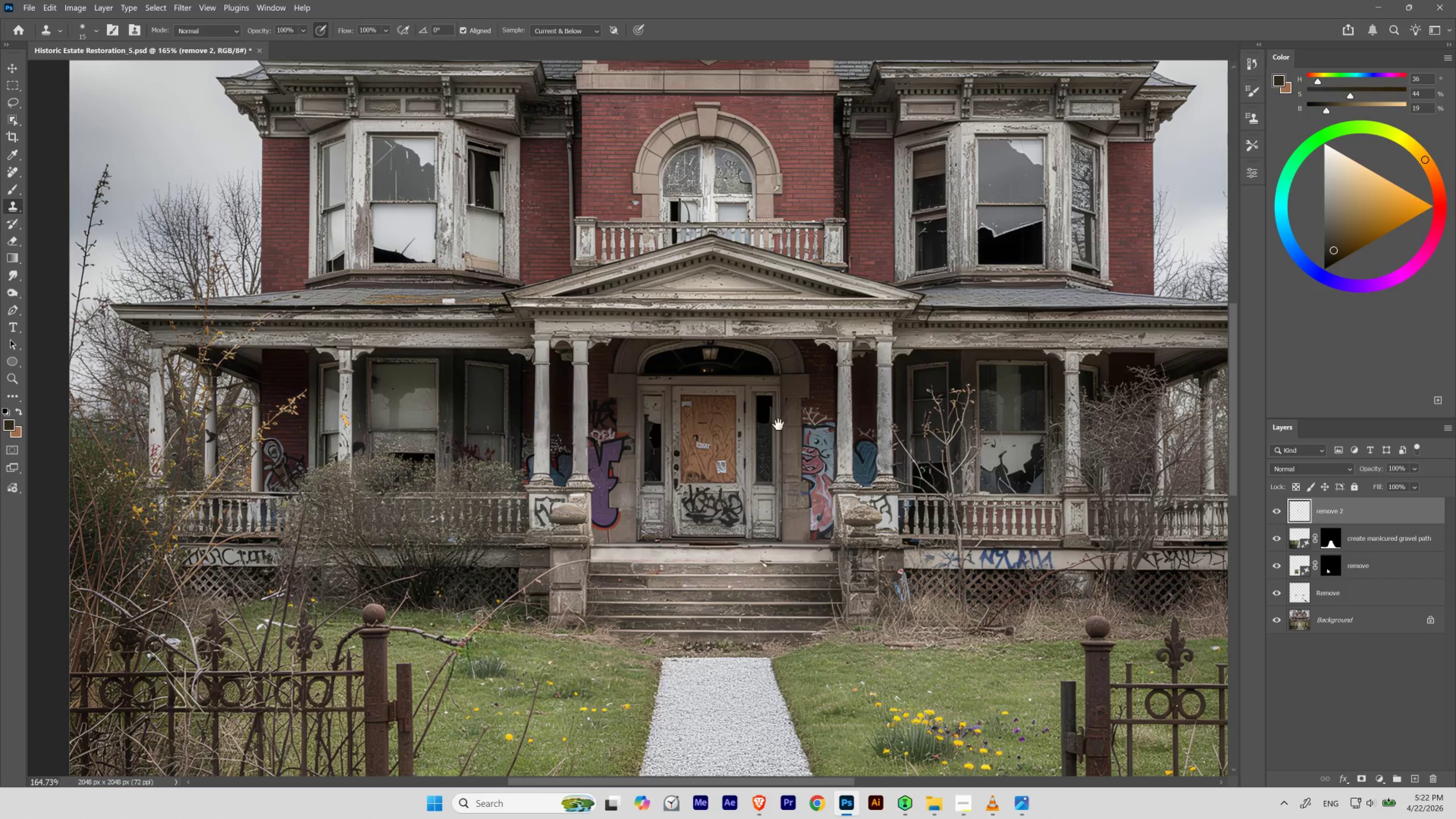 
left_click_drag(start_coordinate=[835, 423], to_coordinate=[546, 411])
 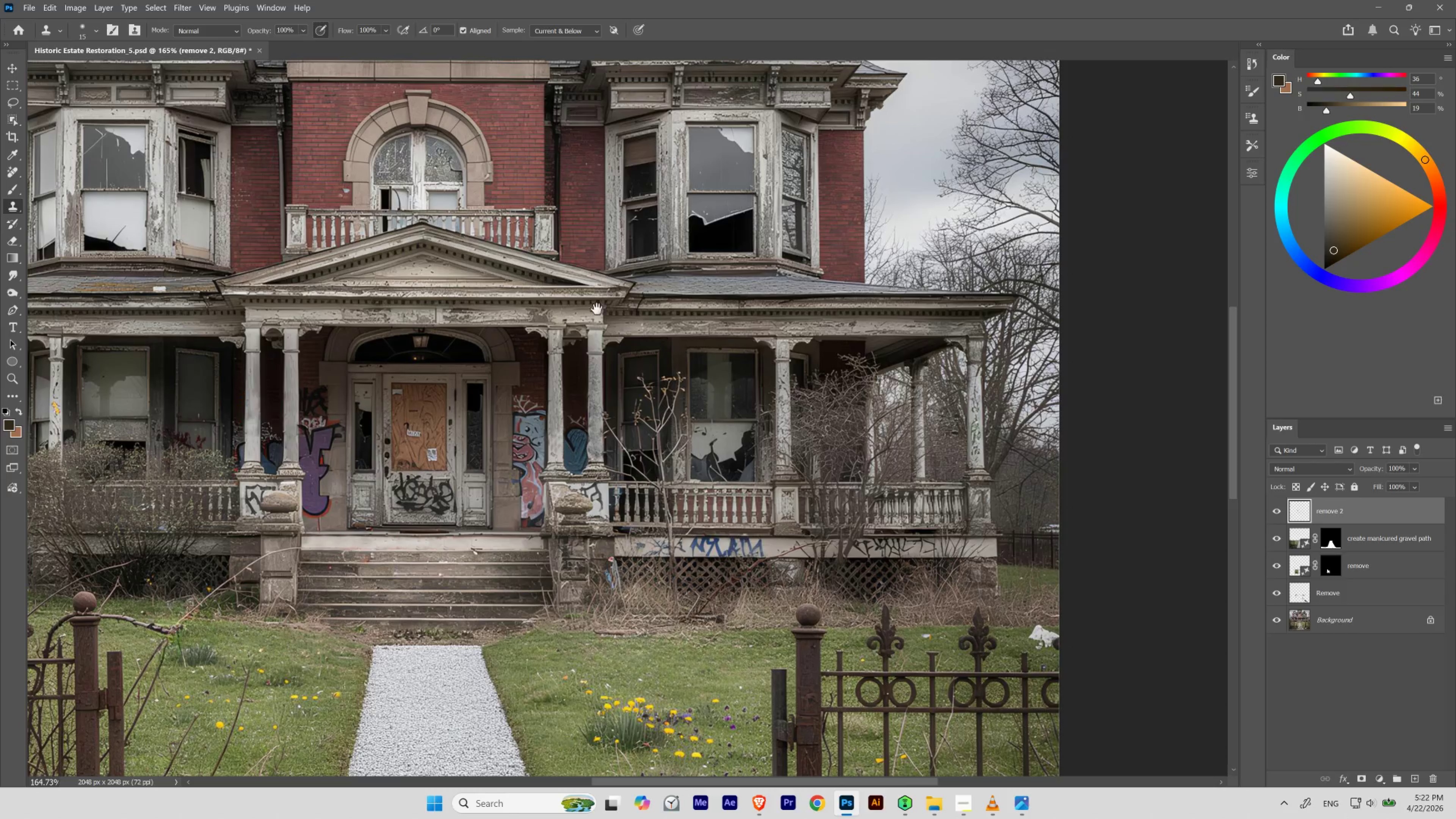 
left_click_drag(start_coordinate=[561, 288], to_coordinate=[578, 372])
 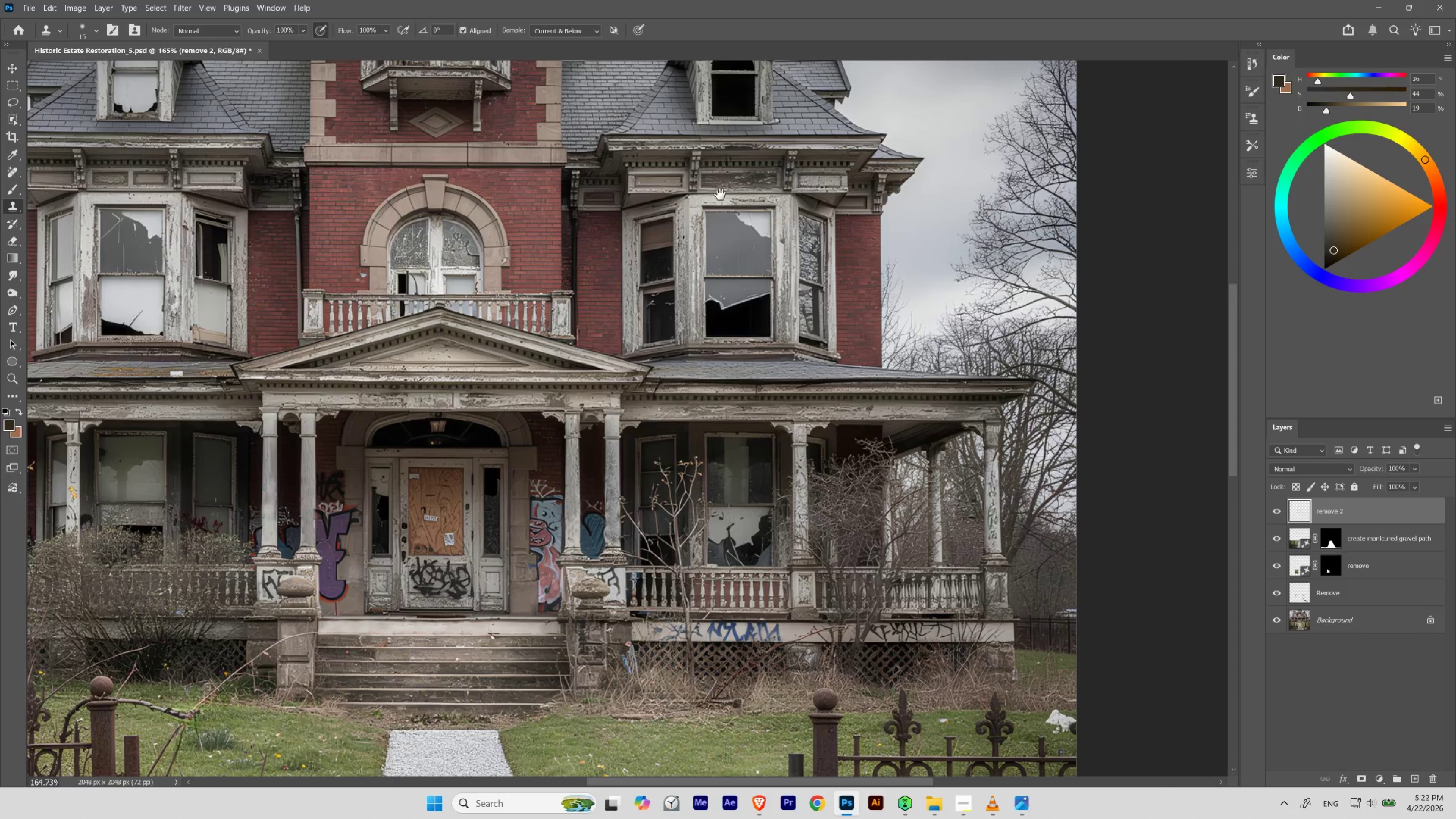 
left_click_drag(start_coordinate=[723, 194], to_coordinate=[767, 422])
 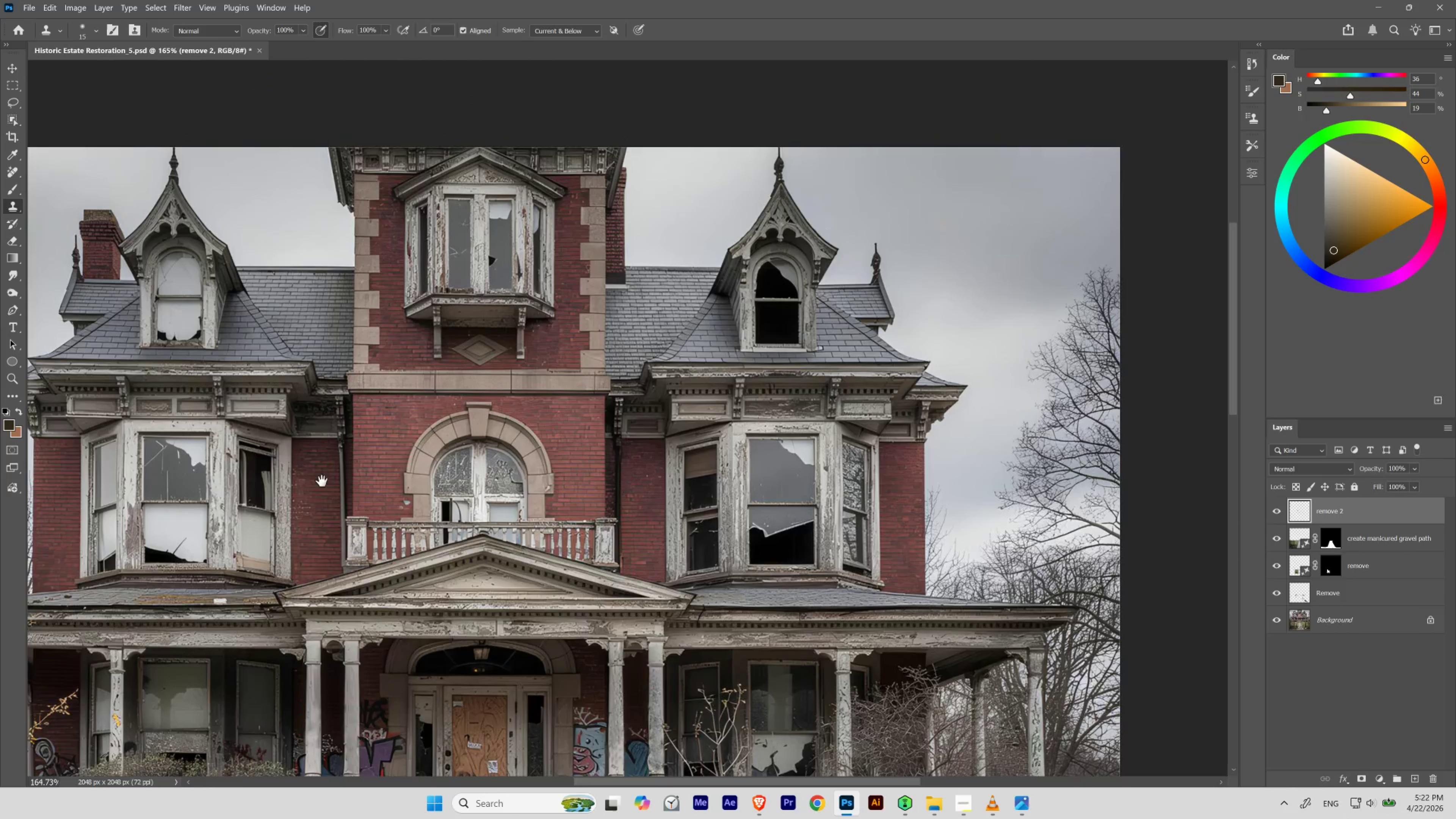 
left_click_drag(start_coordinate=[332, 485], to_coordinate=[635, 277])
 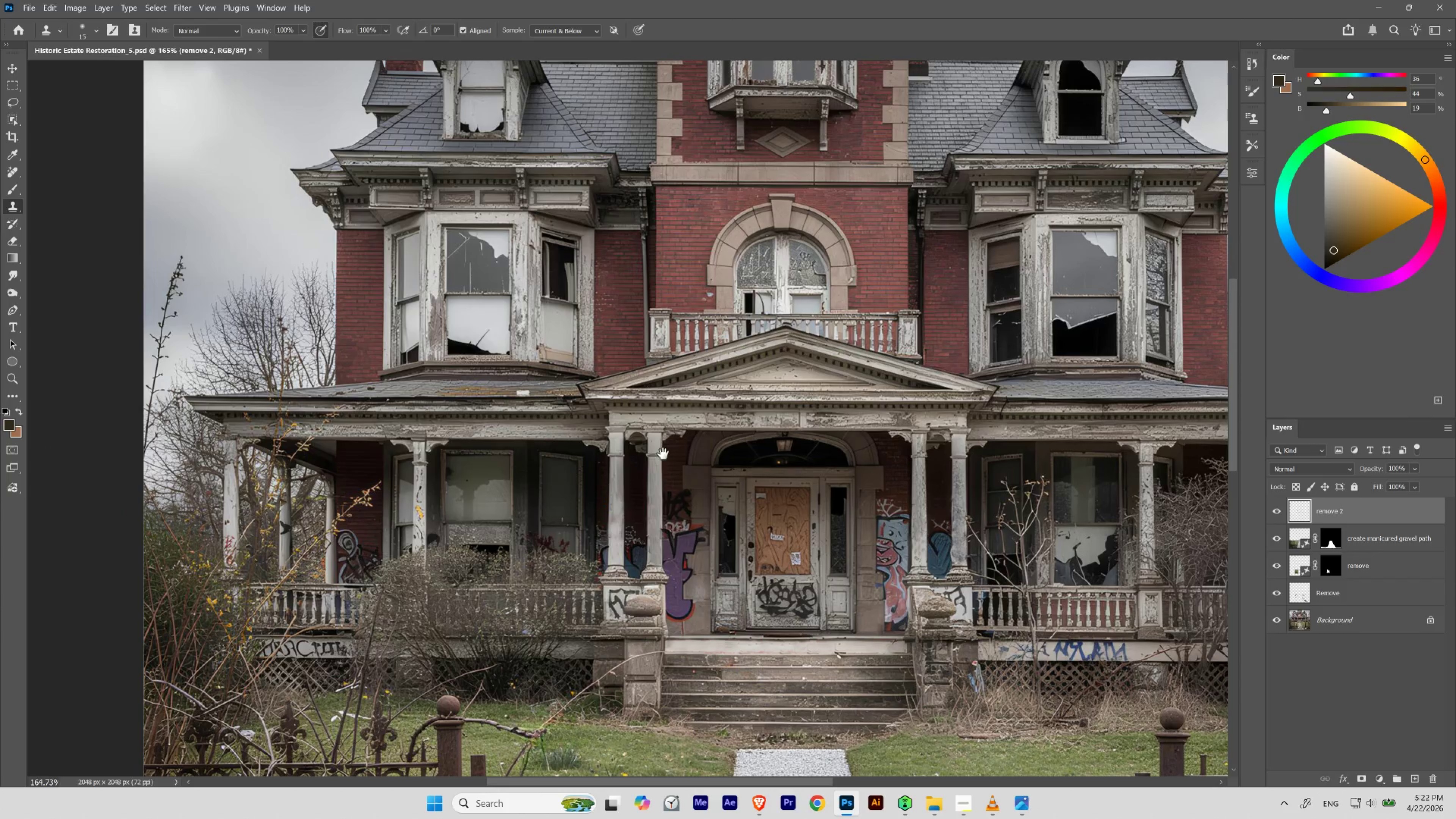 
left_click_drag(start_coordinate=[681, 504], to_coordinate=[571, 405])
 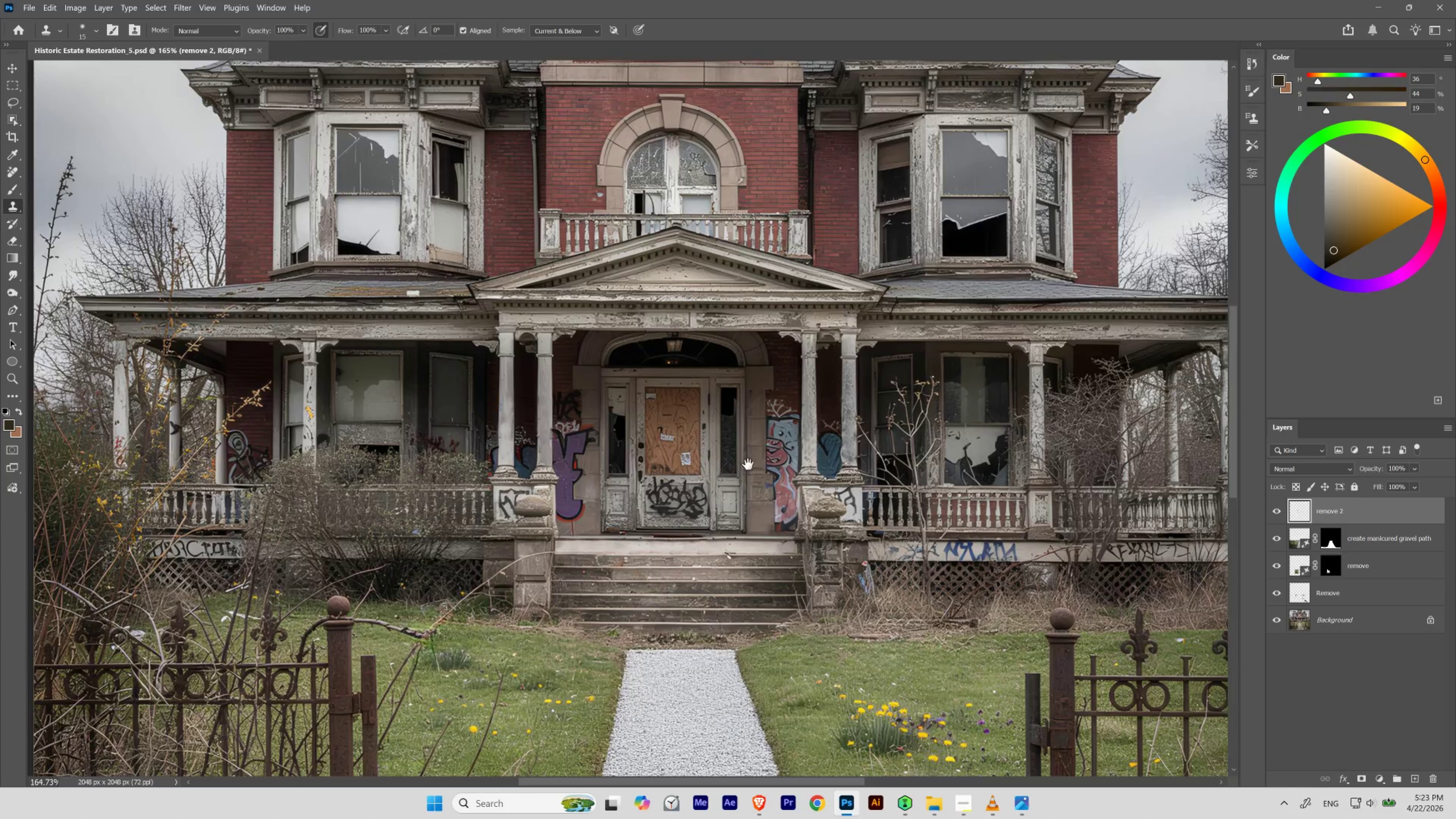 
left_click_drag(start_coordinate=[754, 465], to_coordinate=[532, 366])
 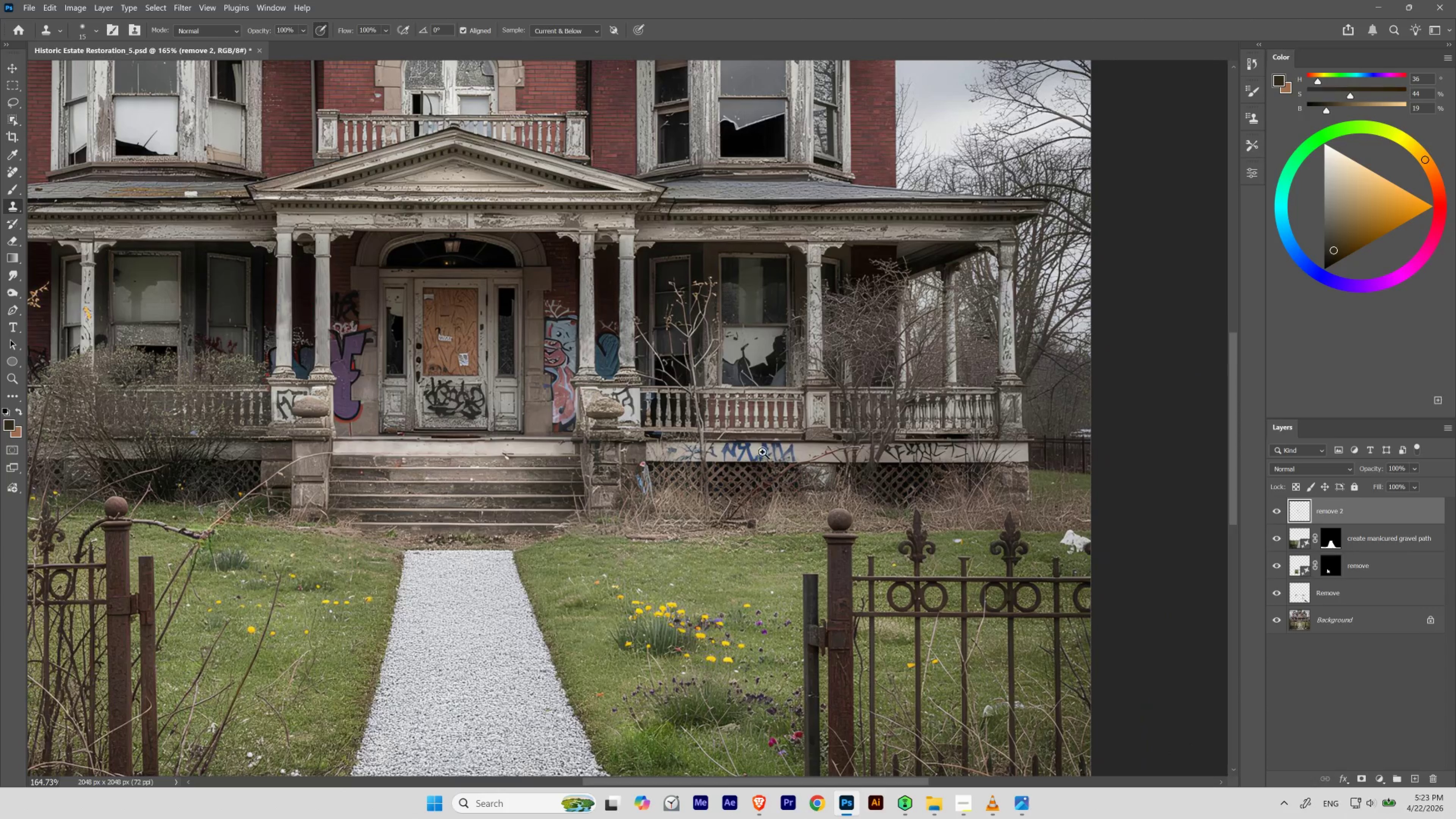 
hold_key(key=ControlLeft, duration=0.59)
left_click_drag(start_coordinate=[767, 449], to_coordinate=[823, 487])
 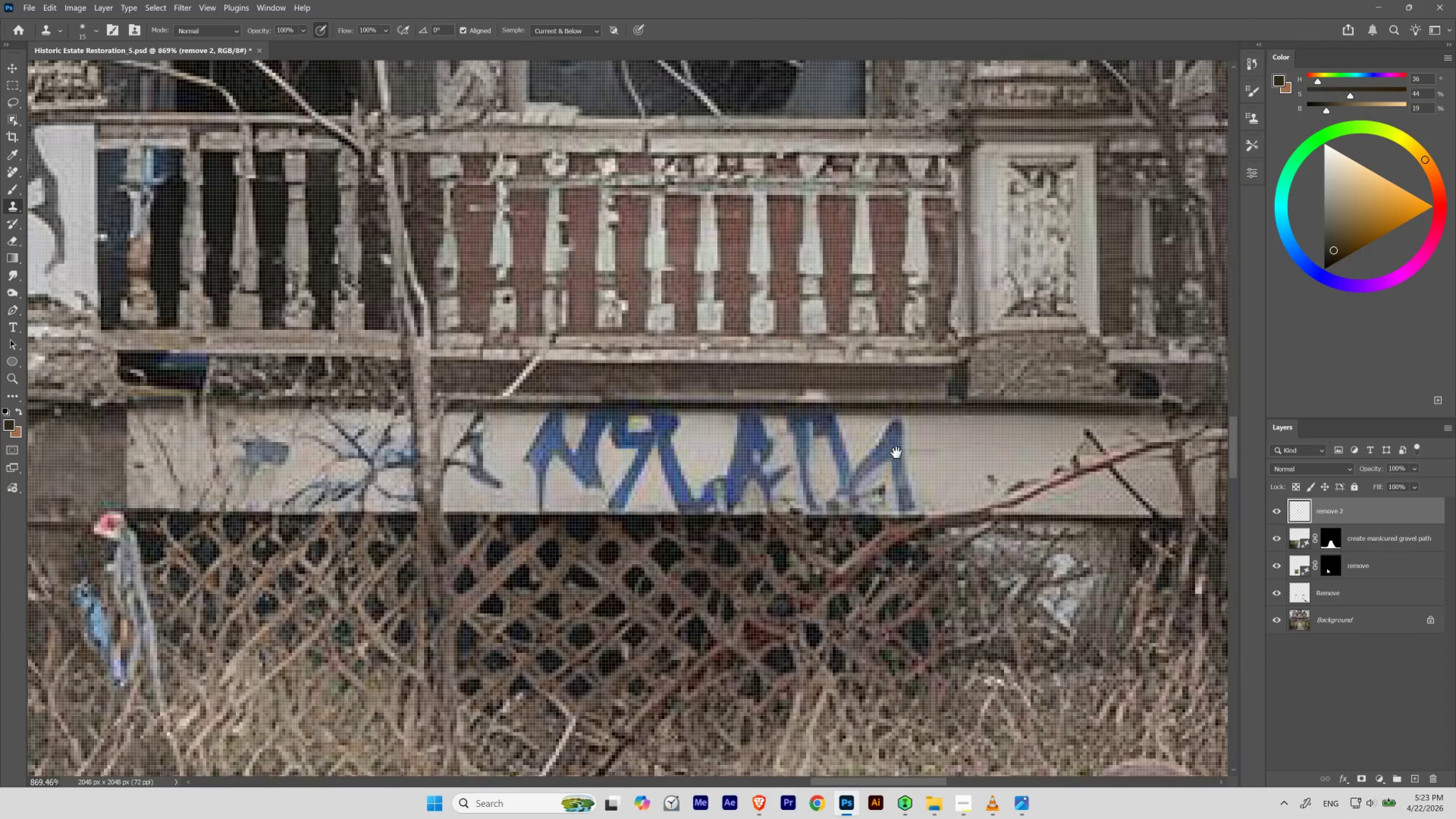 
left_click_drag(start_coordinate=[896, 453], to_coordinate=[713, 446])
 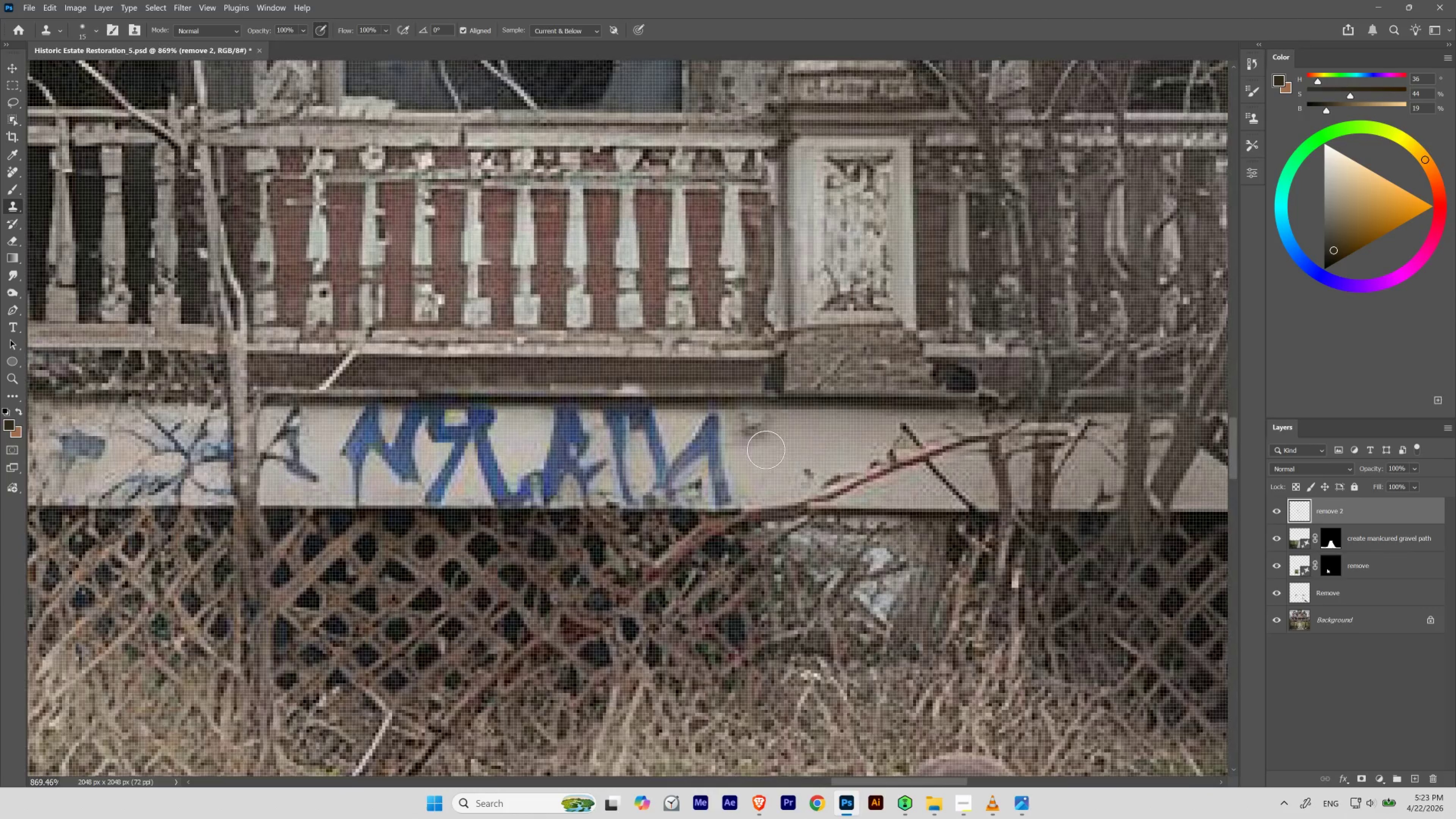 
hold_key(key=AltLeft, duration=0.55)
left_click([770, 446])
 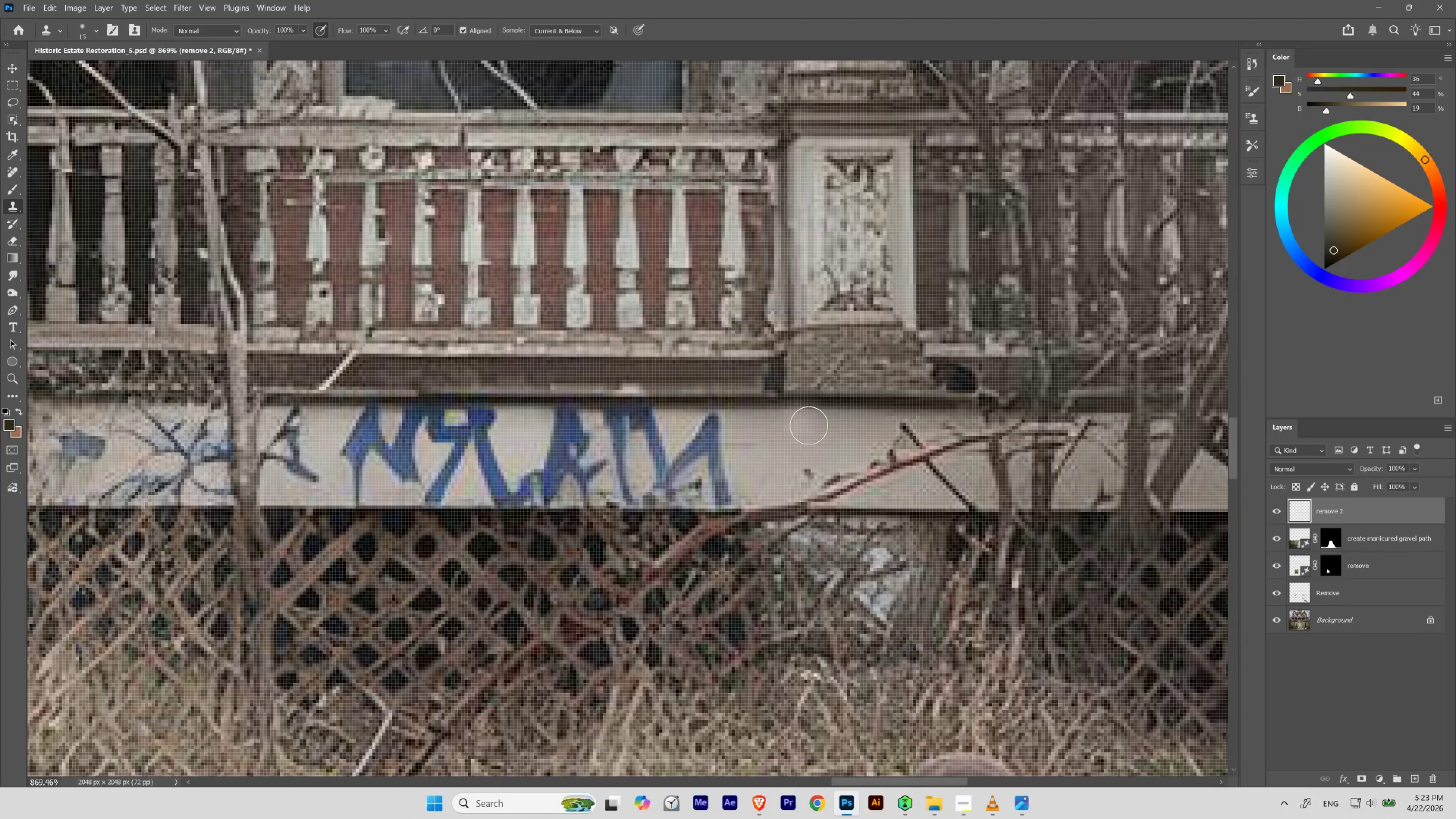 
hold_key(key=ControlLeft, duration=0.67)
 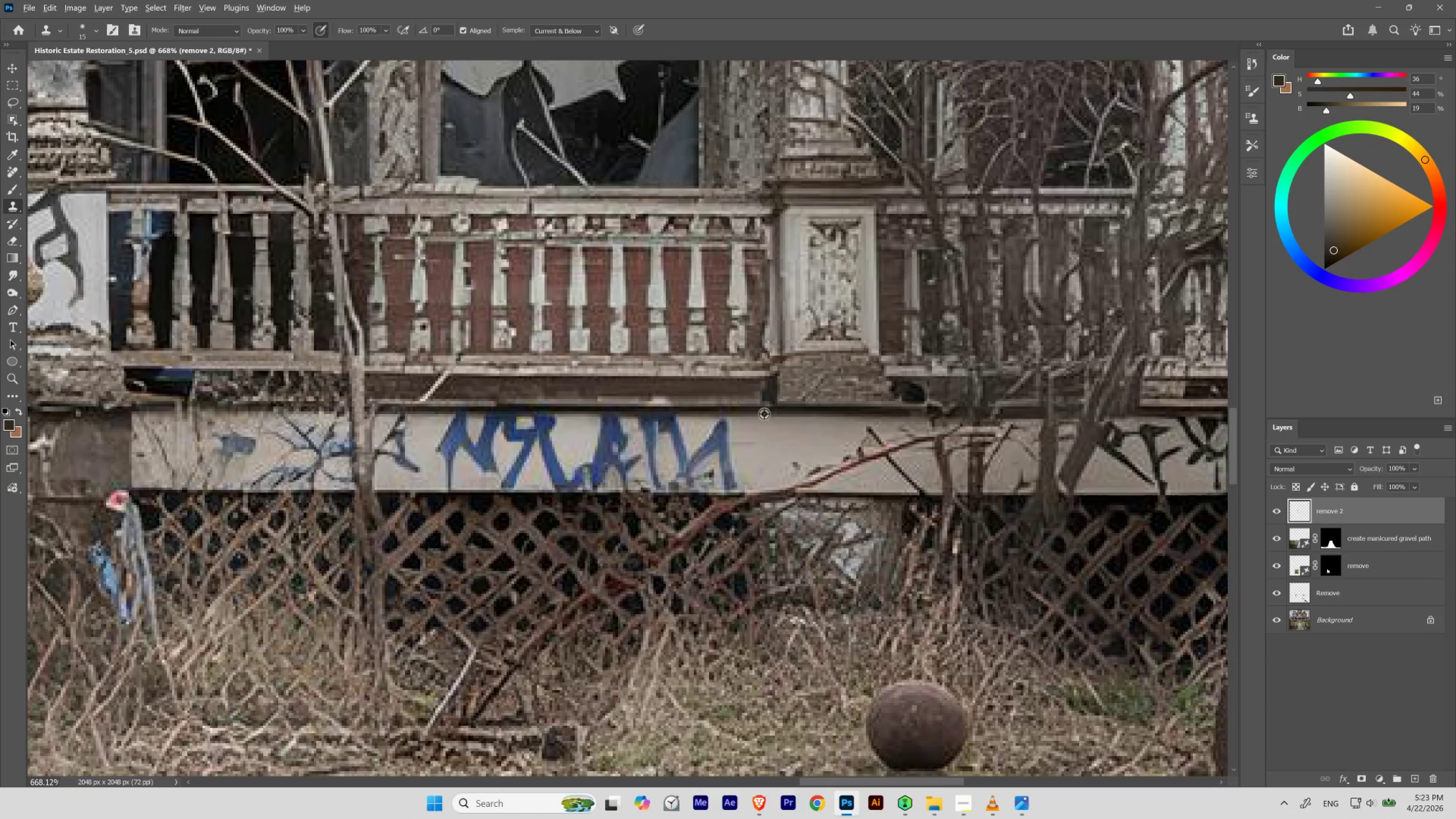 
hold_key(key=Space, duration=0.62)
 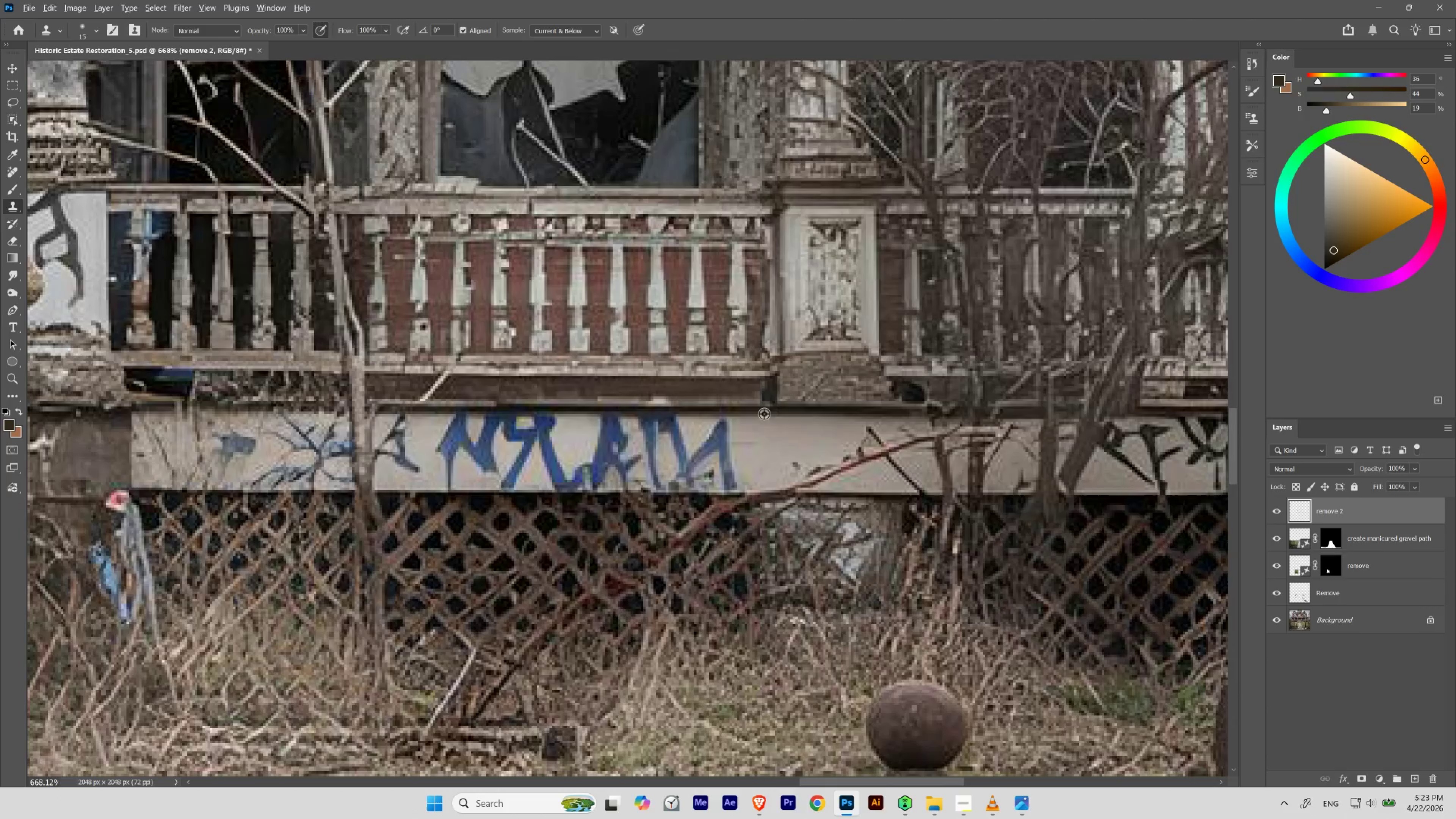 
left_click_drag(start_coordinate=[755, 440], to_coordinate=[736, 456])
 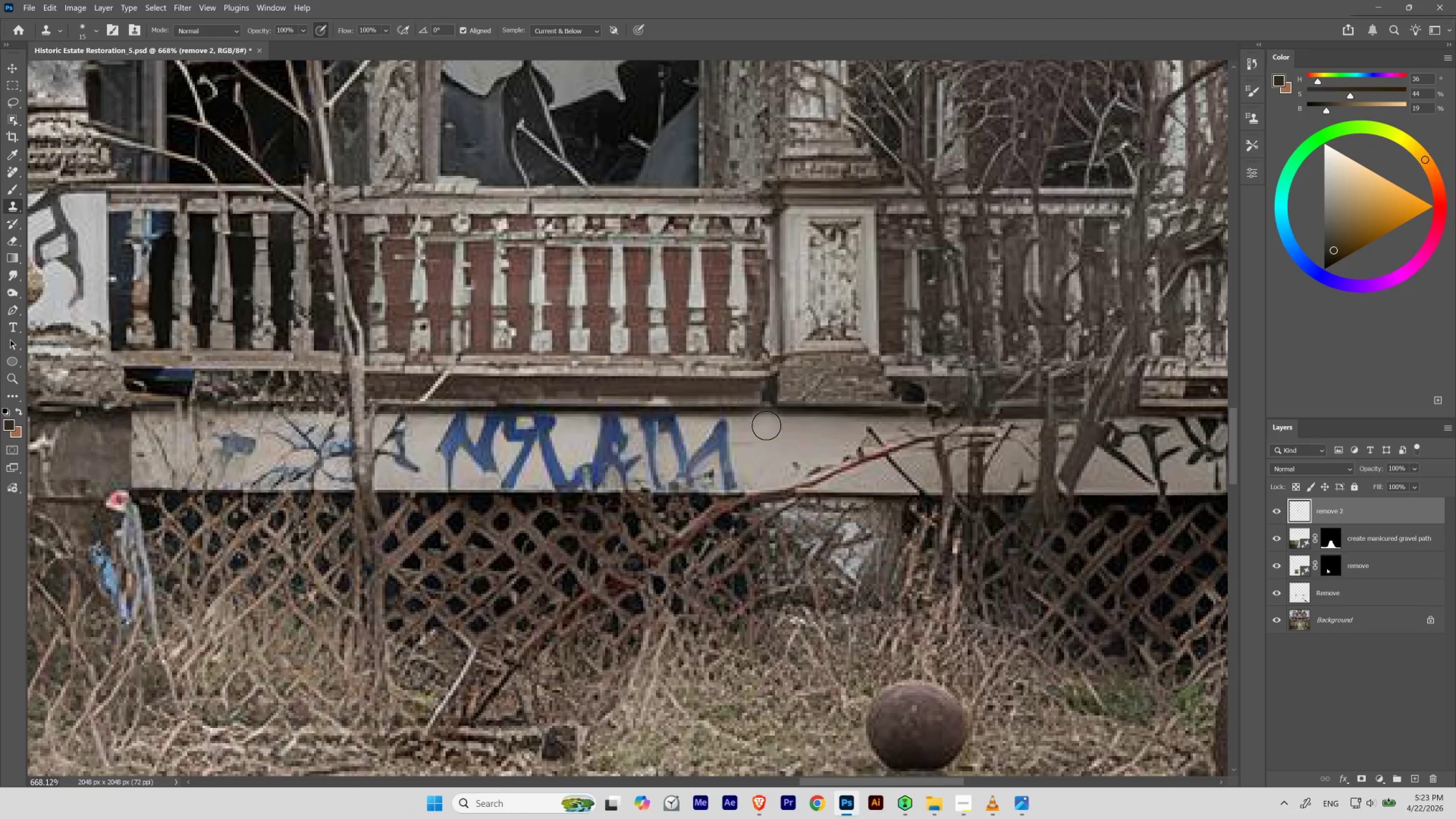 
hold_key(key=AltLeft, duration=0.66)
left_click([766, 412])
 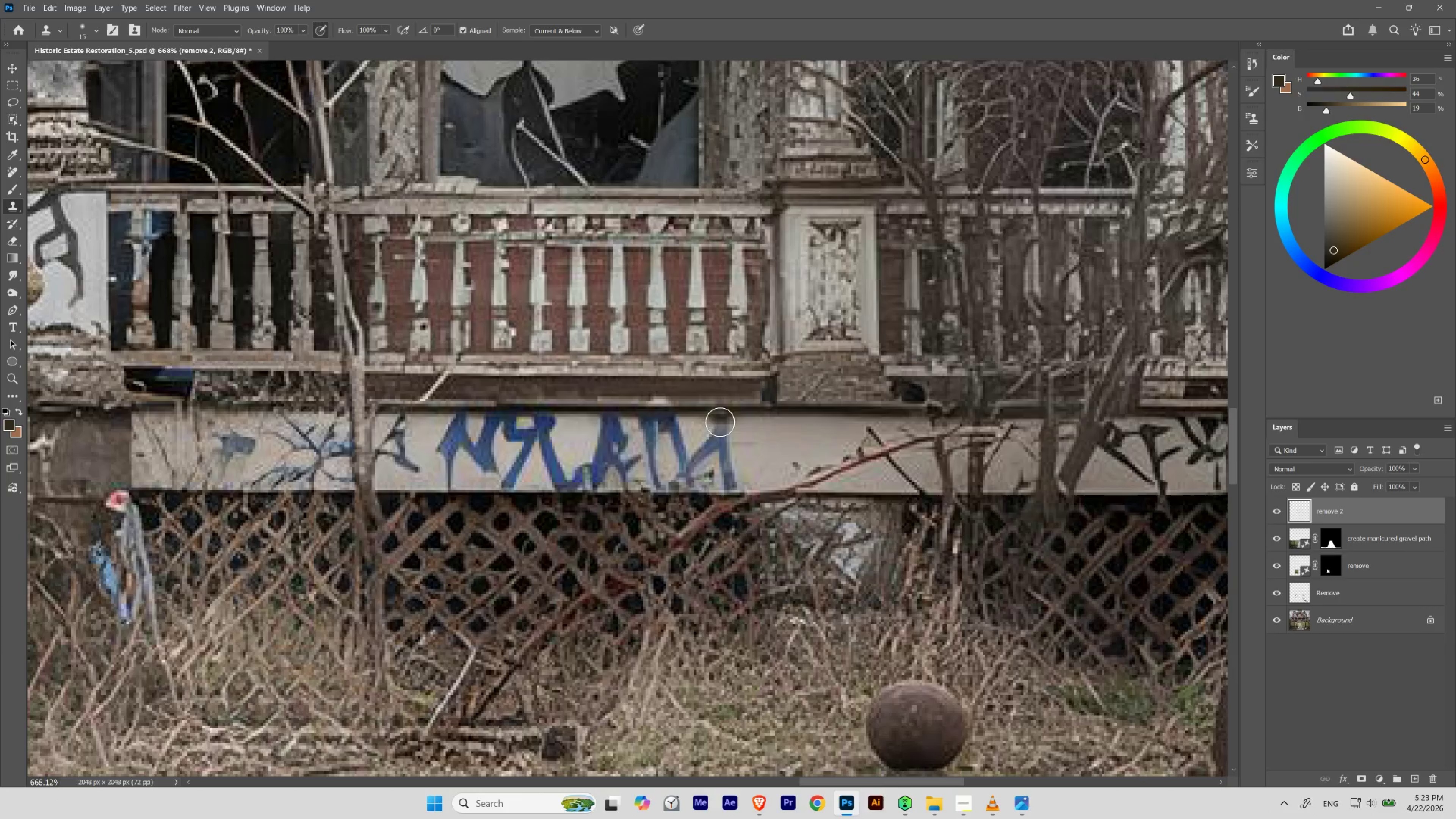 
key(BracketRight)
 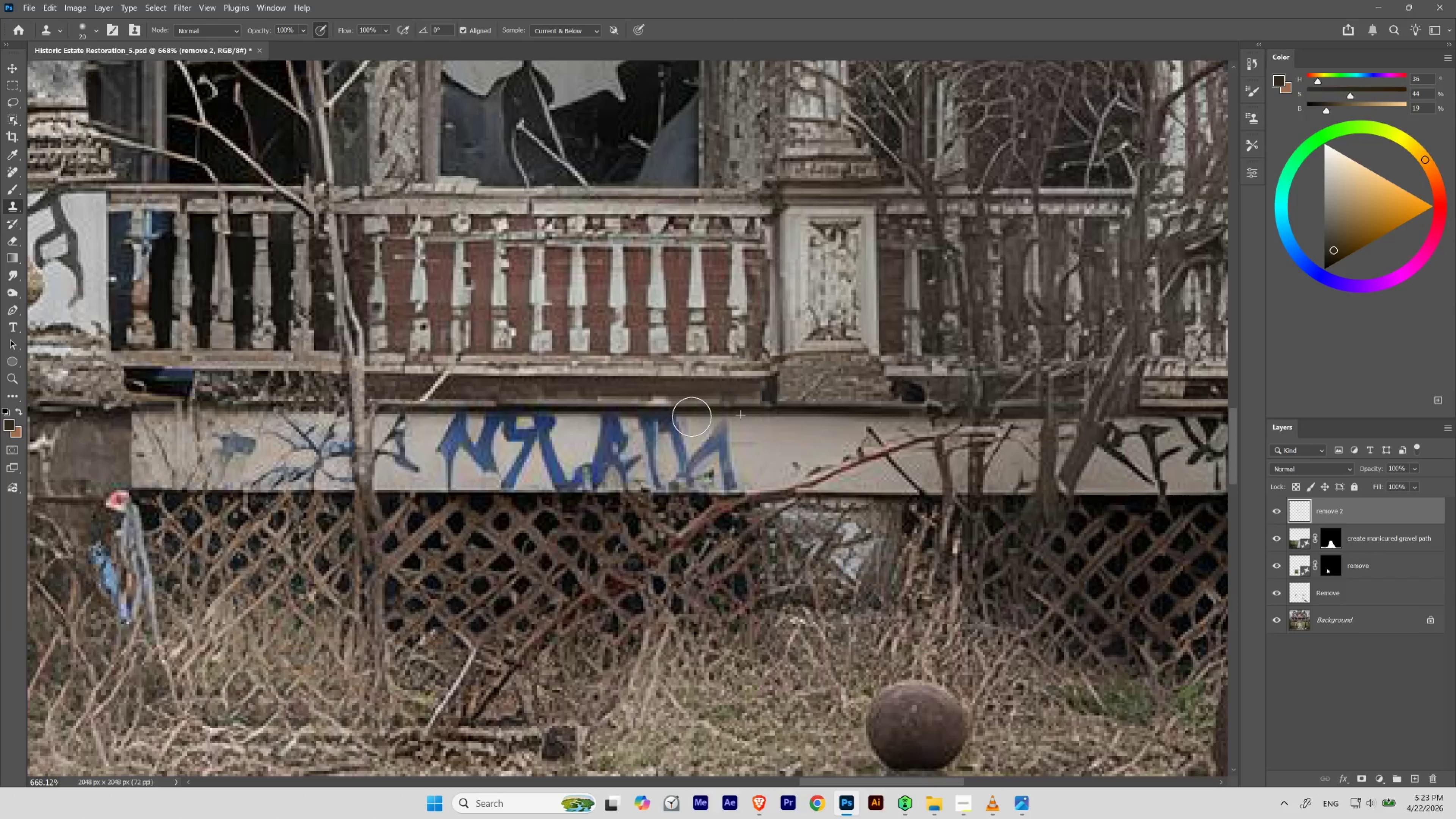 
hold_key(key=AltLeft, duration=1.03)
left_click([760, 412])
 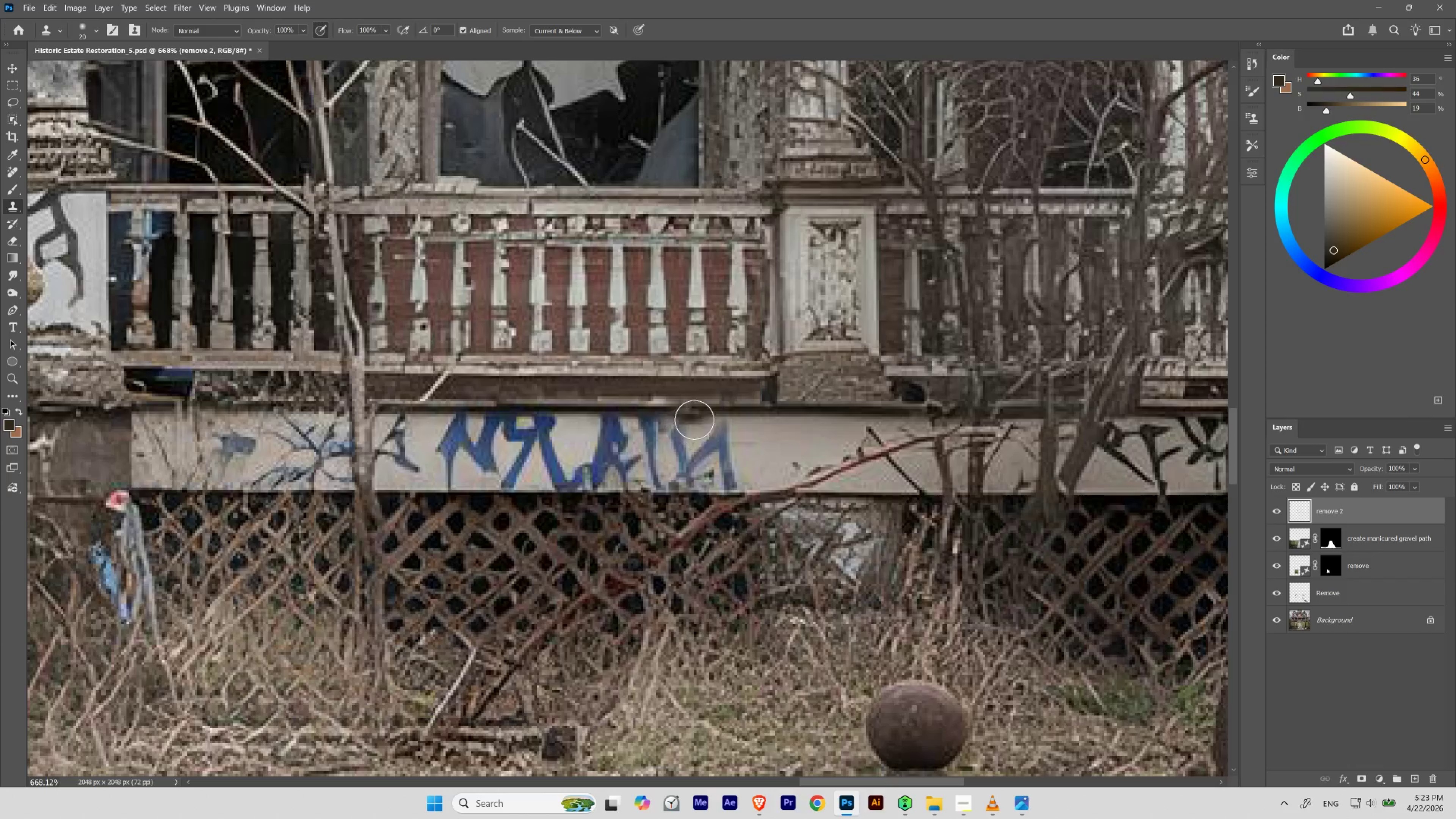 
hold_key(key=AltLeft, duration=0.52)
left_click([737, 414])
 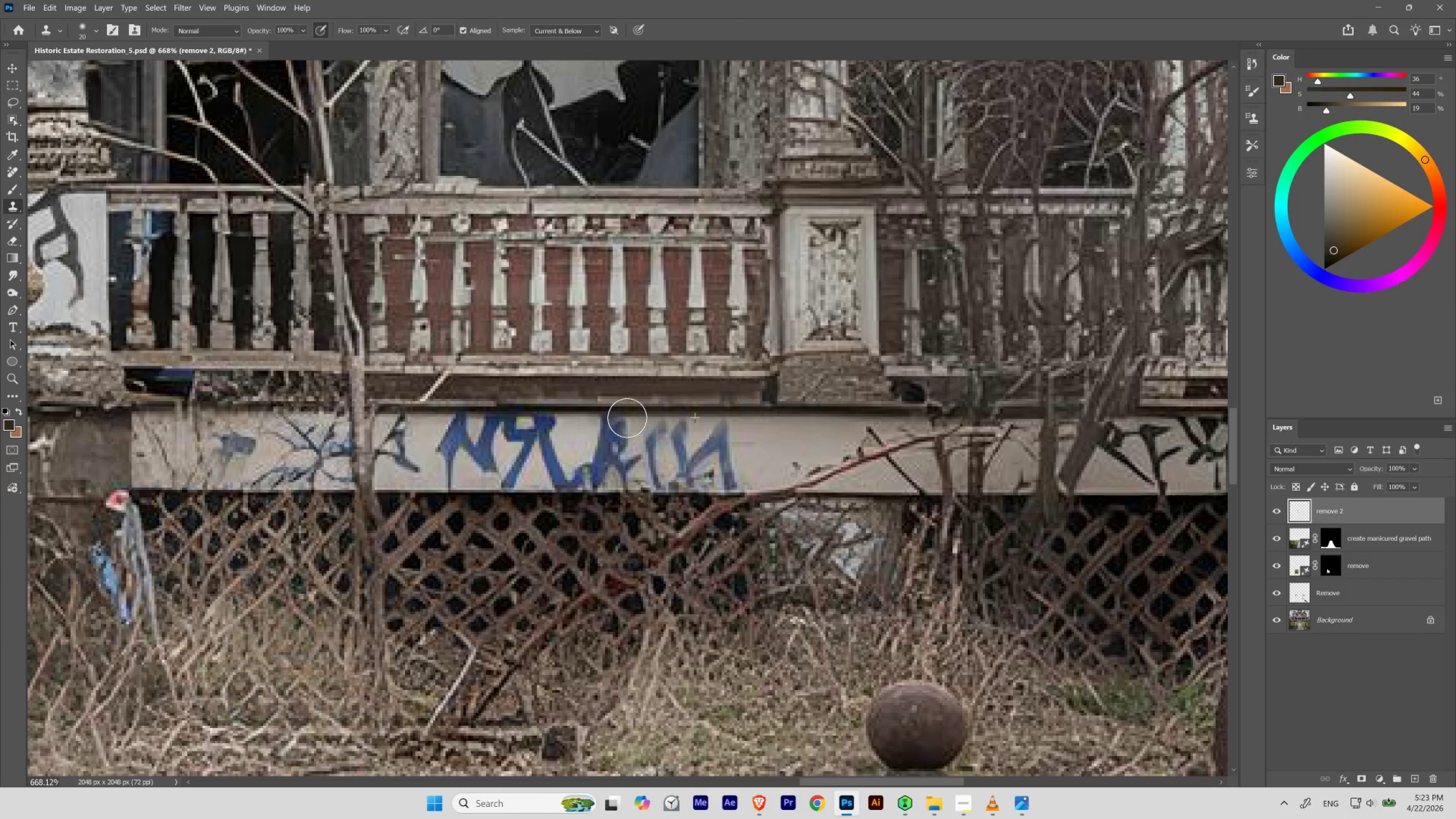 
hold_key(key=AltLeft, duration=0.55)
left_click([739, 409])
 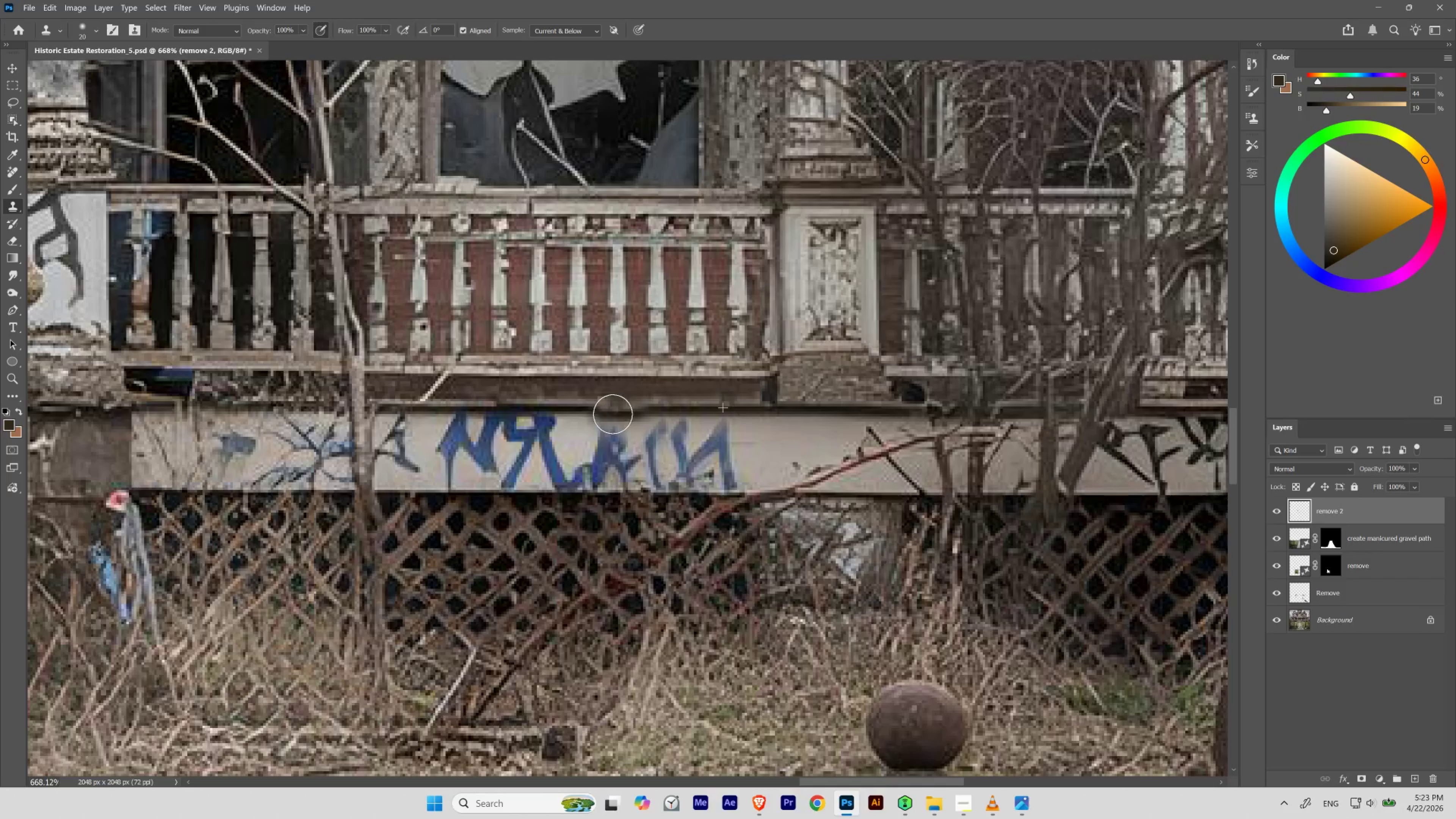 
key(Control+ControlLeft)
 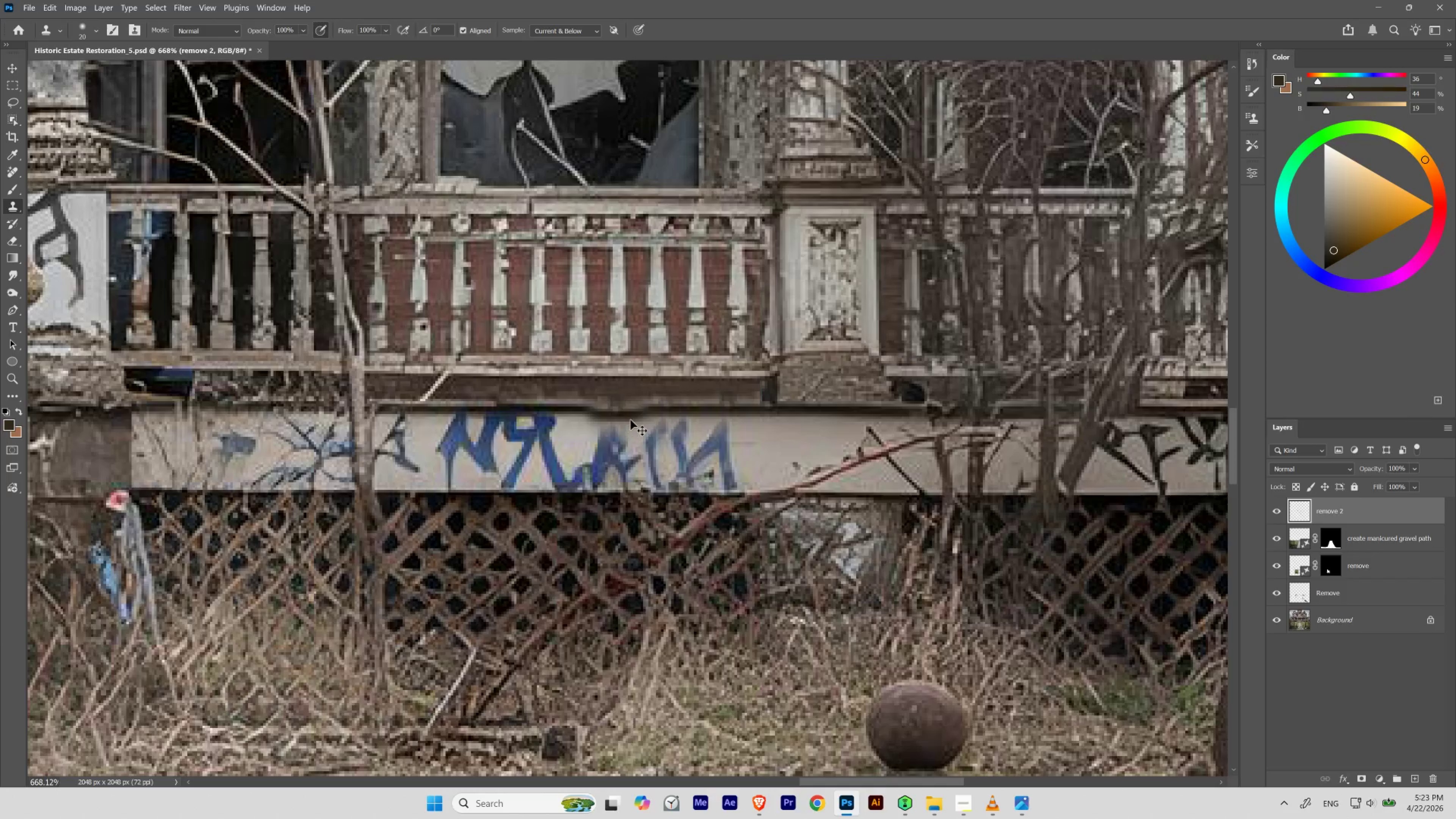 
key(Control+Z)
 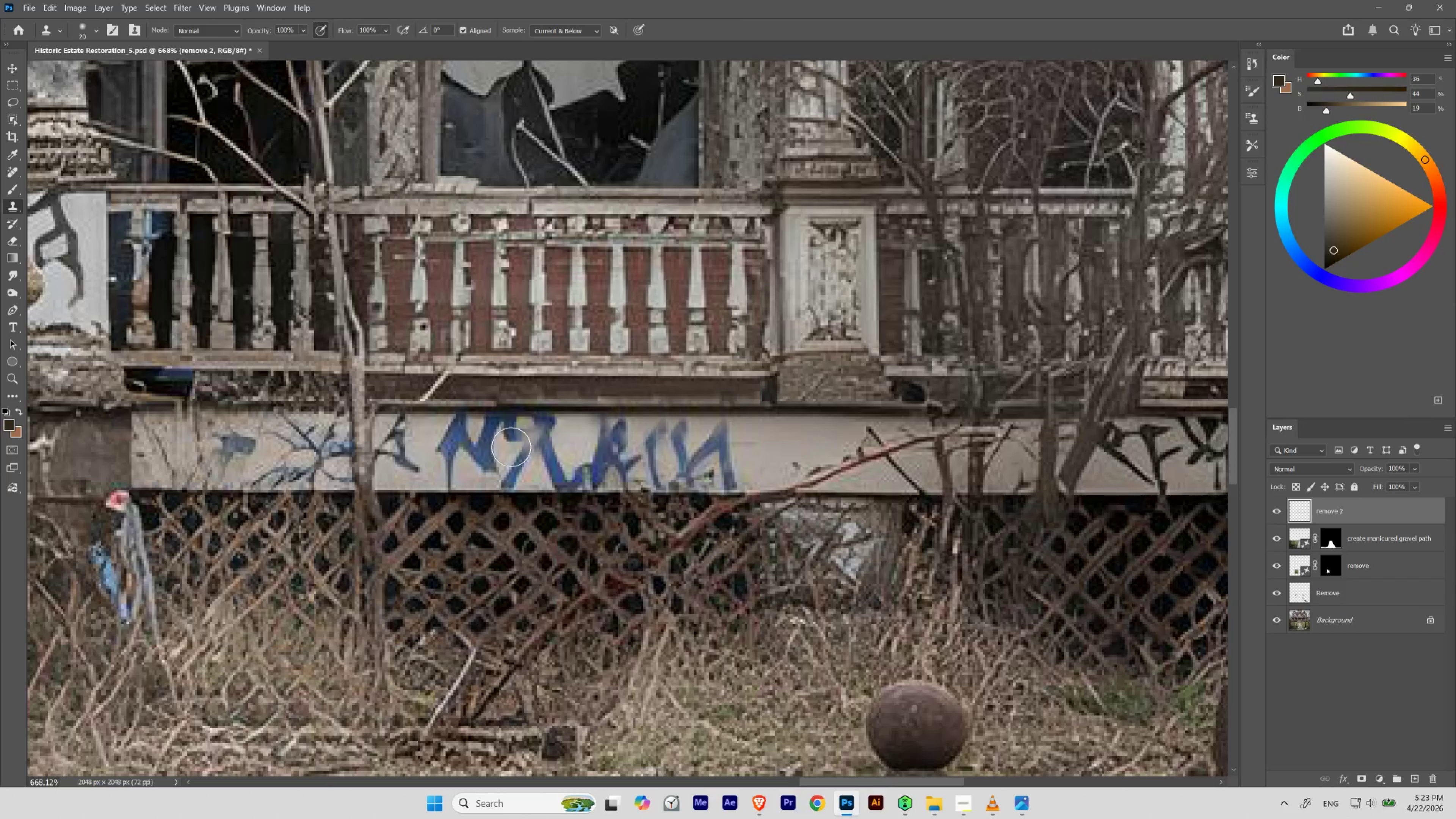 
hold_key(key=AltLeft, duration=2.69)
left_click_drag(start_coordinate=[434, 411], to_coordinate=[426, 412])
 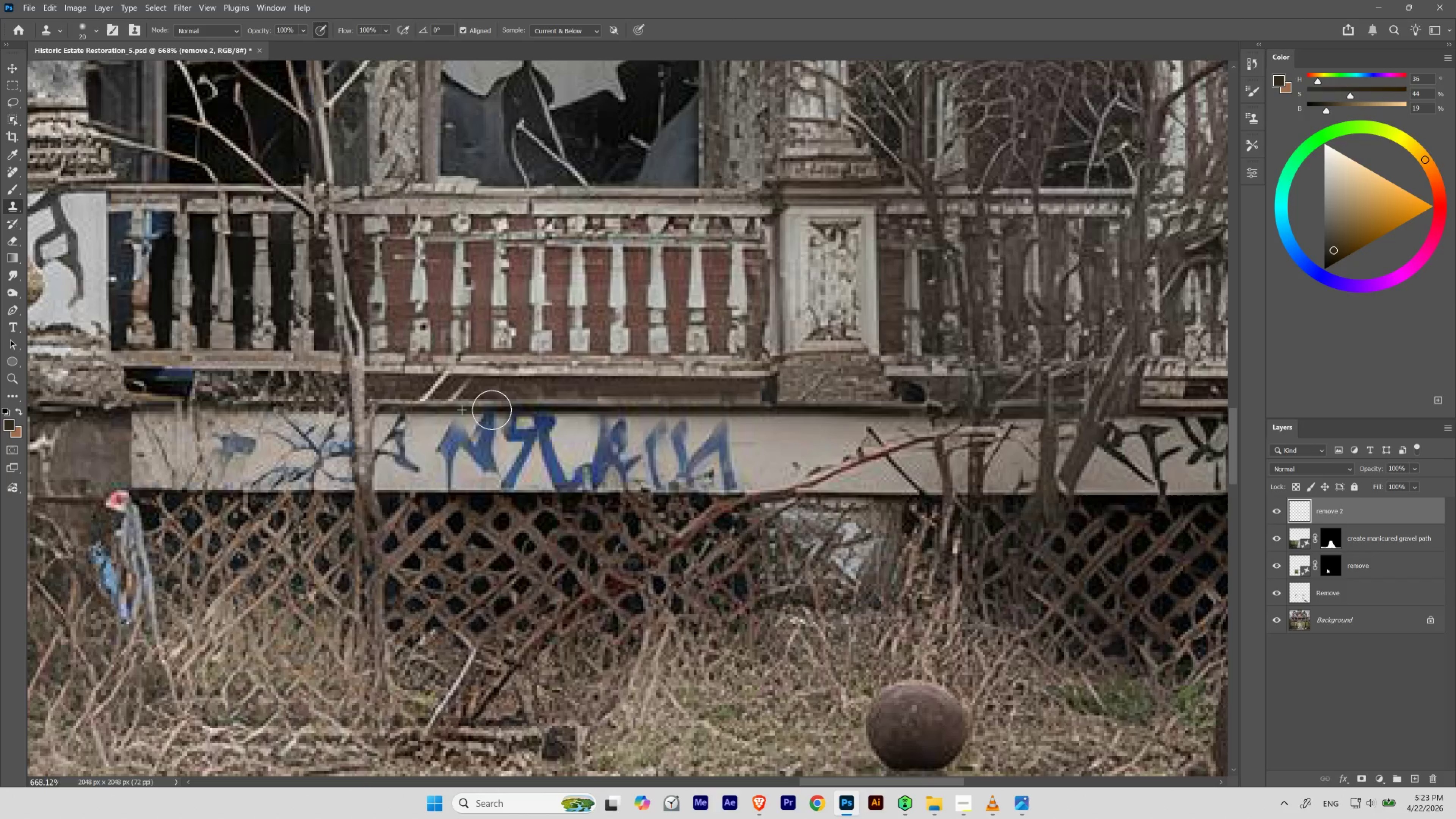 
hold_key(key=AltLeft, duration=0.72)
left_click([579, 410])
 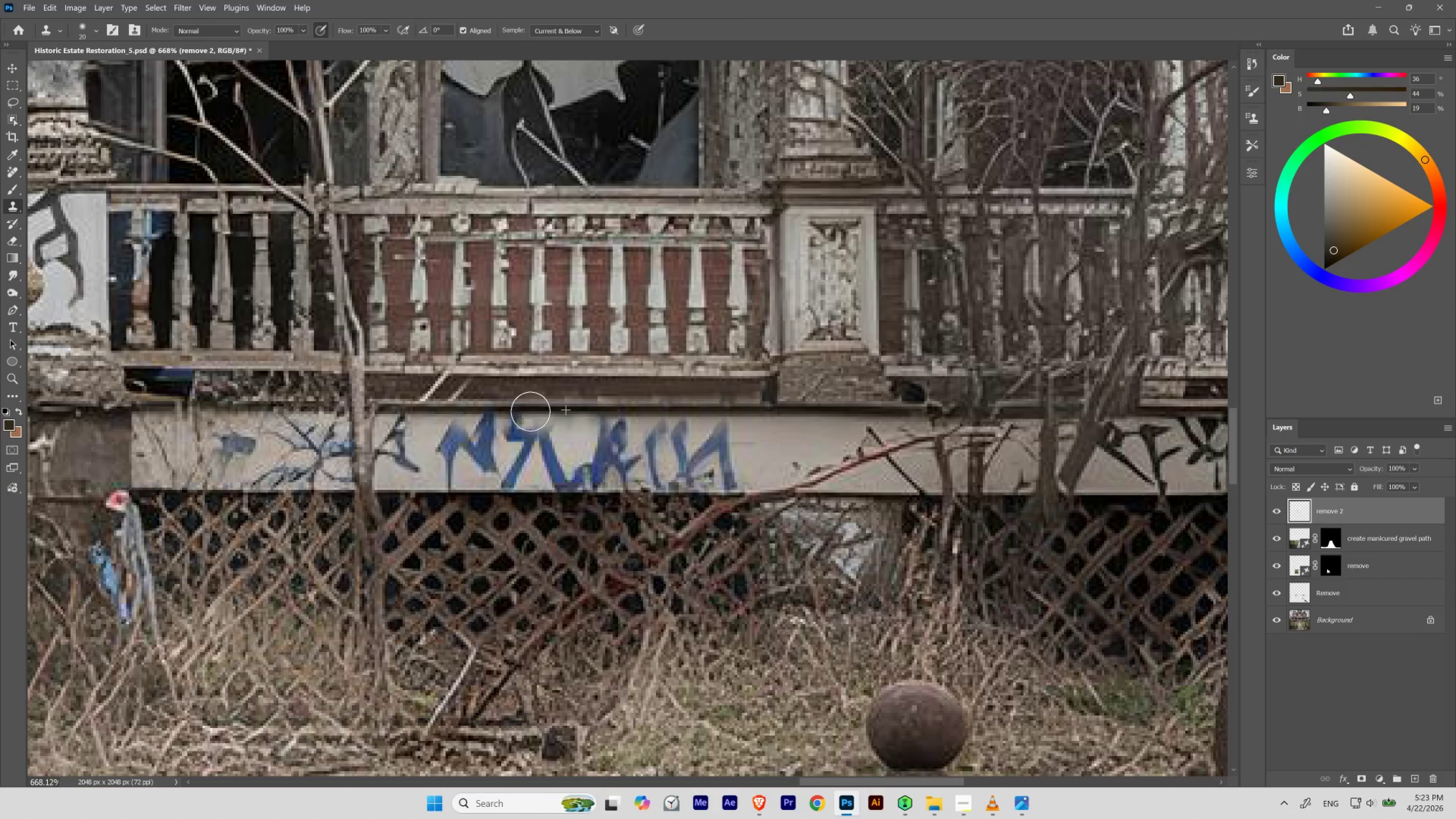 
hold_key(key=AltLeft, duration=1.0)
left_click([577, 416])
 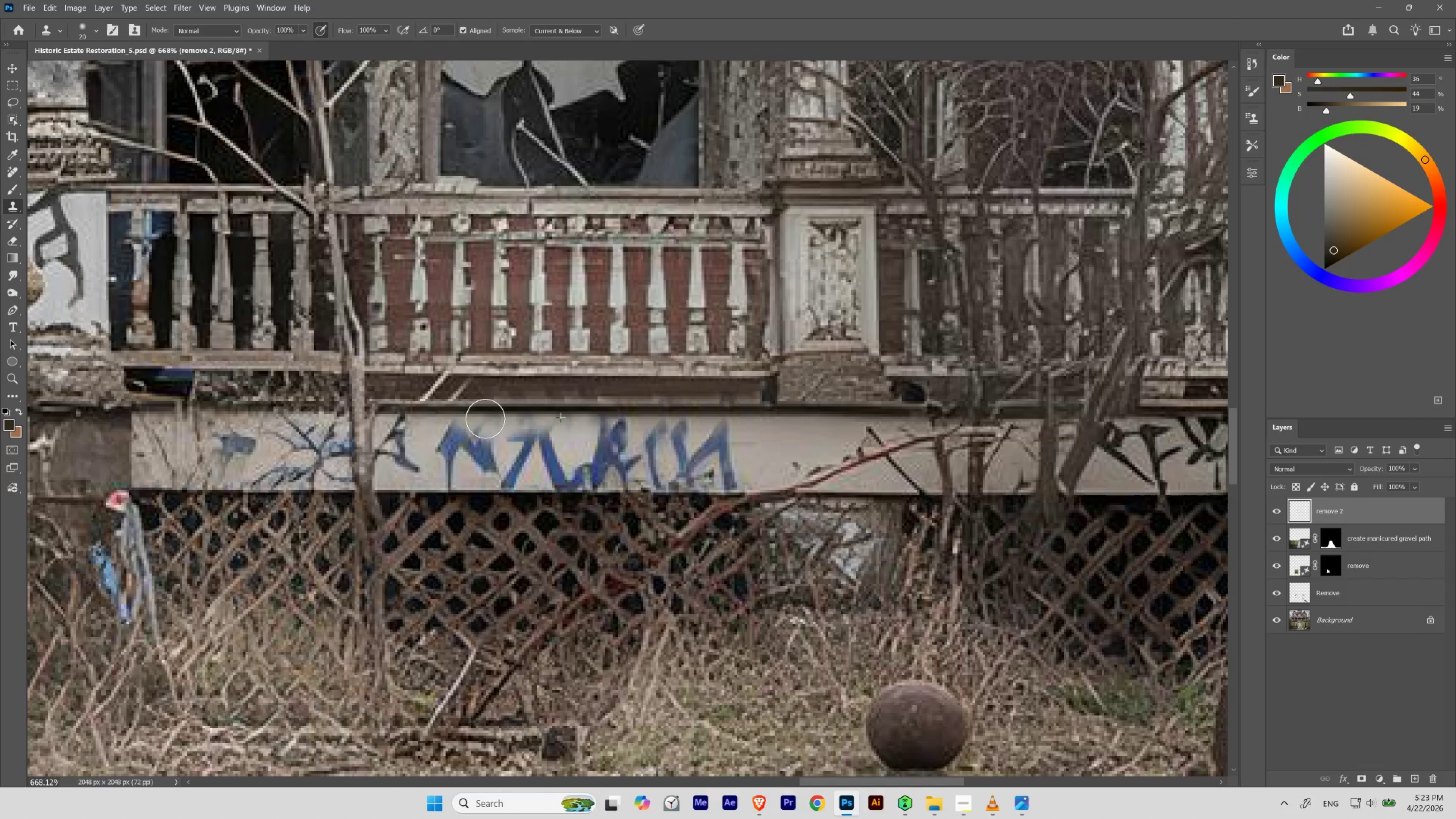 
hold_key(key=ControlLeft, duration=1.12)
 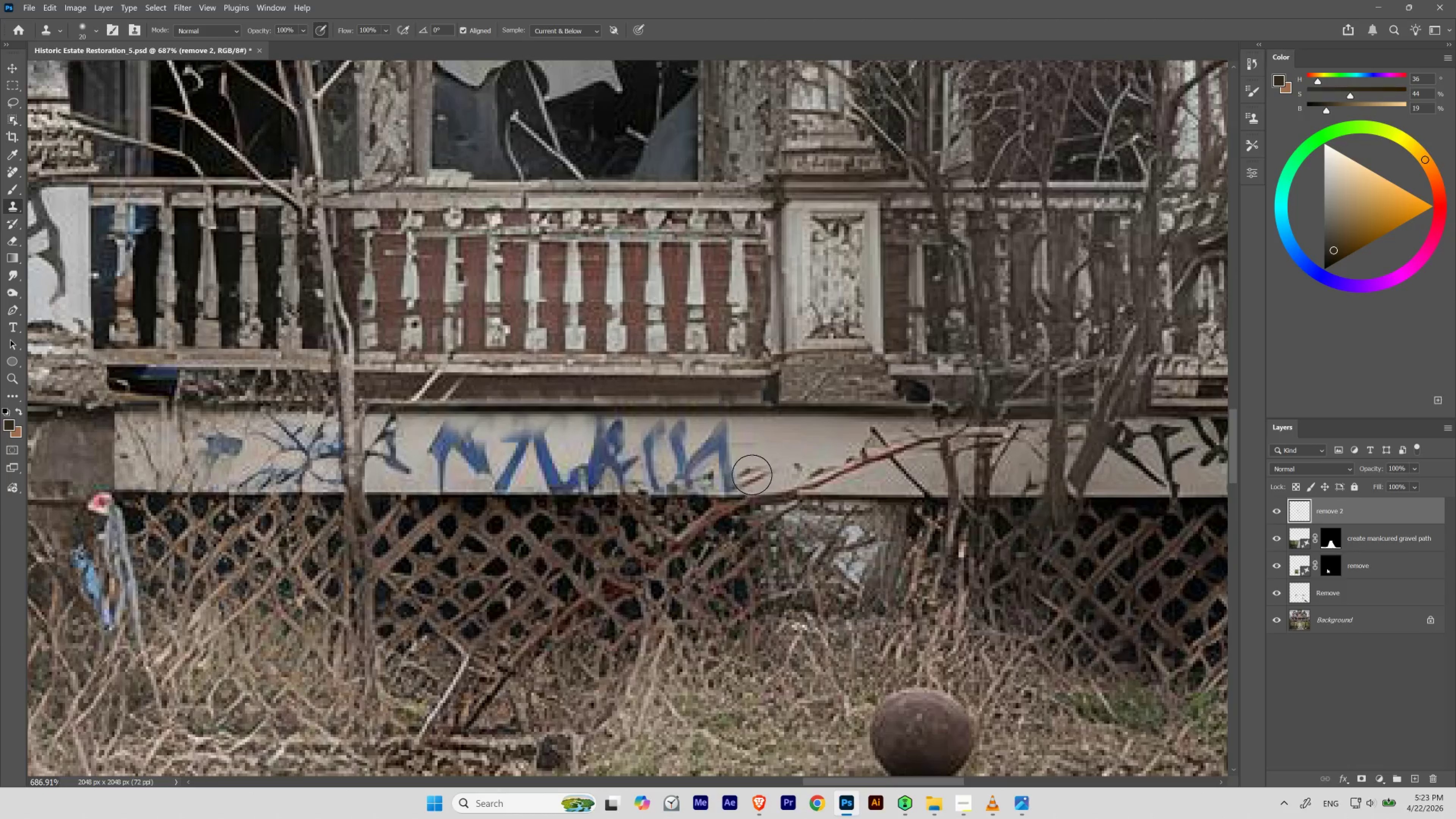 
hold_key(key=Space, duration=1.12)
 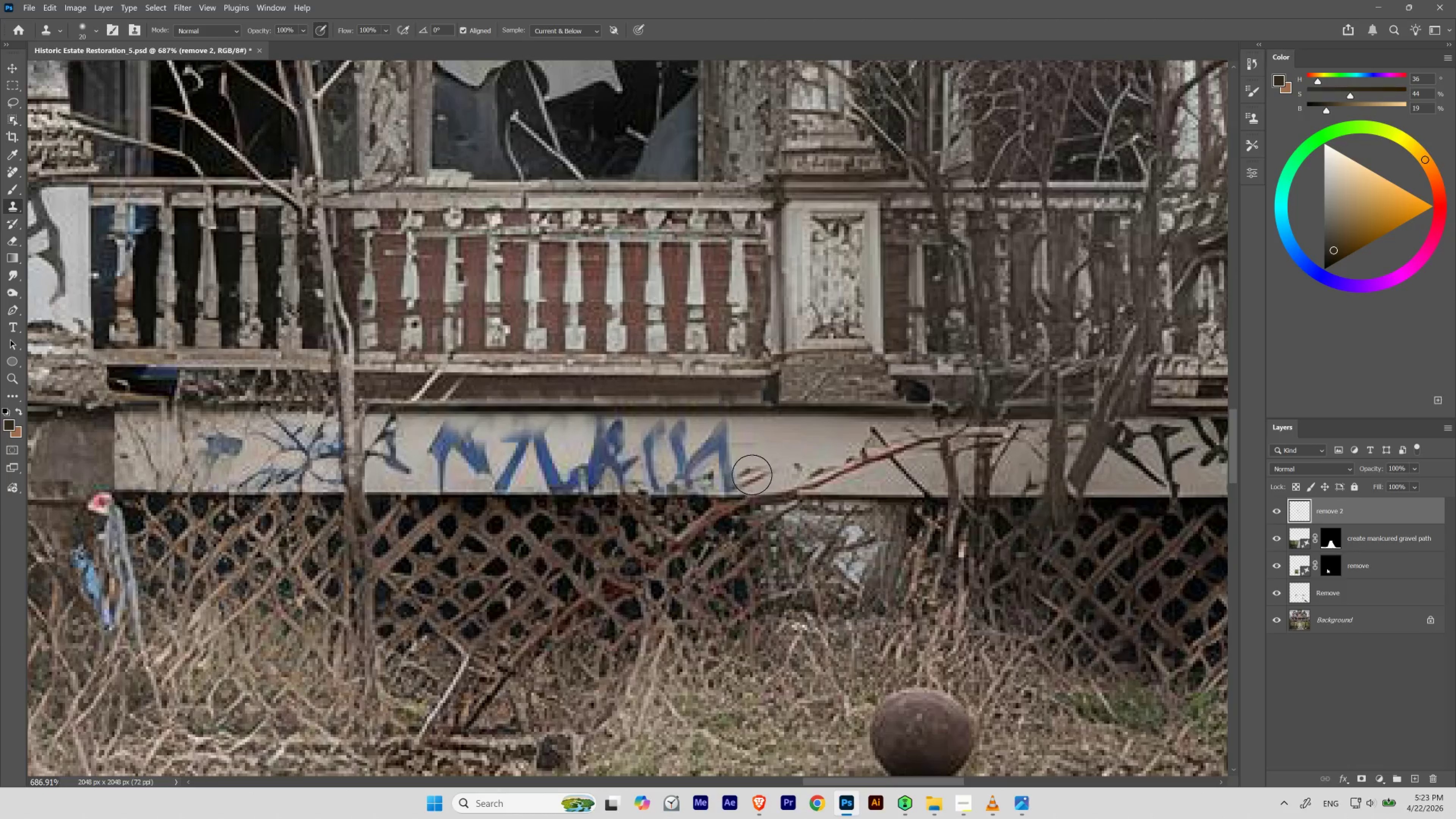 
left_click_drag(start_coordinate=[735, 416], to_coordinate=[717, 461])
 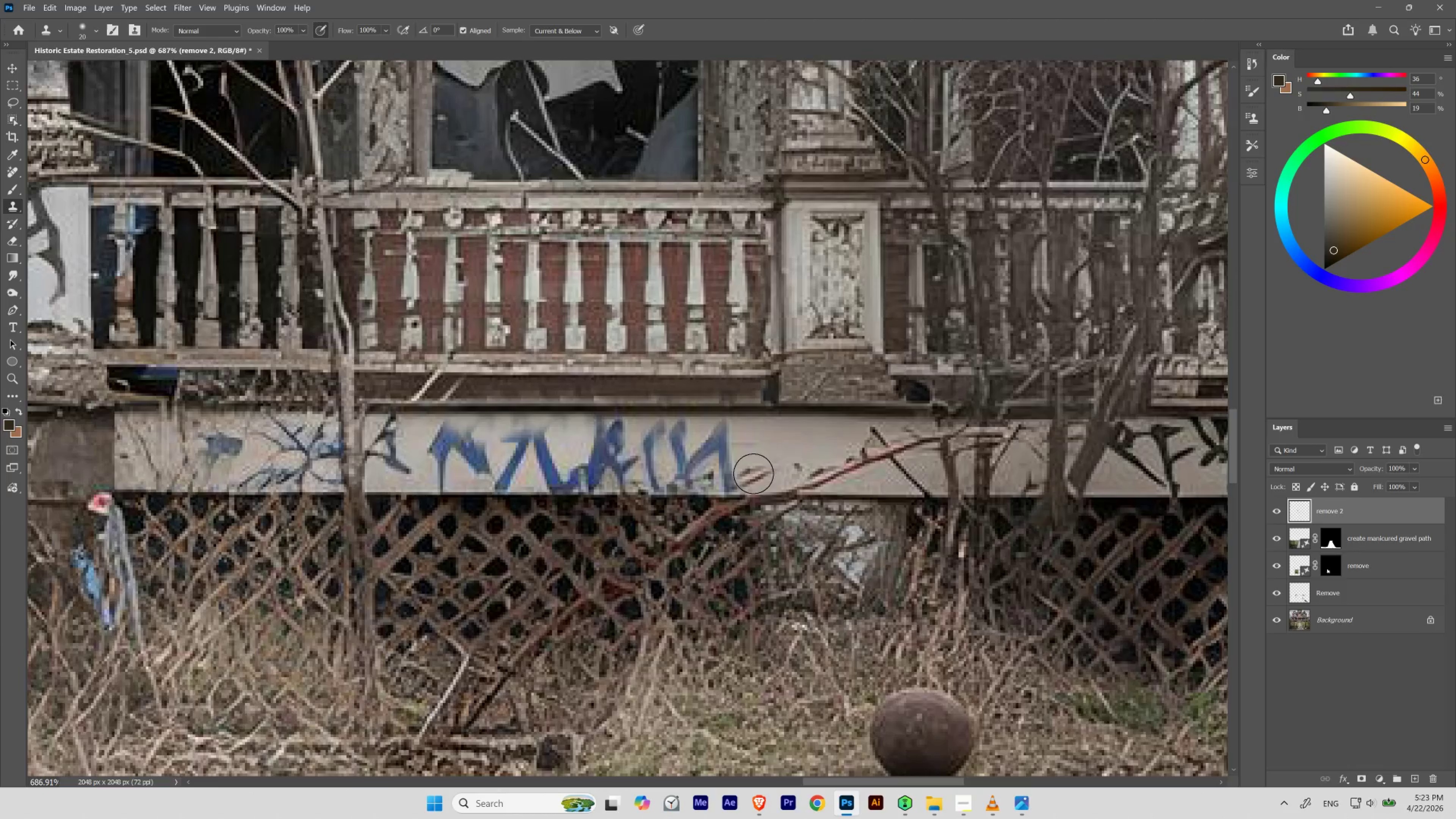 
key(BracketLeft)
 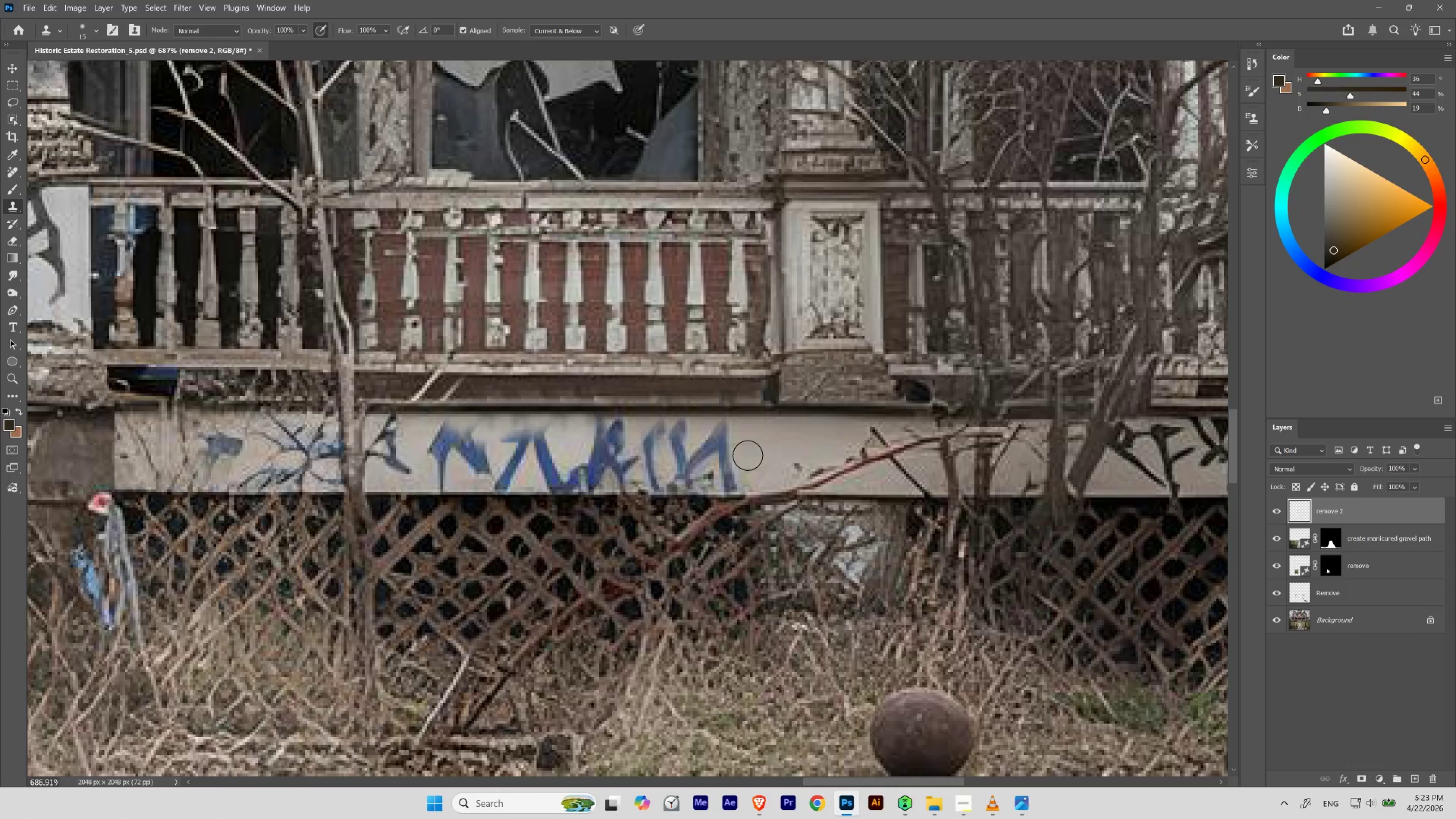 
hold_key(key=AltLeft, duration=0.53)
left_click([768, 453])
 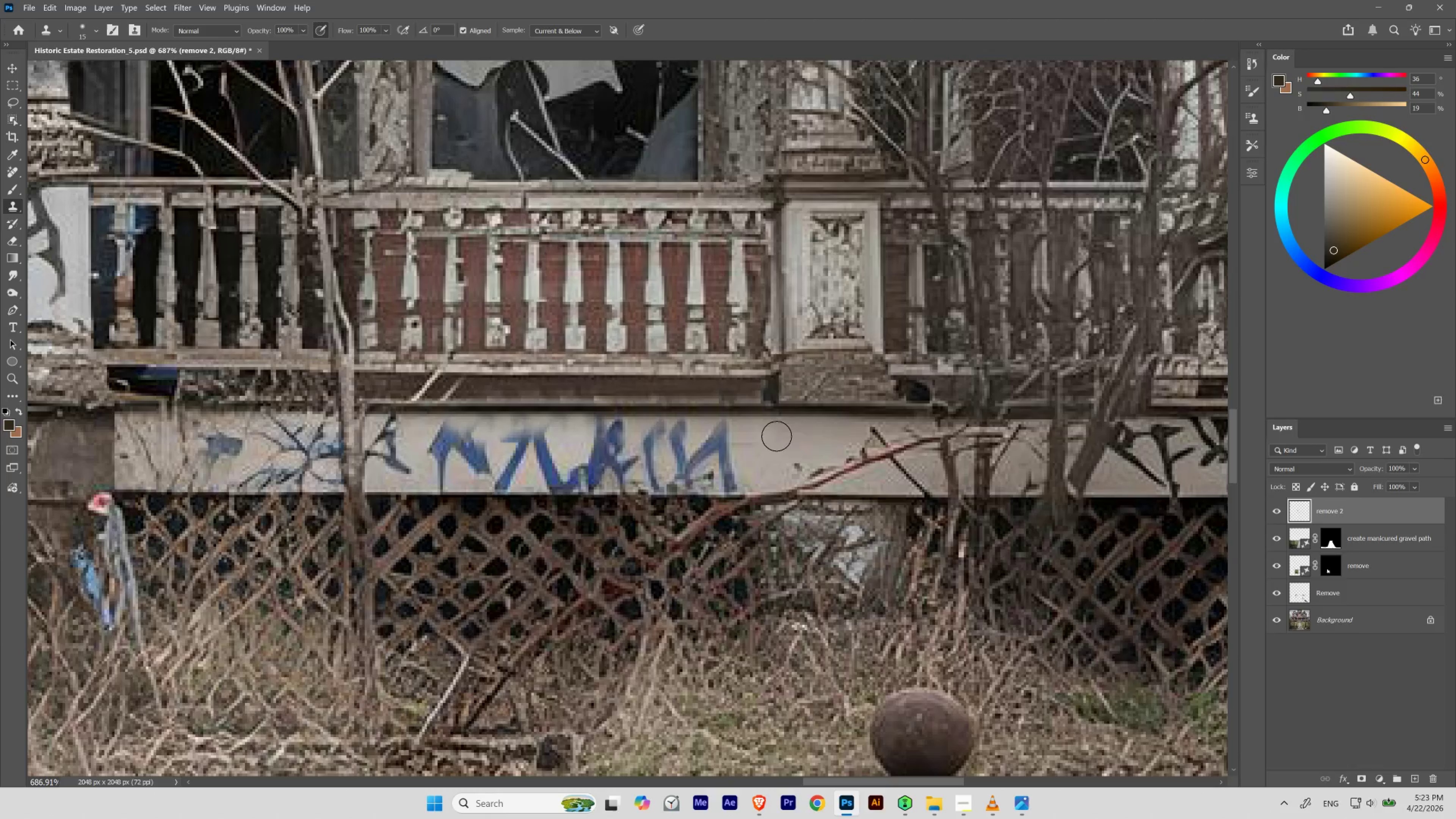 
hold_key(key=AltLeft, duration=0.48)
left_click([804, 430])
 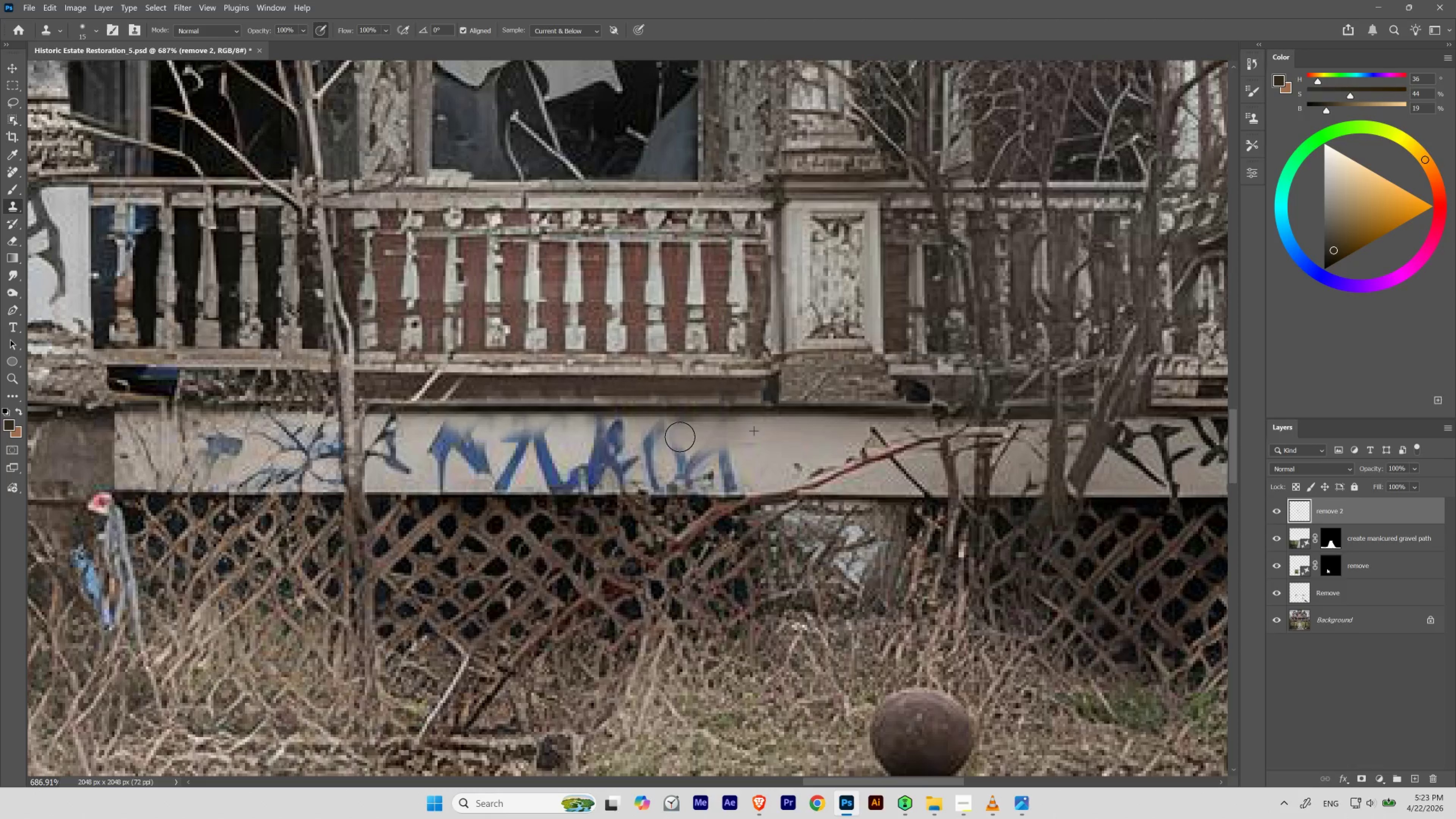 
hold_key(key=AltLeft, duration=0.34)
left_click_drag(start_coordinate=[779, 446], to_coordinate=[780, 445])
 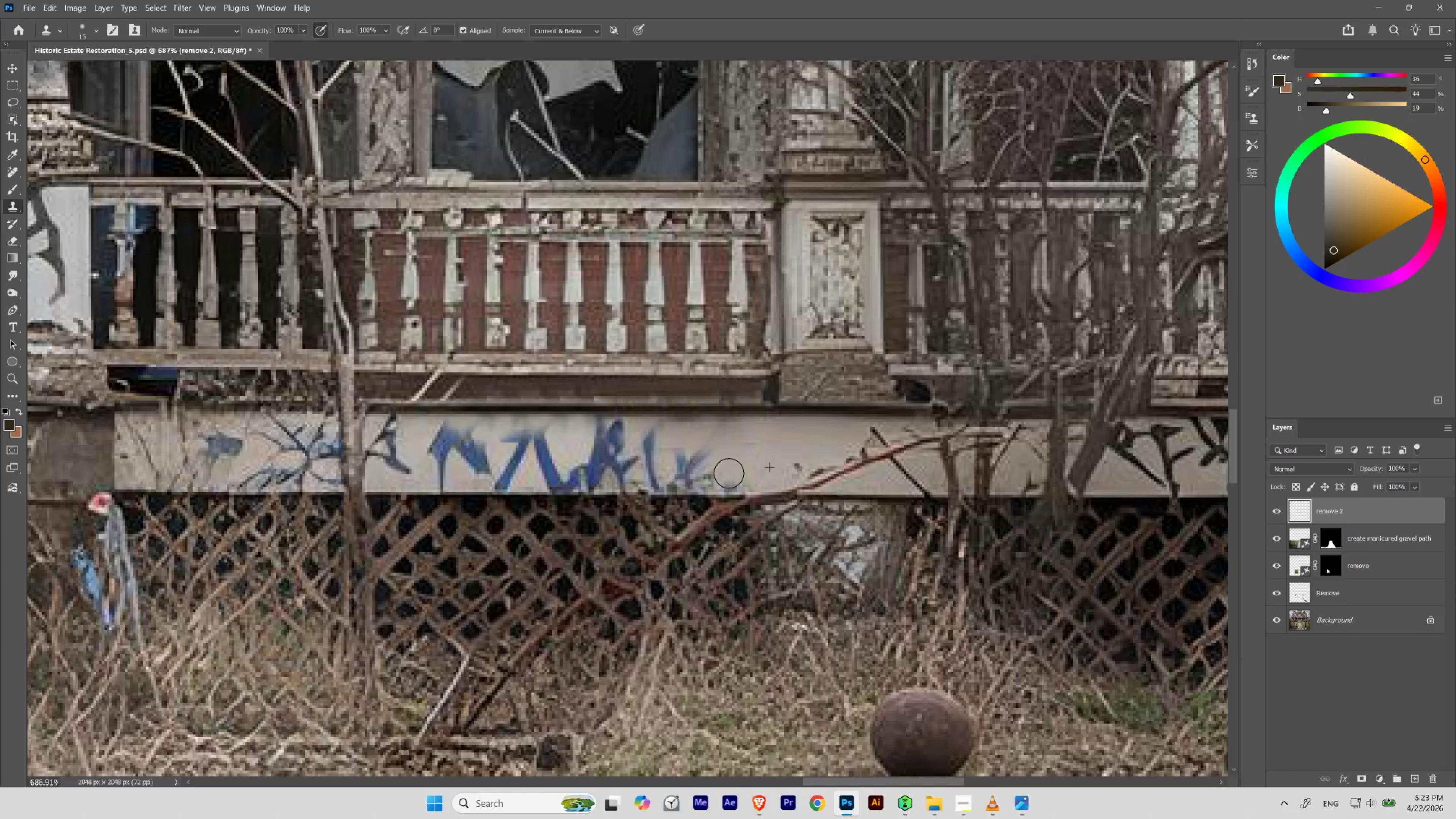 
hold_key(key=AltLeft, duration=0.33)
left_click([767, 447])
 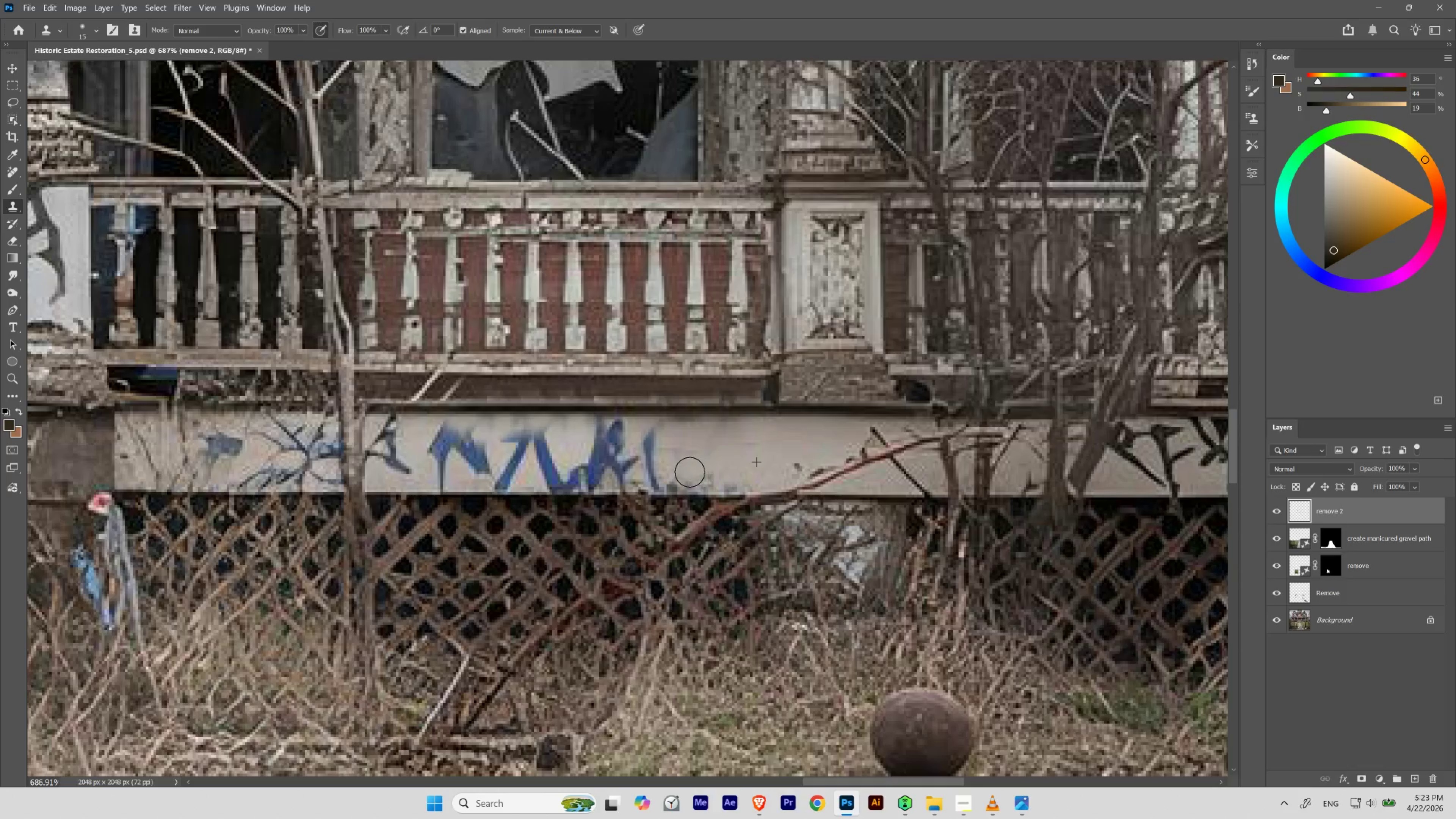 
hold_key(key=AltLeft, duration=0.55)
left_click([738, 449])
 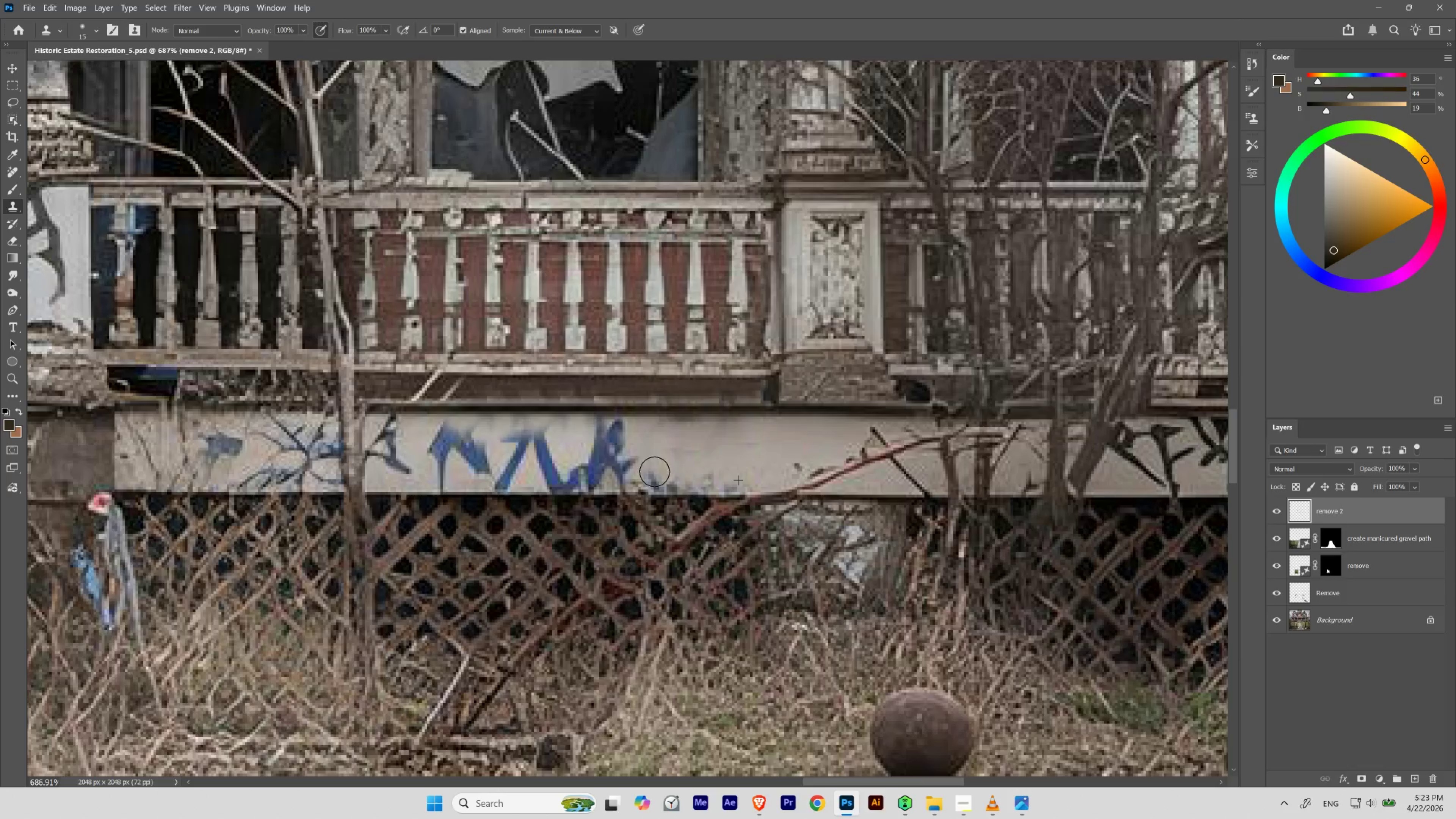 
hold_key(key=AltLeft, duration=0.33)
left_click([722, 445])
 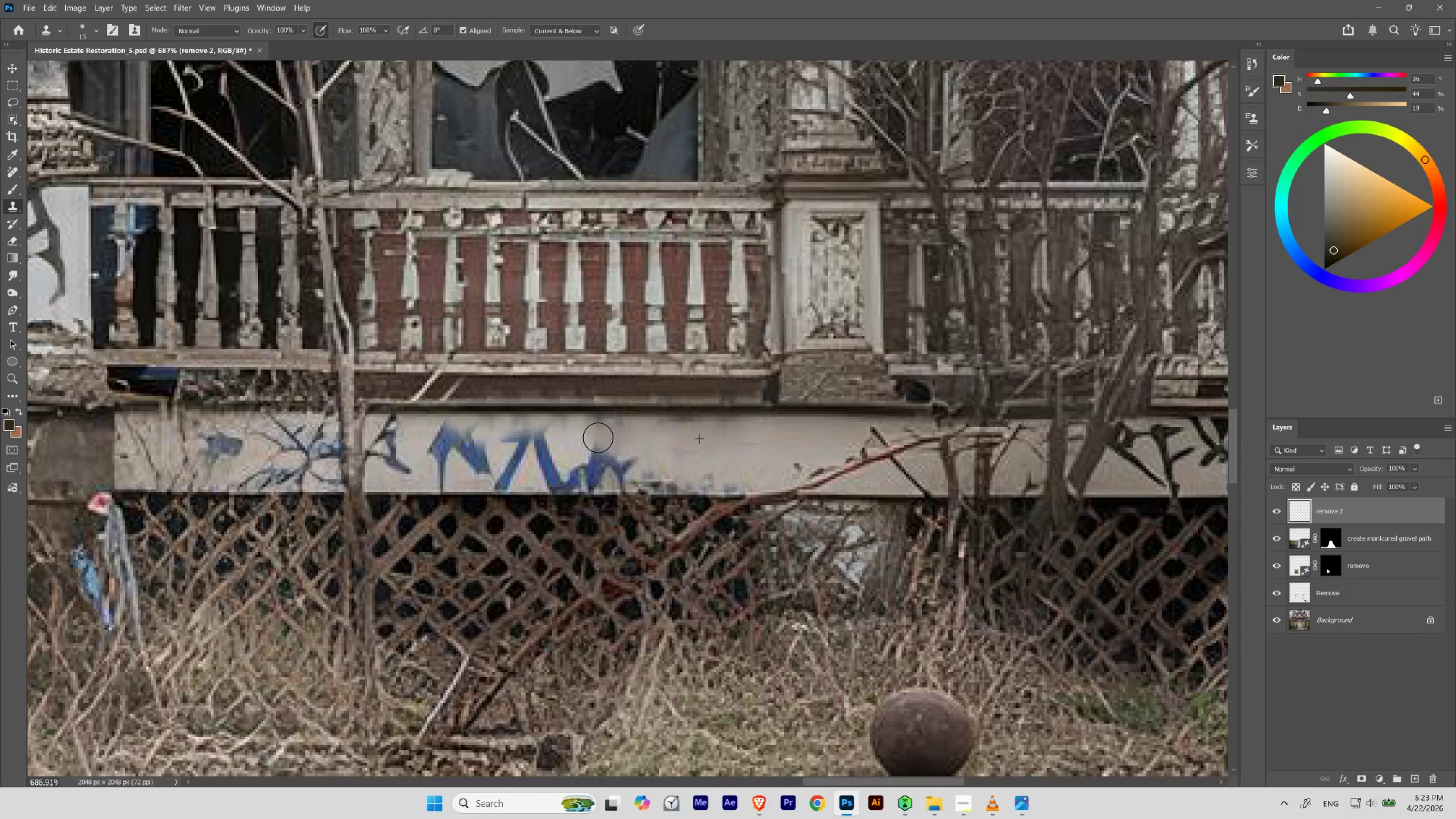 
hold_key(key=AltLeft, duration=0.44)
left_click([701, 451])
 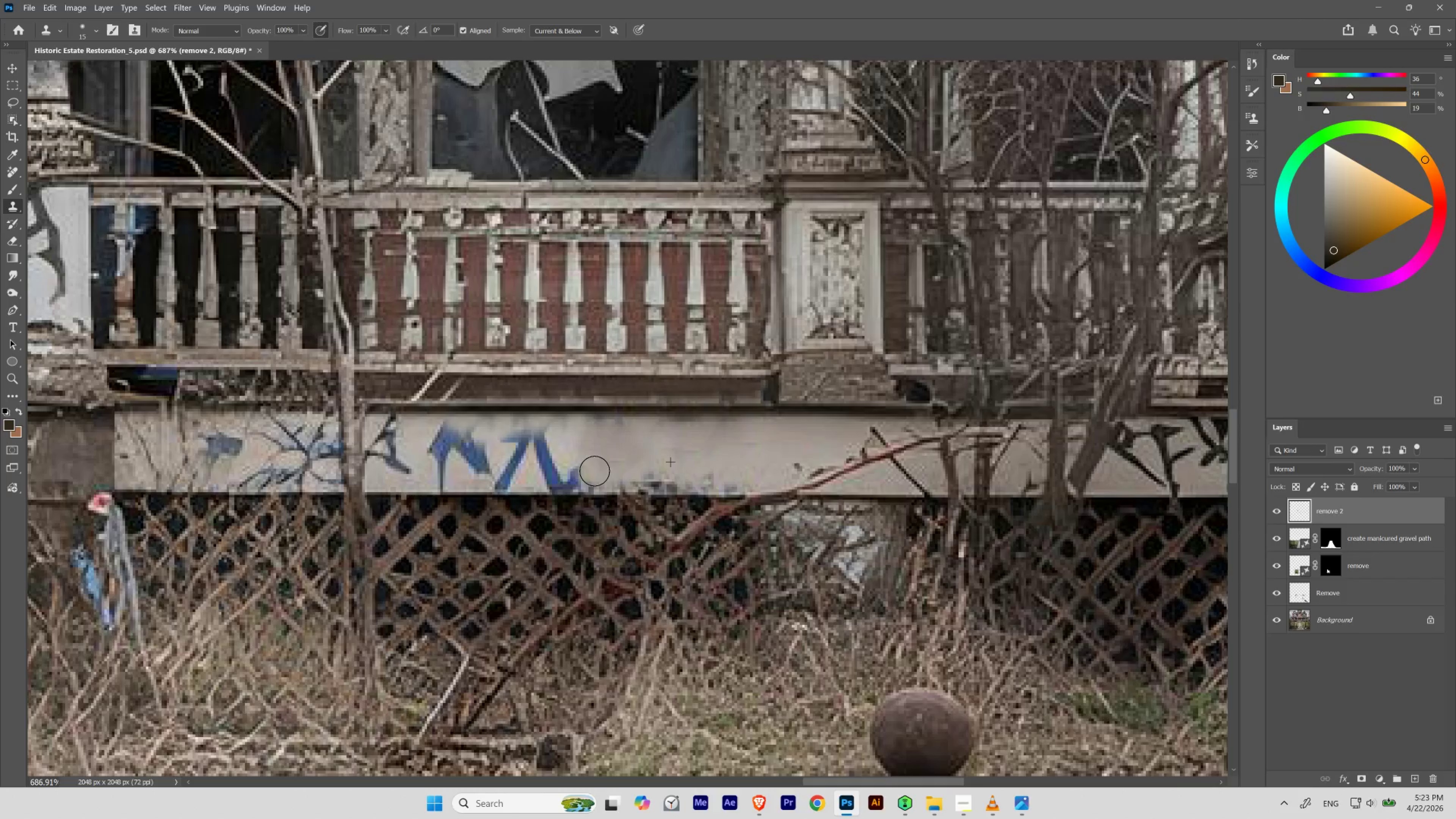 
hold_key(key=AltLeft, duration=0.69)
left_click([595, 450])
 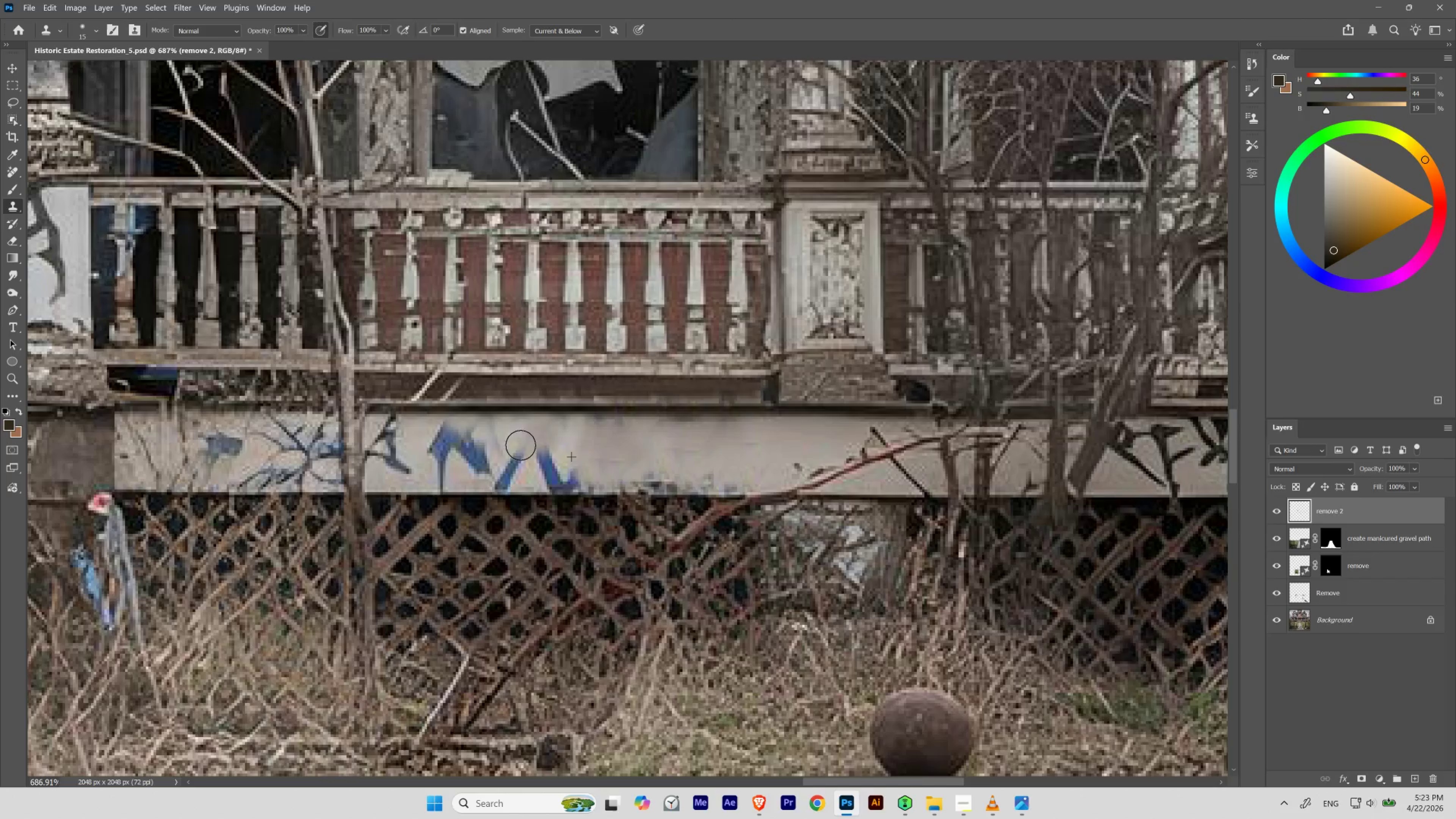 
hold_key(key=AltLeft, duration=0.34)
left_click([611, 442])
 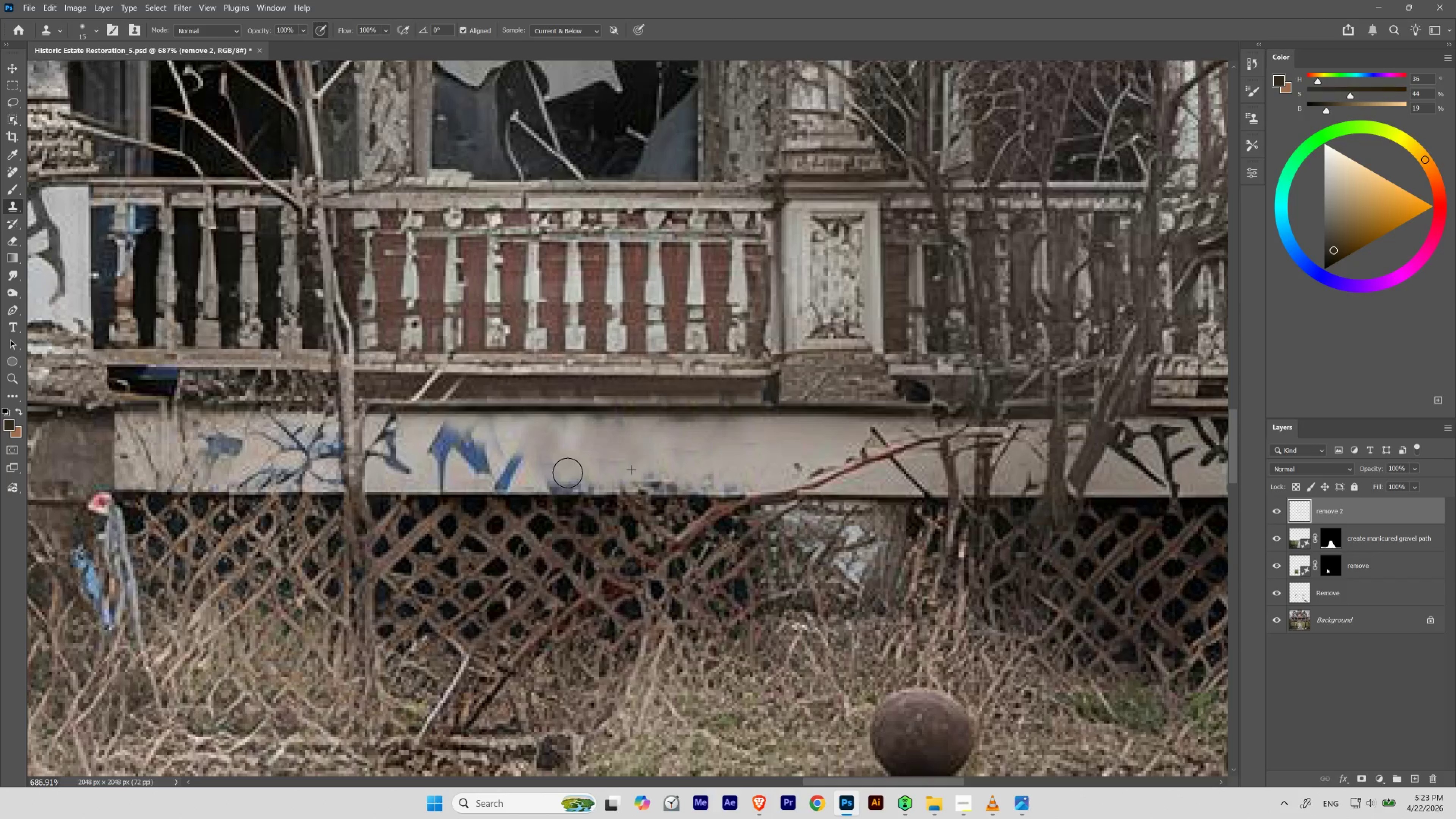 
key(Alt+AltLeft)
 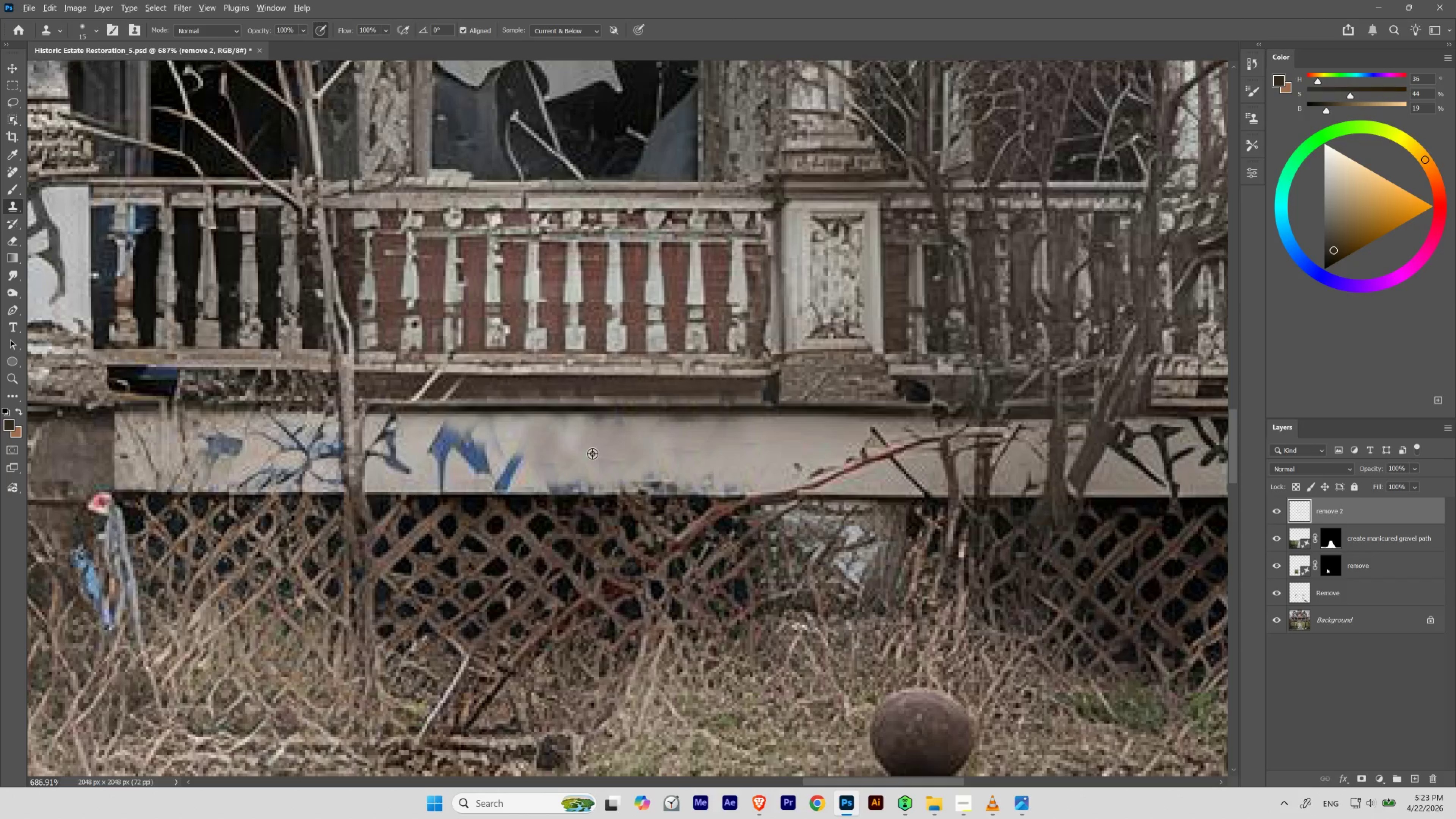 
left_click([592, 453])
 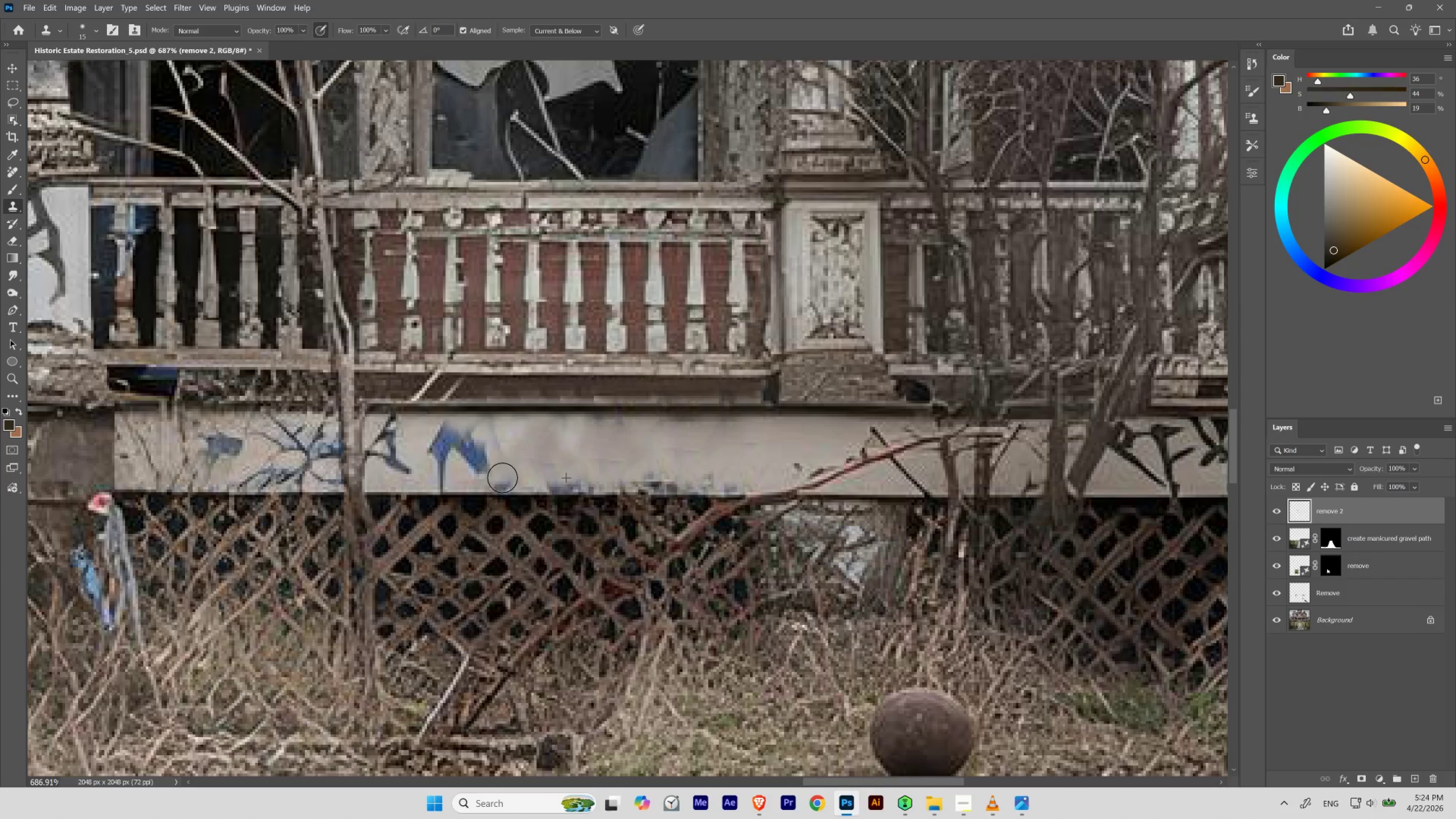 
hold_key(key=AltLeft, duration=0.31)
left_click([582, 454])
 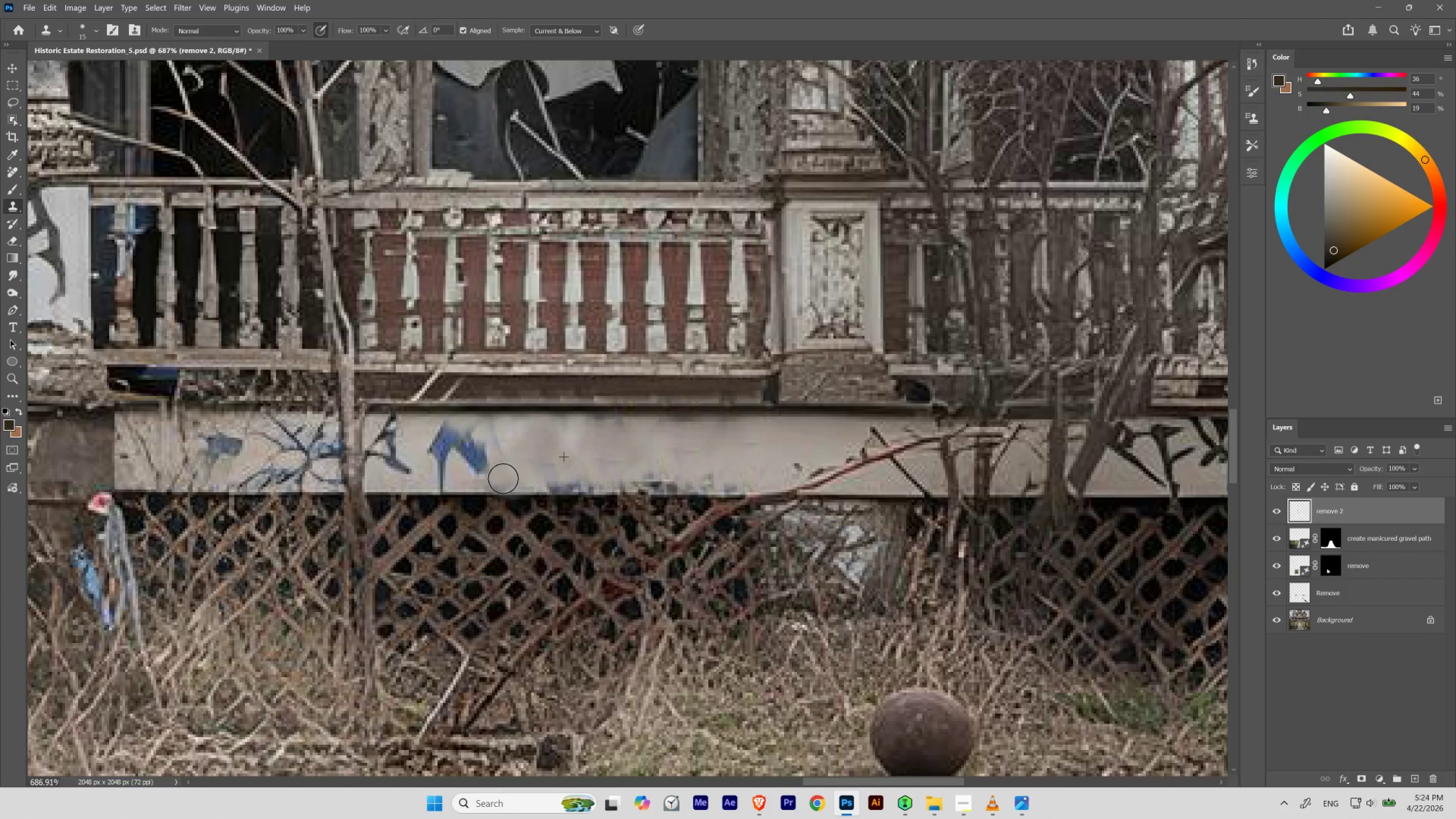 
hold_key(key=AltLeft, duration=0.48)
left_click([527, 459])
 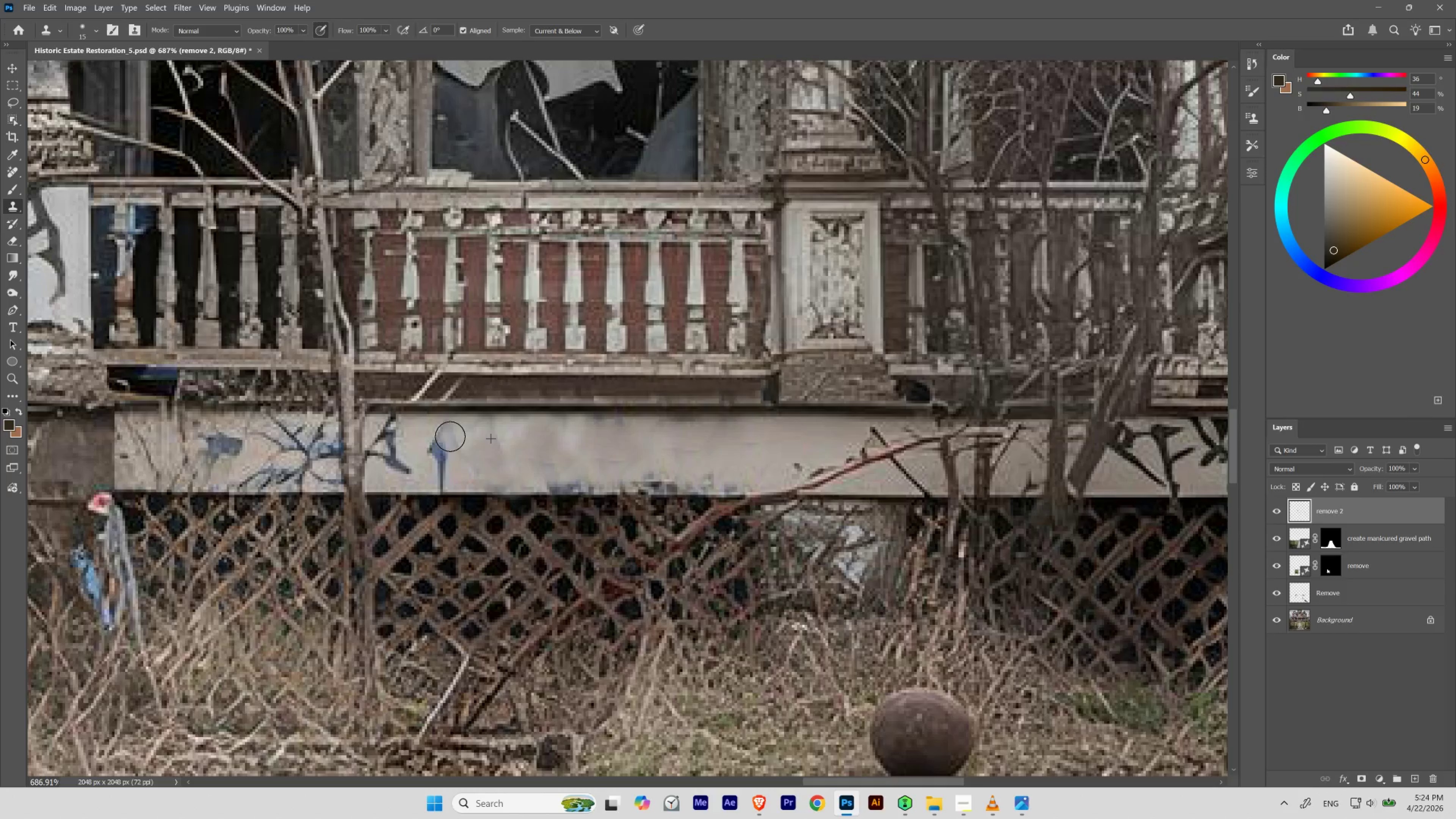 
hold_key(key=AltLeft, duration=0.31)
left_click([523, 456])
 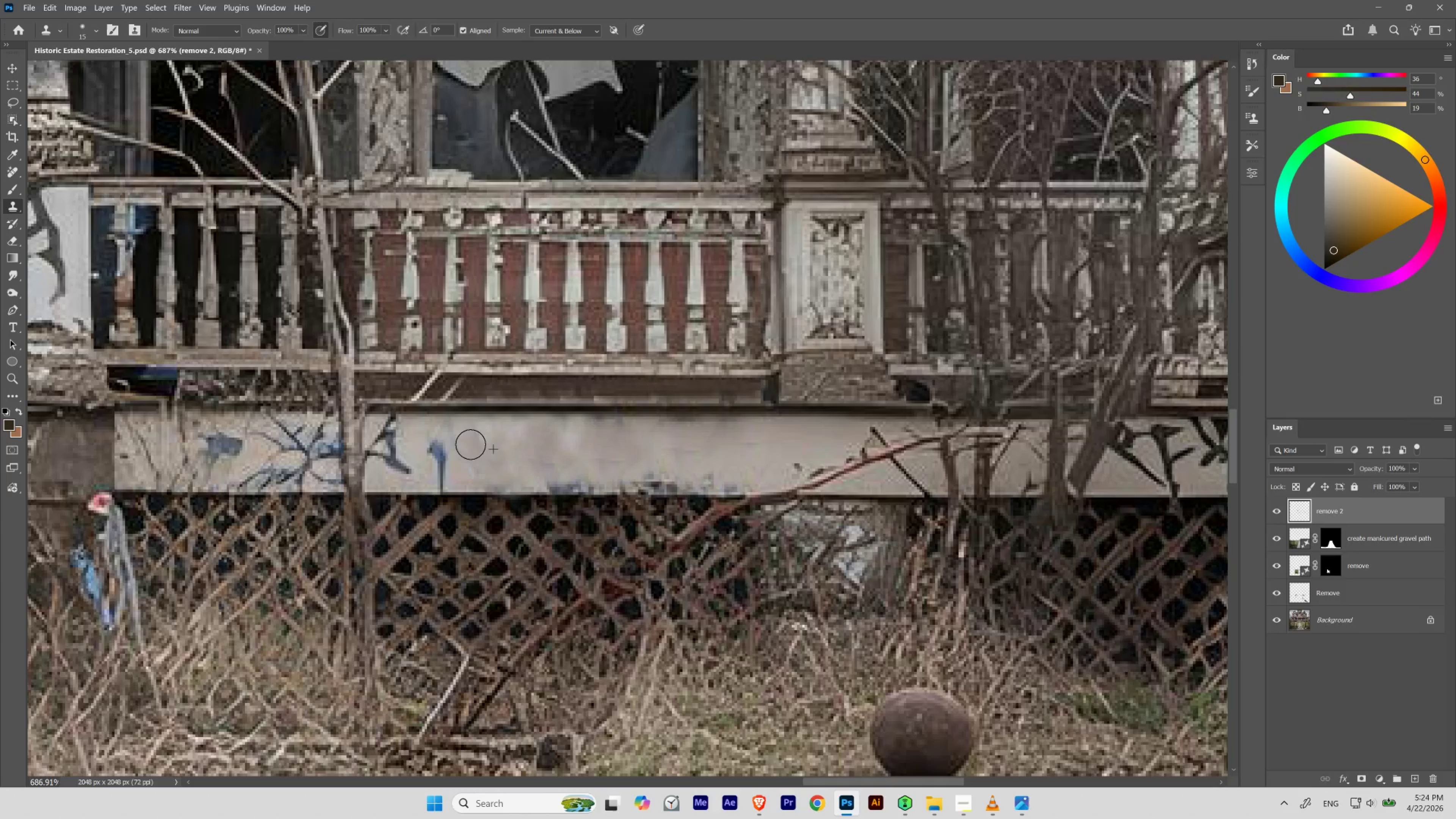 
hold_key(key=AltLeft, duration=0.36)
left_click_drag(start_coordinate=[545, 452], to_coordinate=[536, 454])
 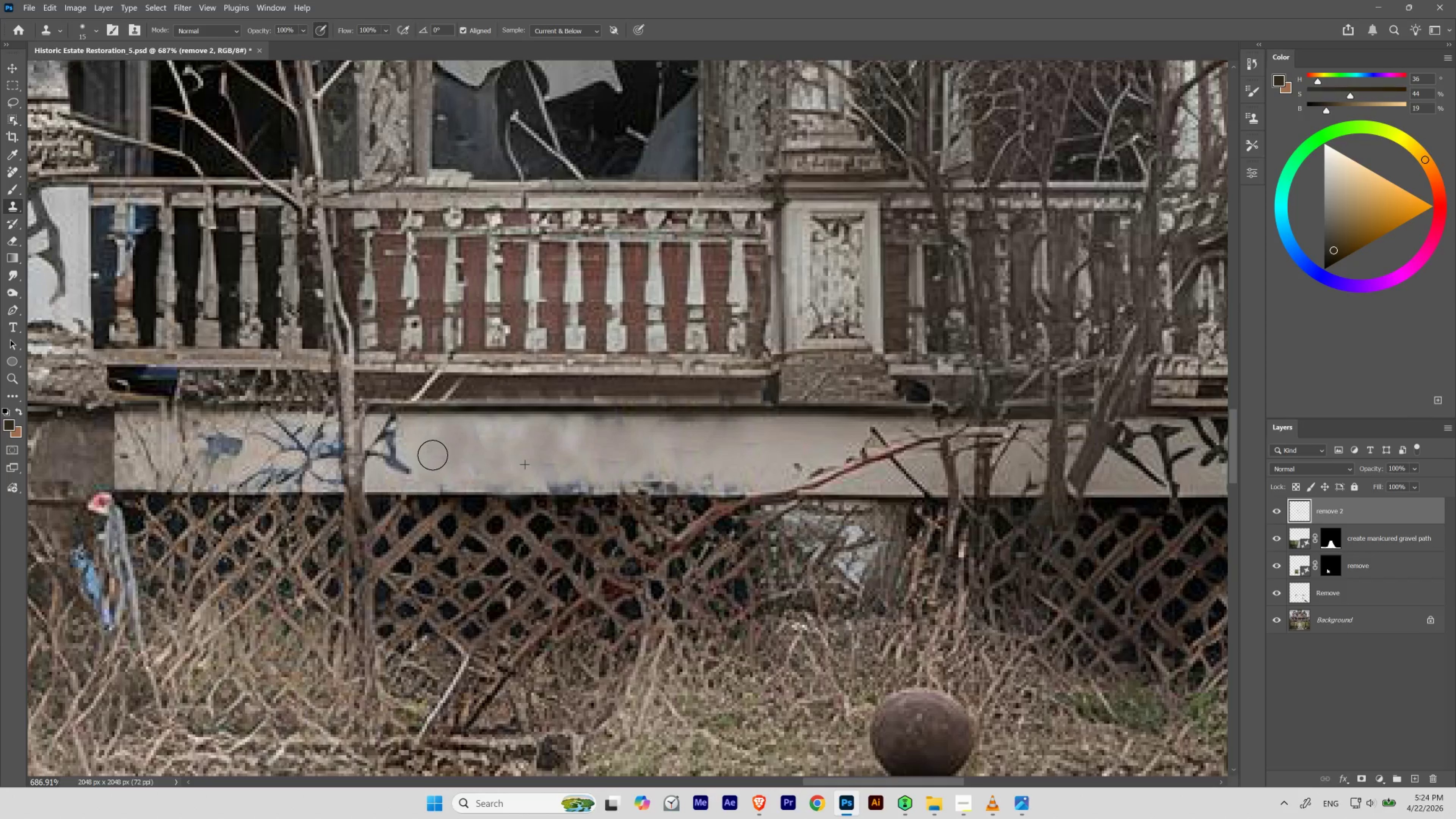 
hold_key(key=Space, duration=2.3)
 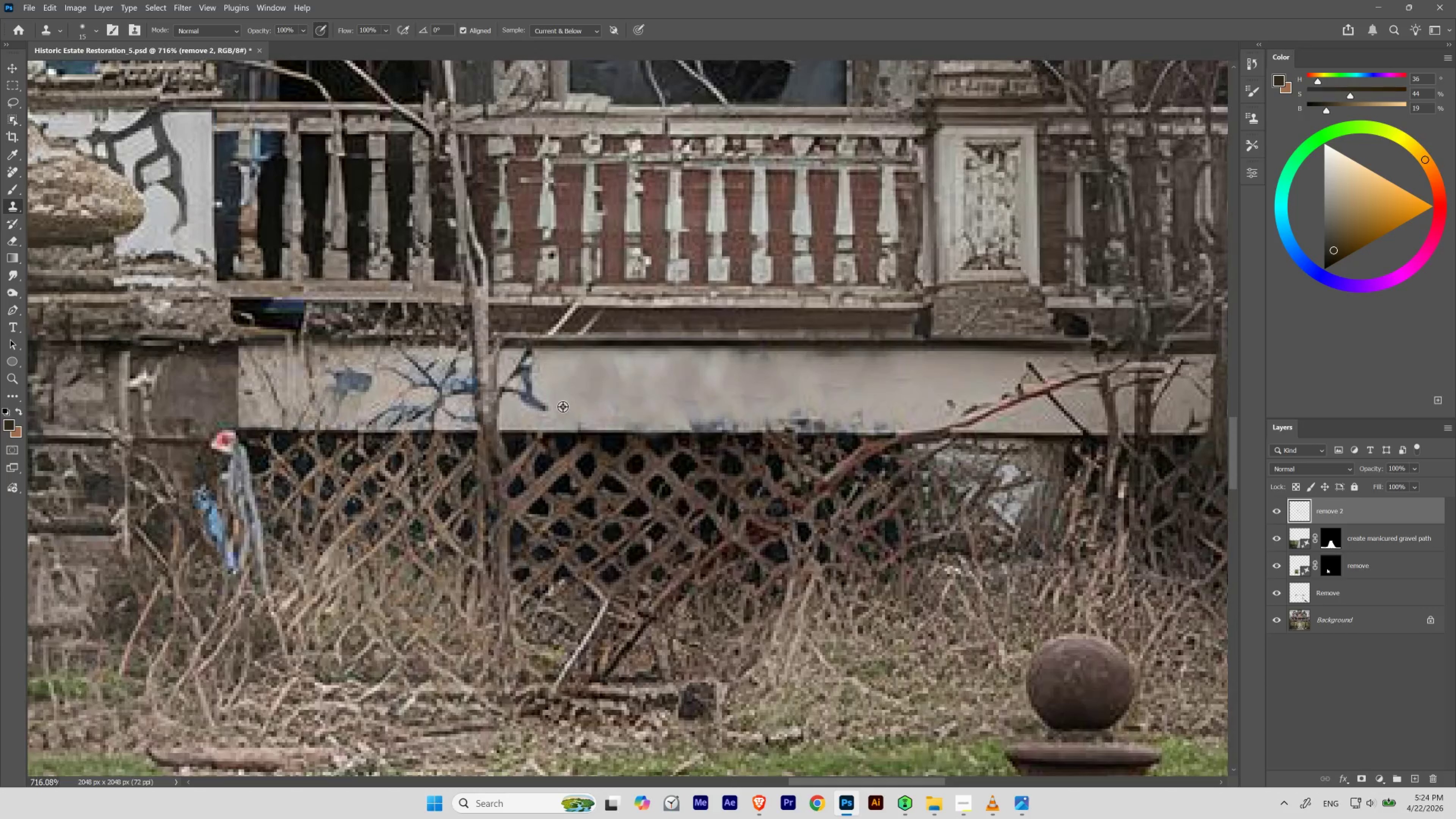 
hold_key(key=ControlLeft, duration=0.86)
left_click_drag(start_coordinate=[447, 446], to_coordinate=[419, 484])
 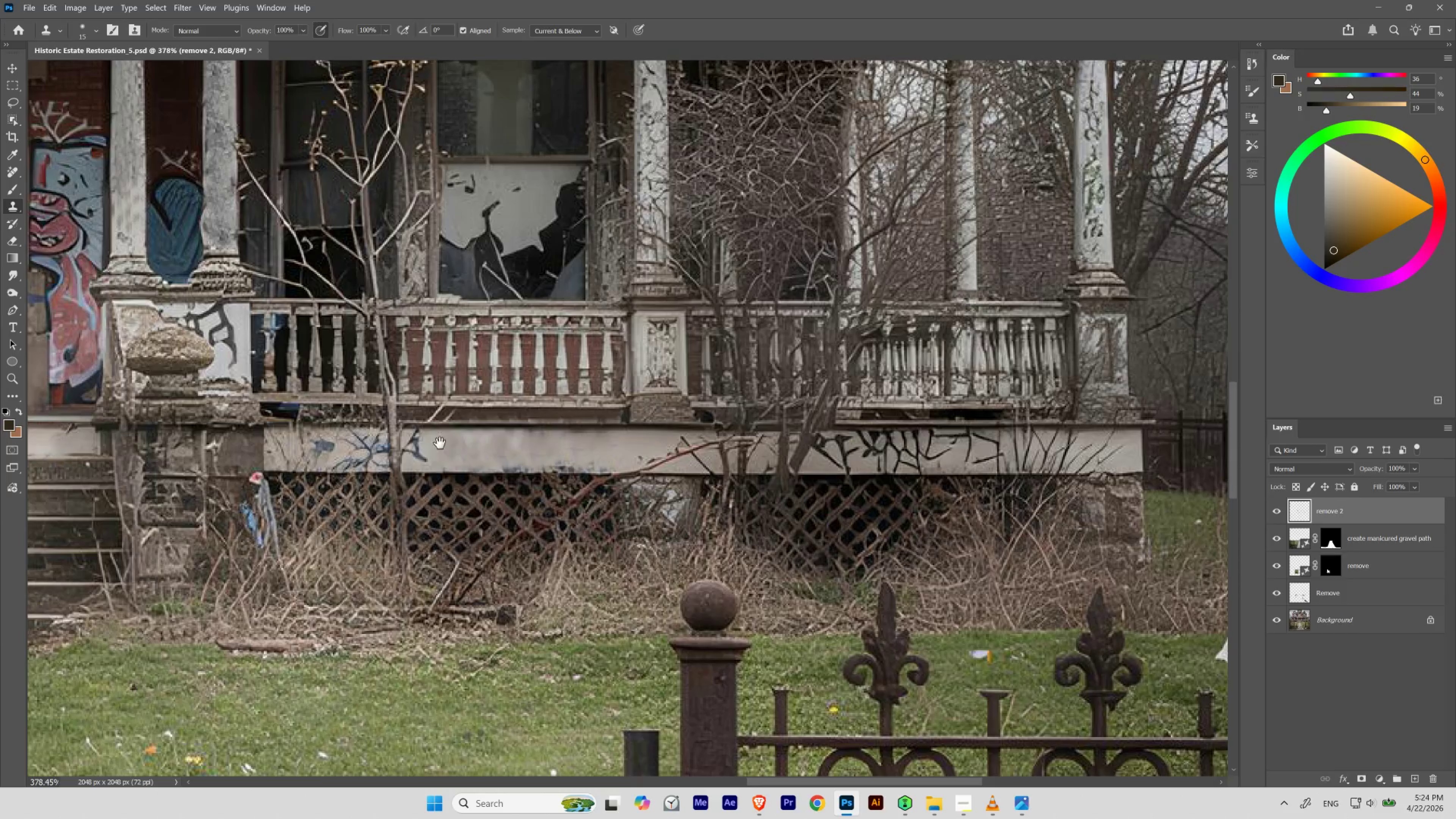 
left_click_drag(start_coordinate=[440, 443], to_coordinate=[530, 383])
 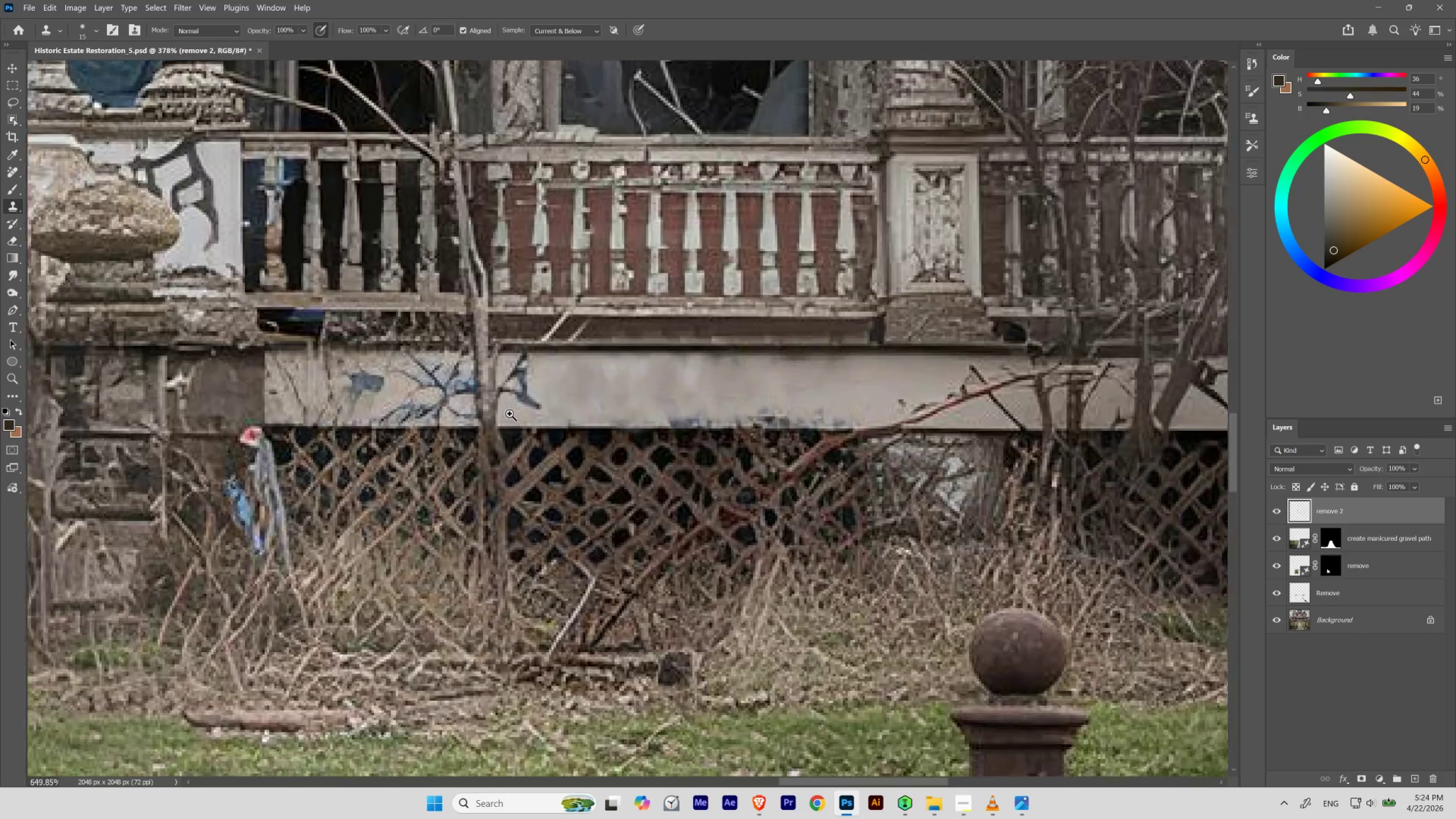 
hold_key(key=ControlLeft, duration=0.72)
left_click_drag(start_coordinate=[484, 391], to_coordinate=[512, 416])
 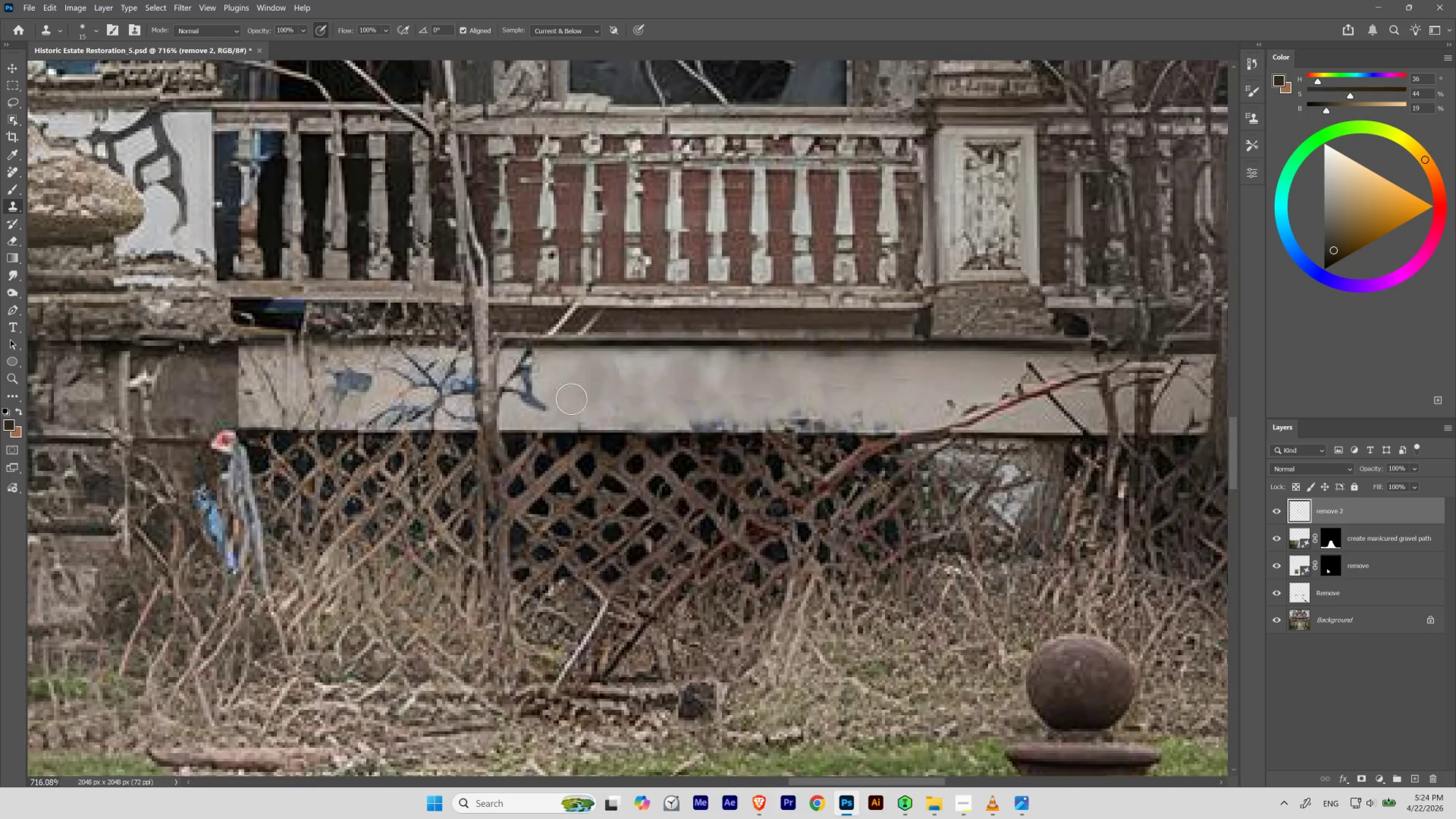 
hold_key(key=AltLeft, duration=0.38)
left_click([609, 391])
 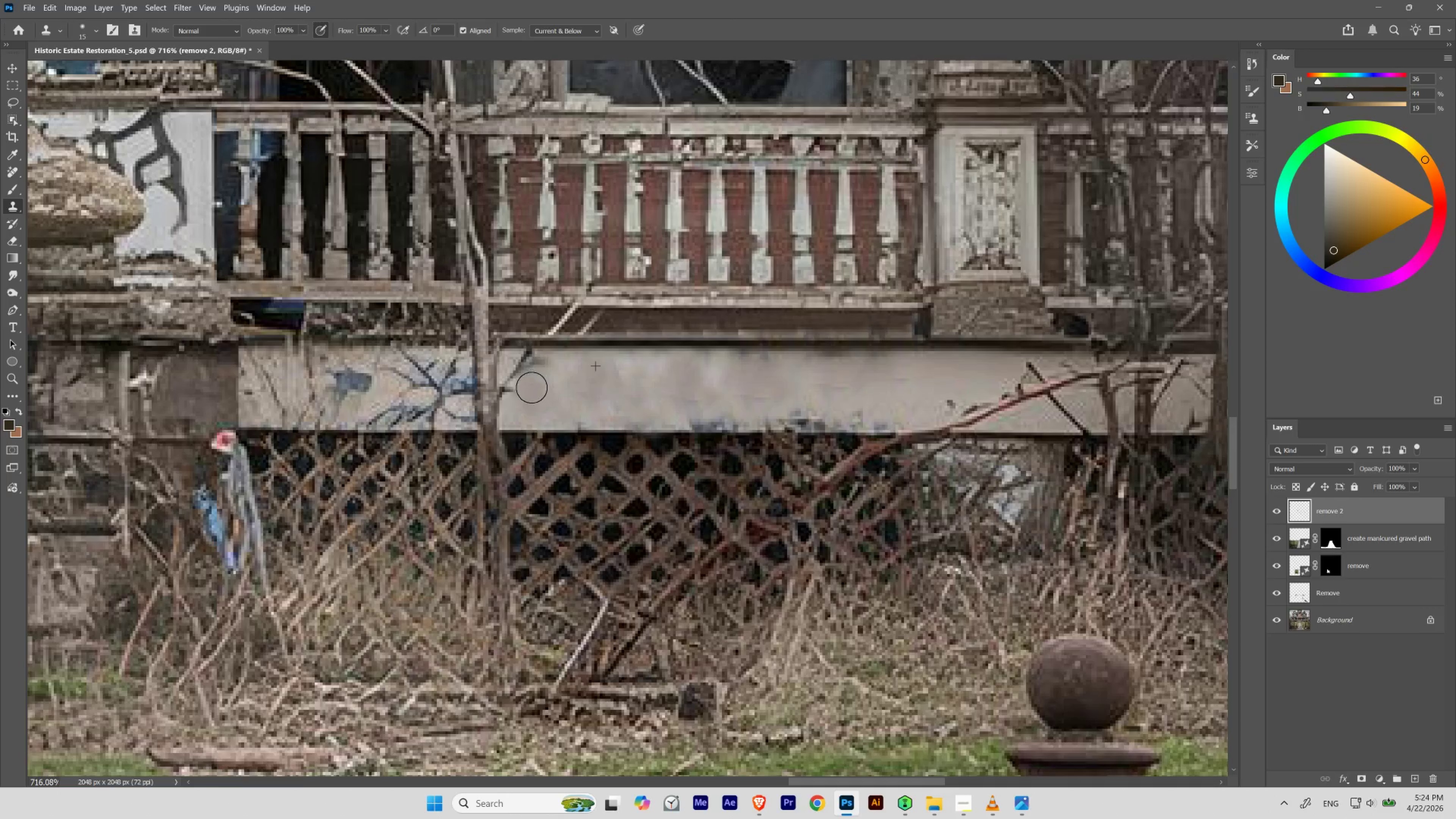 
hold_key(key=AltLeft, duration=0.33)
left_click([608, 394])
 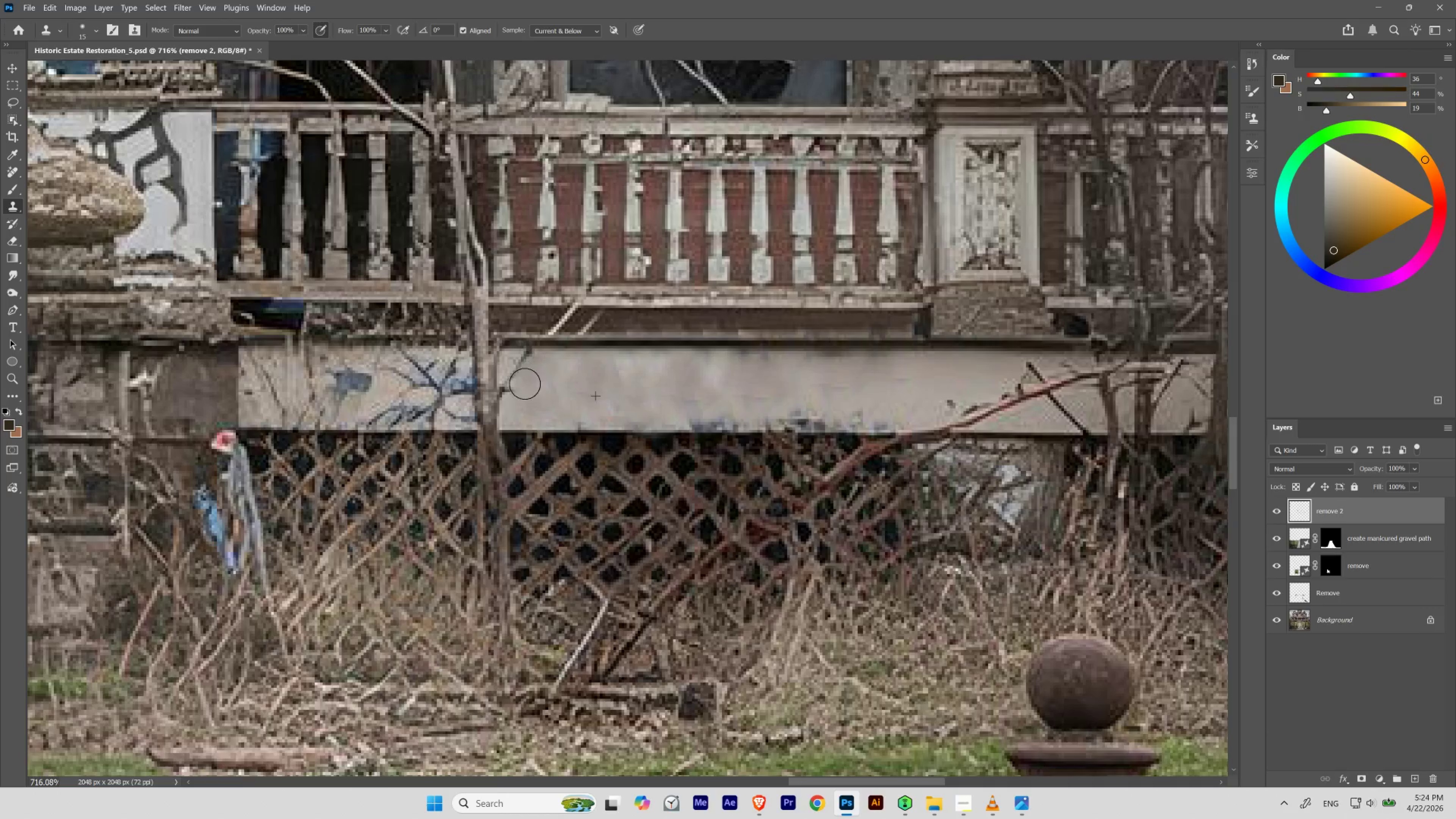 
hold_key(key=ControlLeft, duration=0.48)
 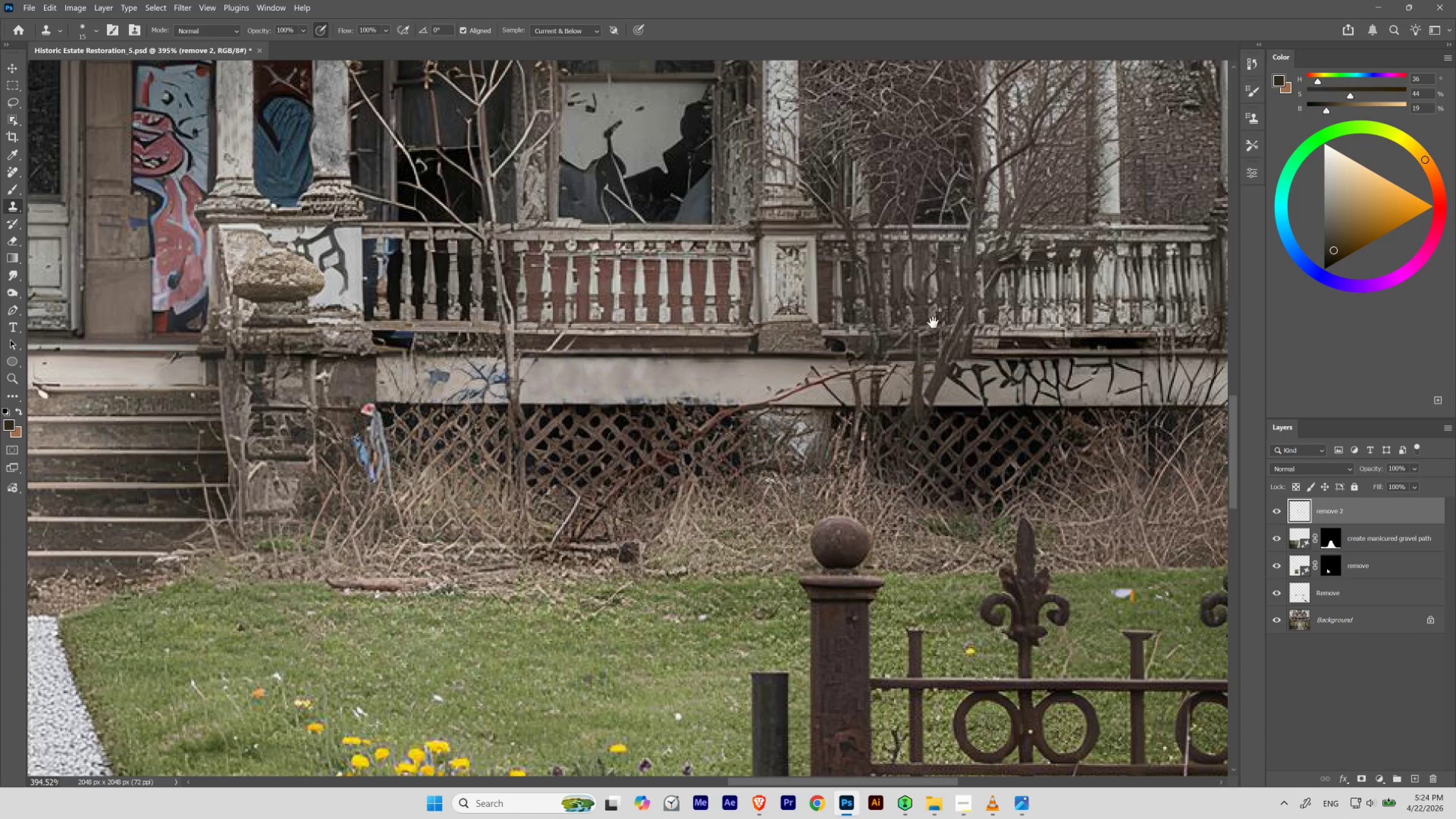 
hold_key(key=Space, duration=1.5)
 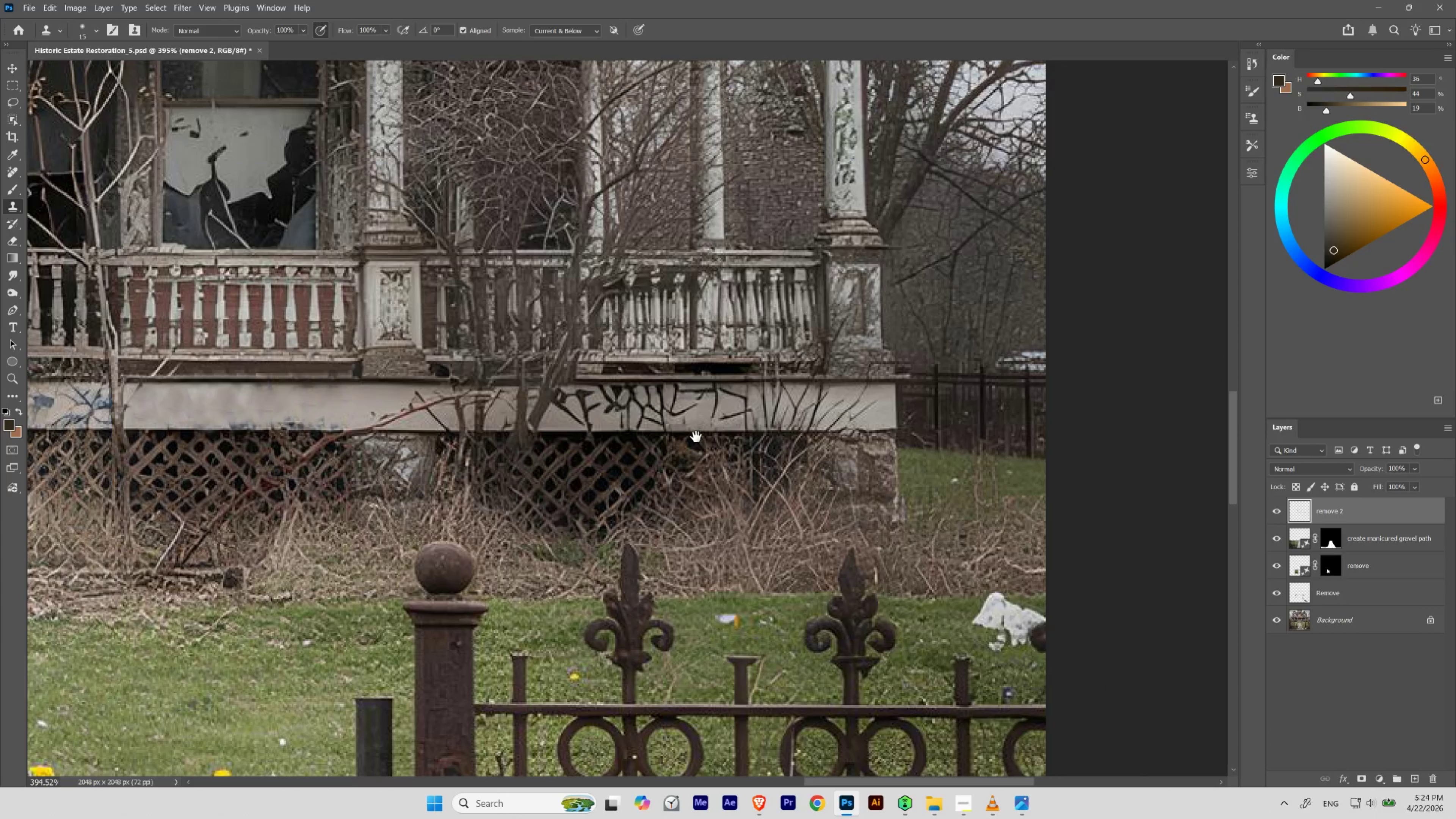 
left_click_drag(start_coordinate=[545, 370], to_coordinate=[514, 398])
 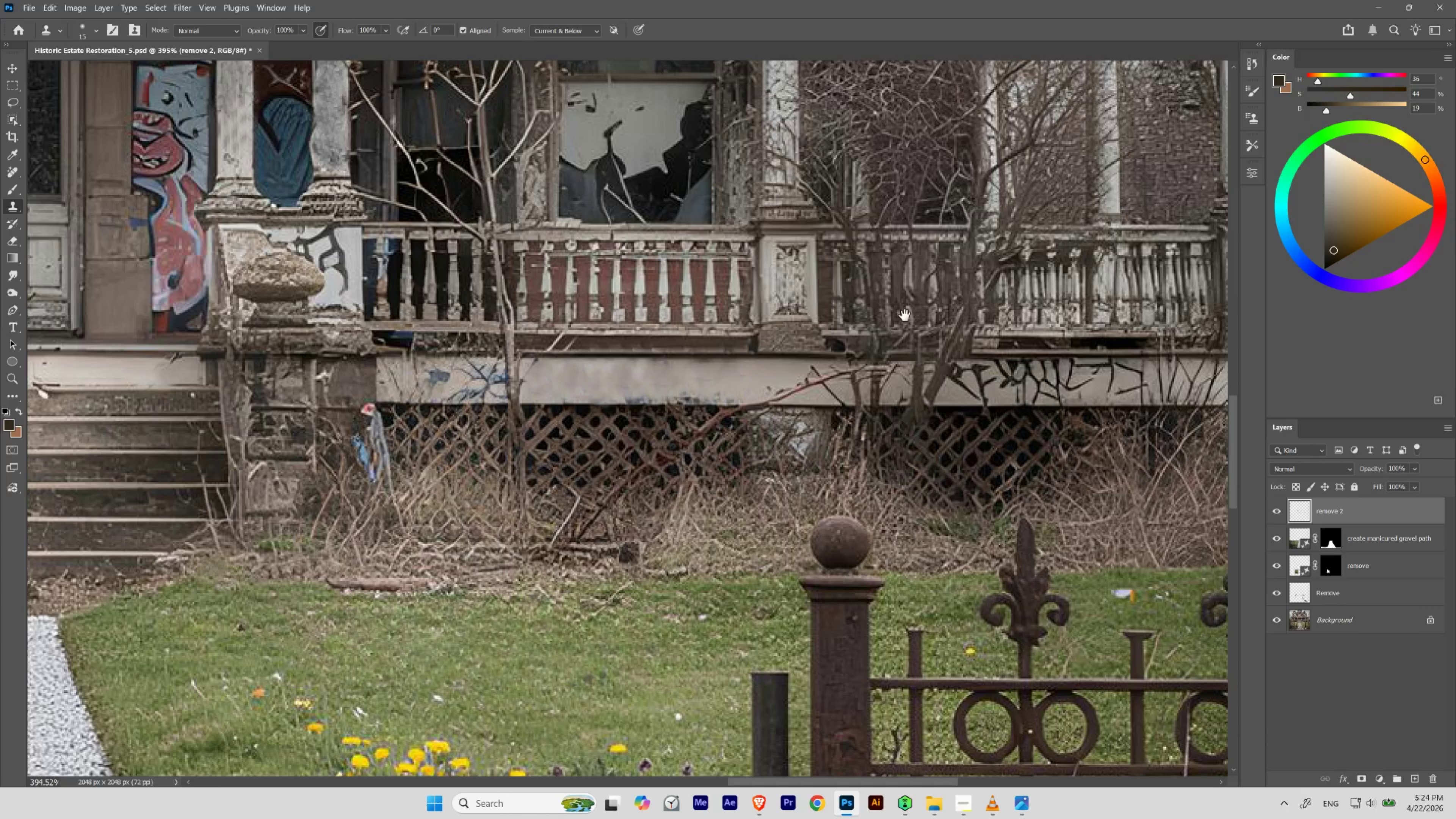 
left_click_drag(start_coordinate=[936, 325], to_coordinate=[540, 351])
 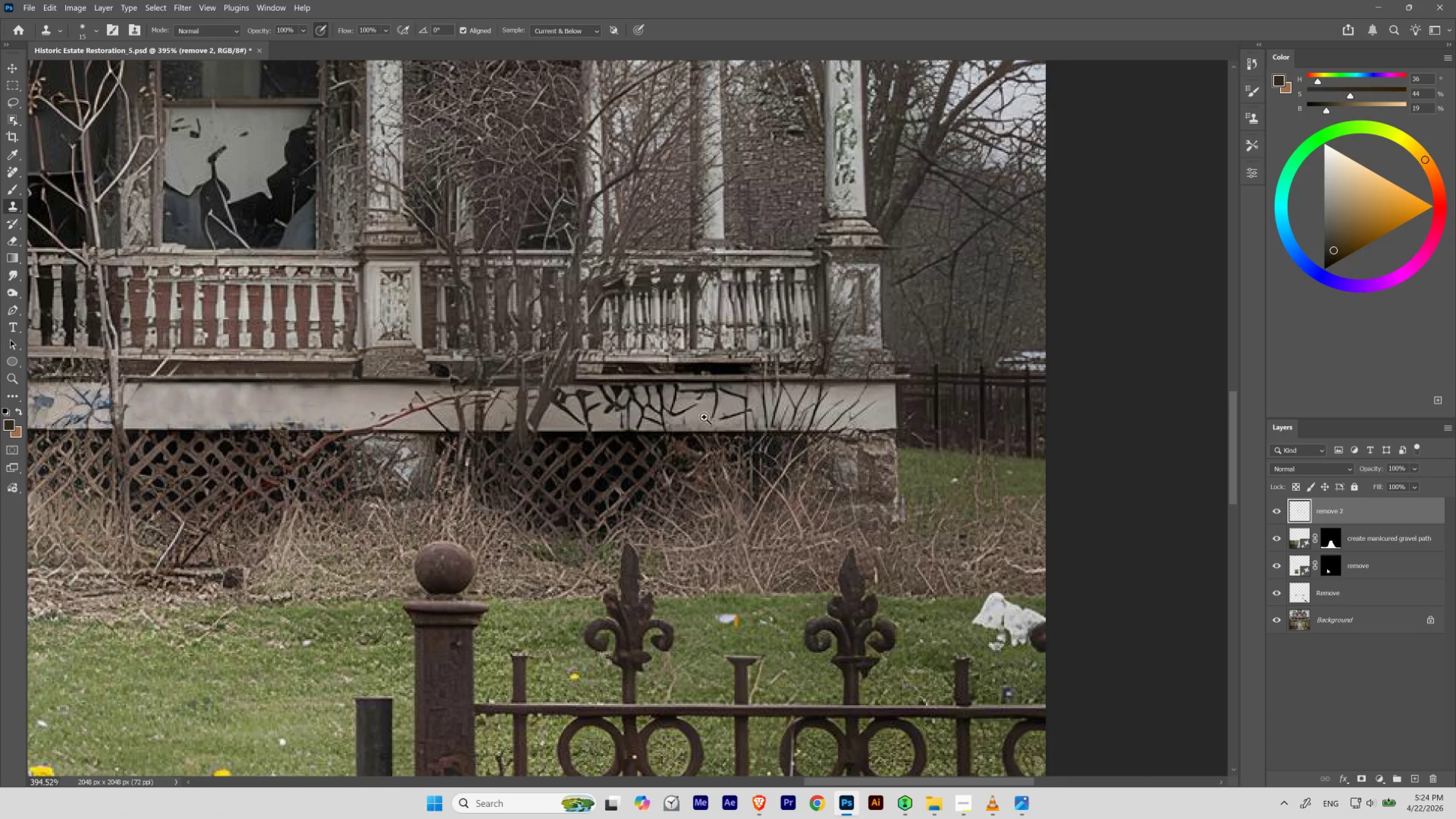 
hold_key(key=Space, duration=2.27)
 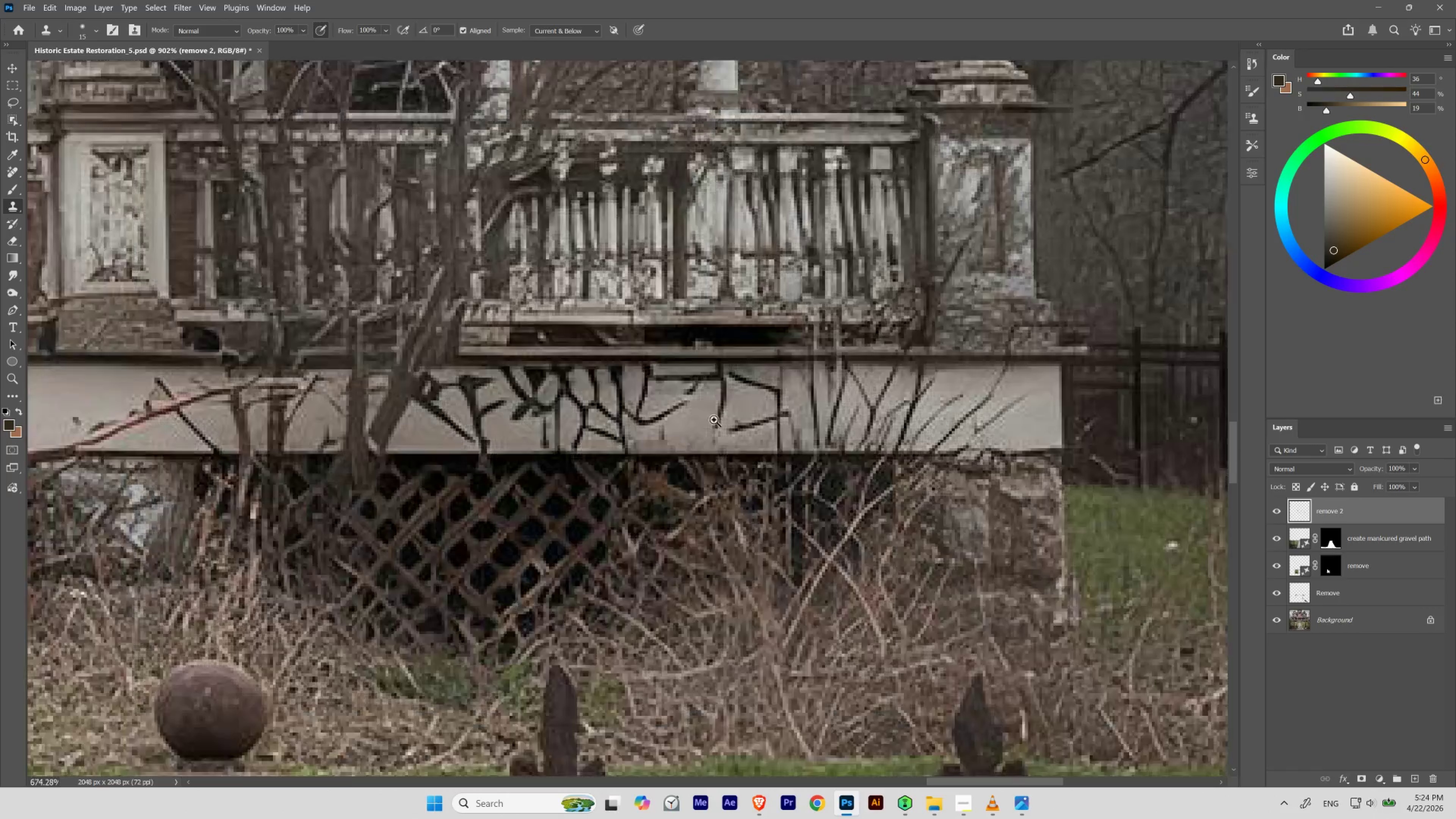 
hold_key(key=ControlLeft, duration=0.58)
left_click_drag(start_coordinate=[710, 415], to_coordinate=[726, 431])
 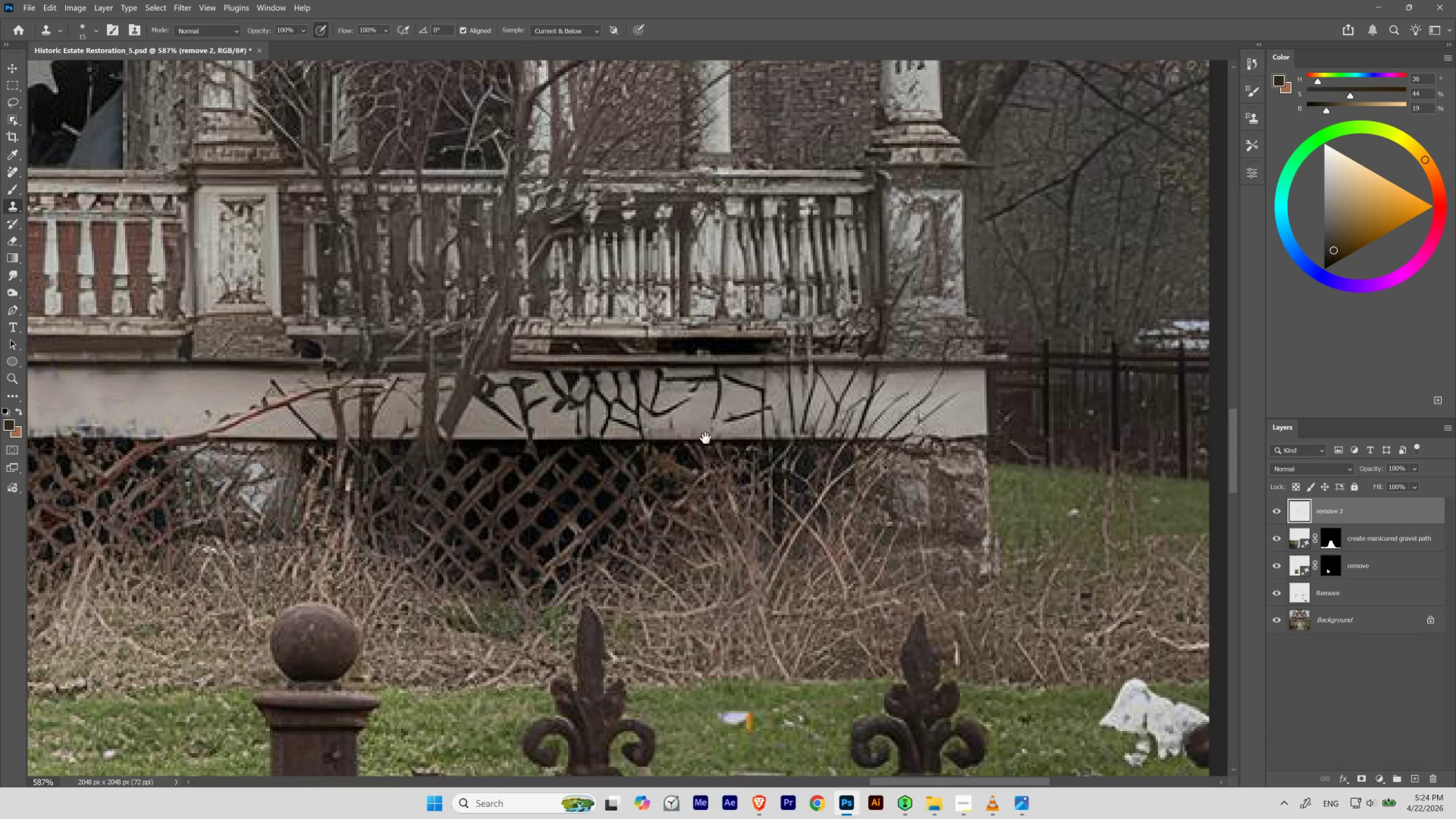 
hold_key(key=ControlLeft, duration=0.52)
left_click_drag(start_coordinate=[719, 393], to_coordinate=[739, 417])
 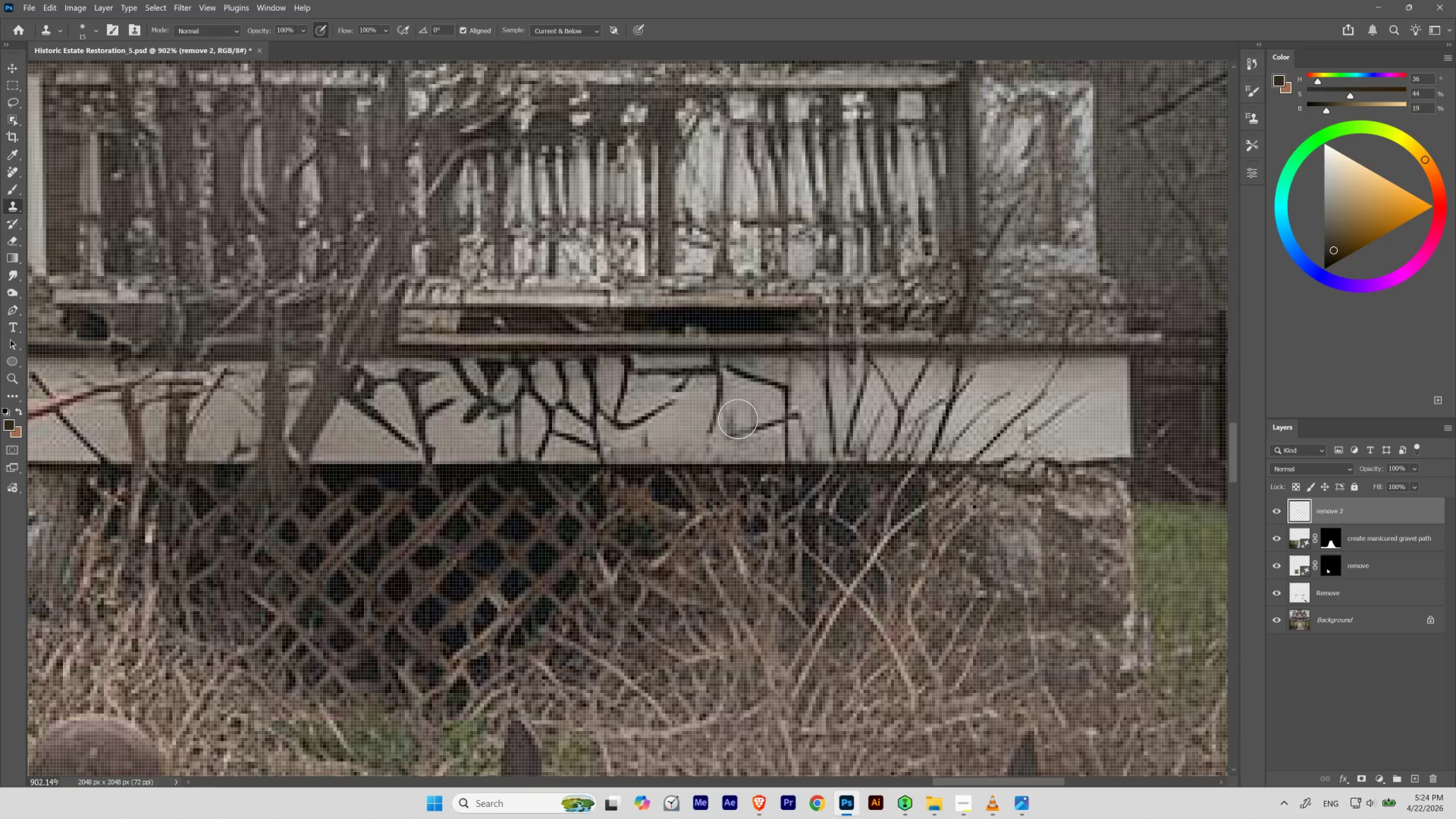 
hold_key(key=ControlLeft, duration=0.47)
 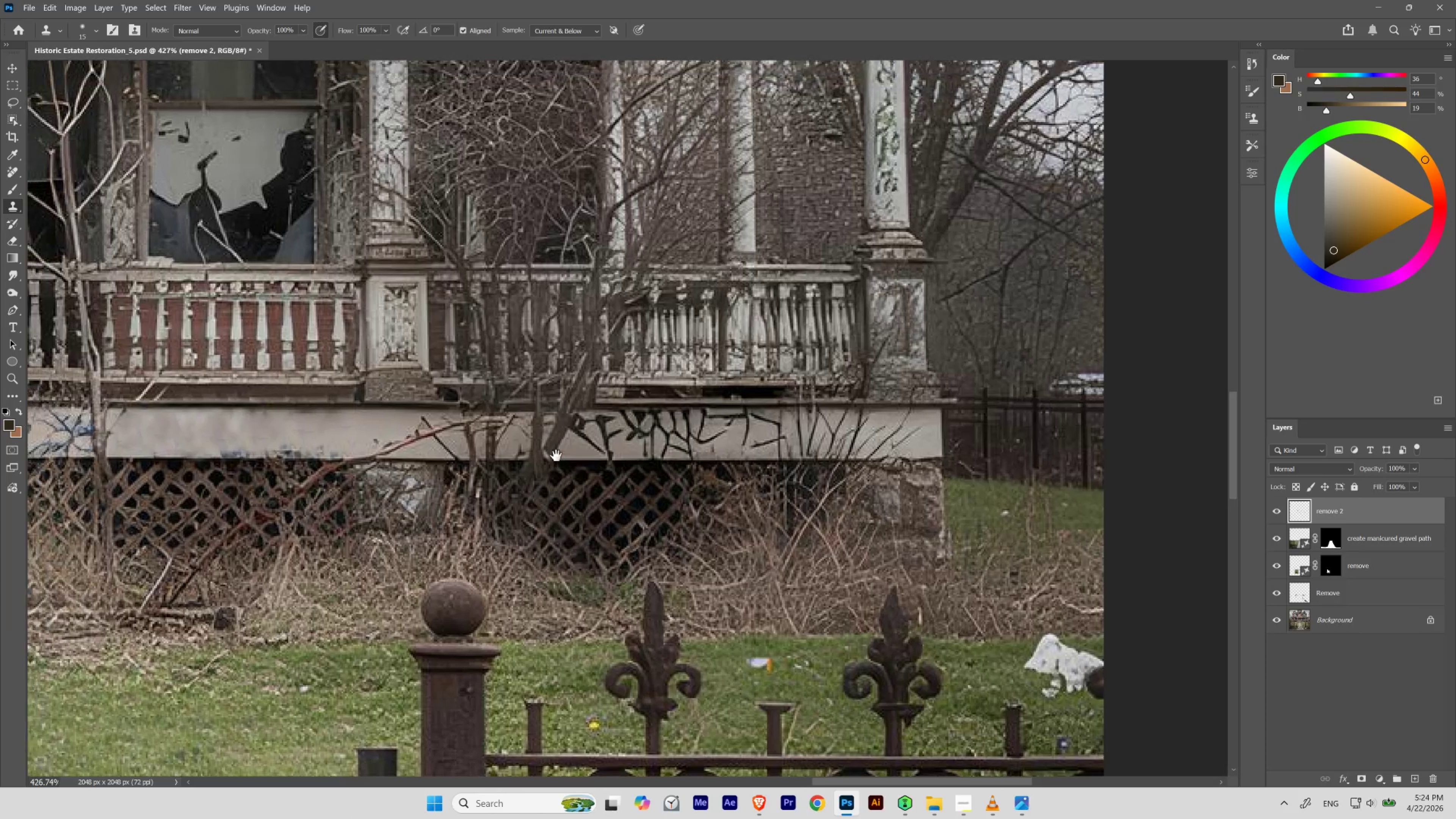 
hold_key(key=Space, duration=1.5)
 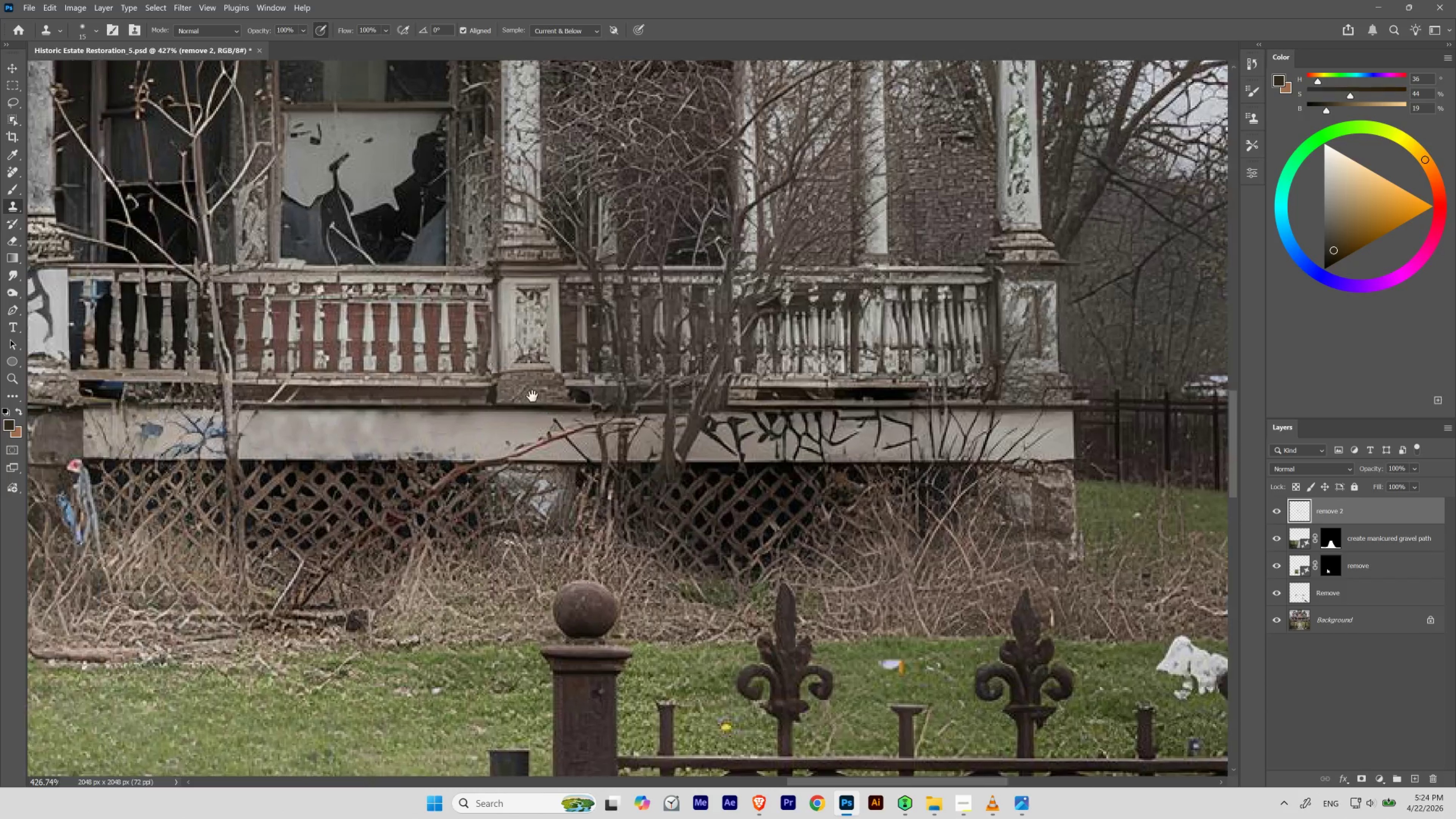 
left_click_drag(start_coordinate=[741, 406], to_coordinate=[707, 422])
 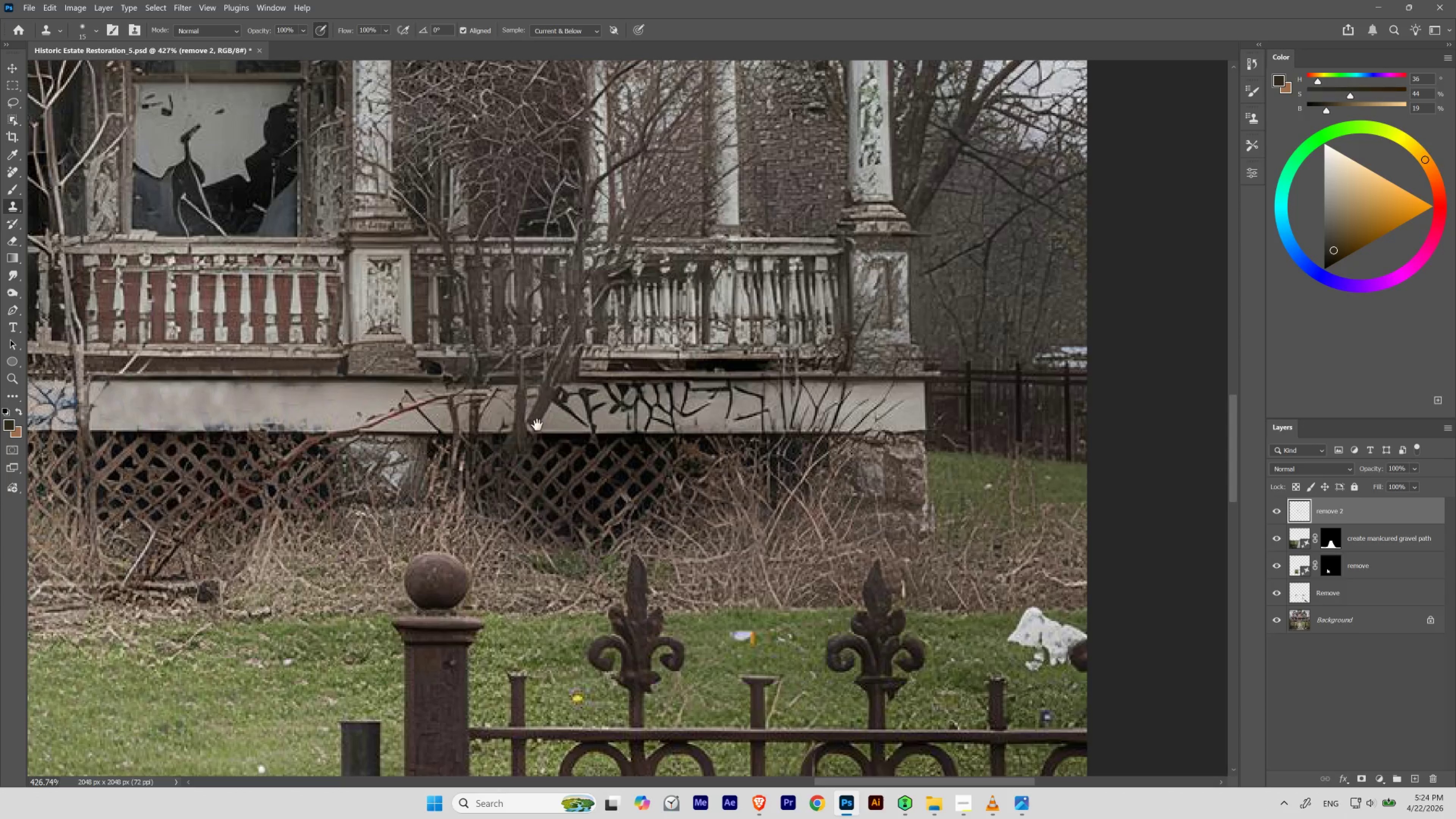 
left_click_drag(start_coordinate=[537, 425], to_coordinate=[555, 457])
 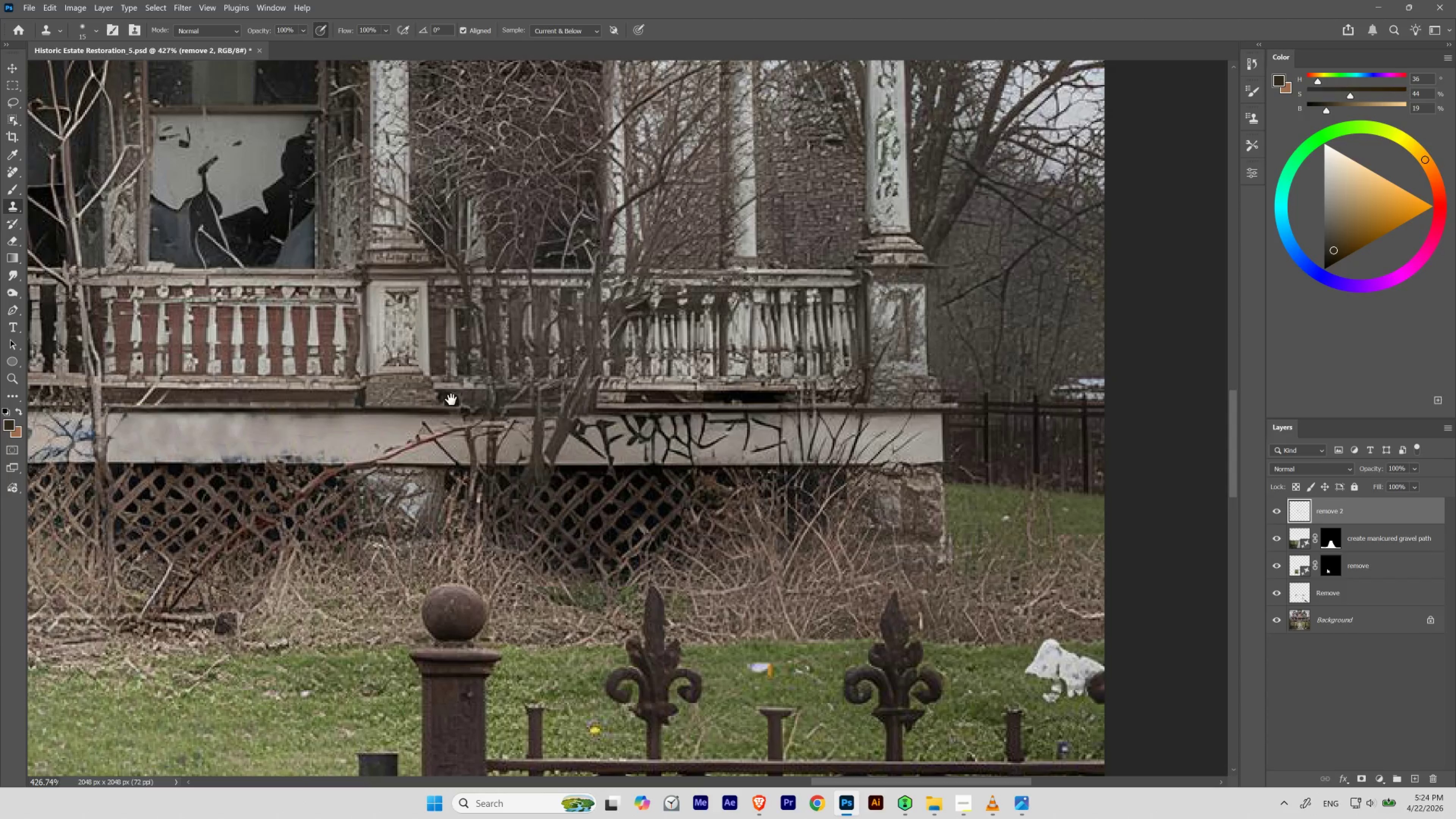 
hold_key(key=Space, duration=1.52)
 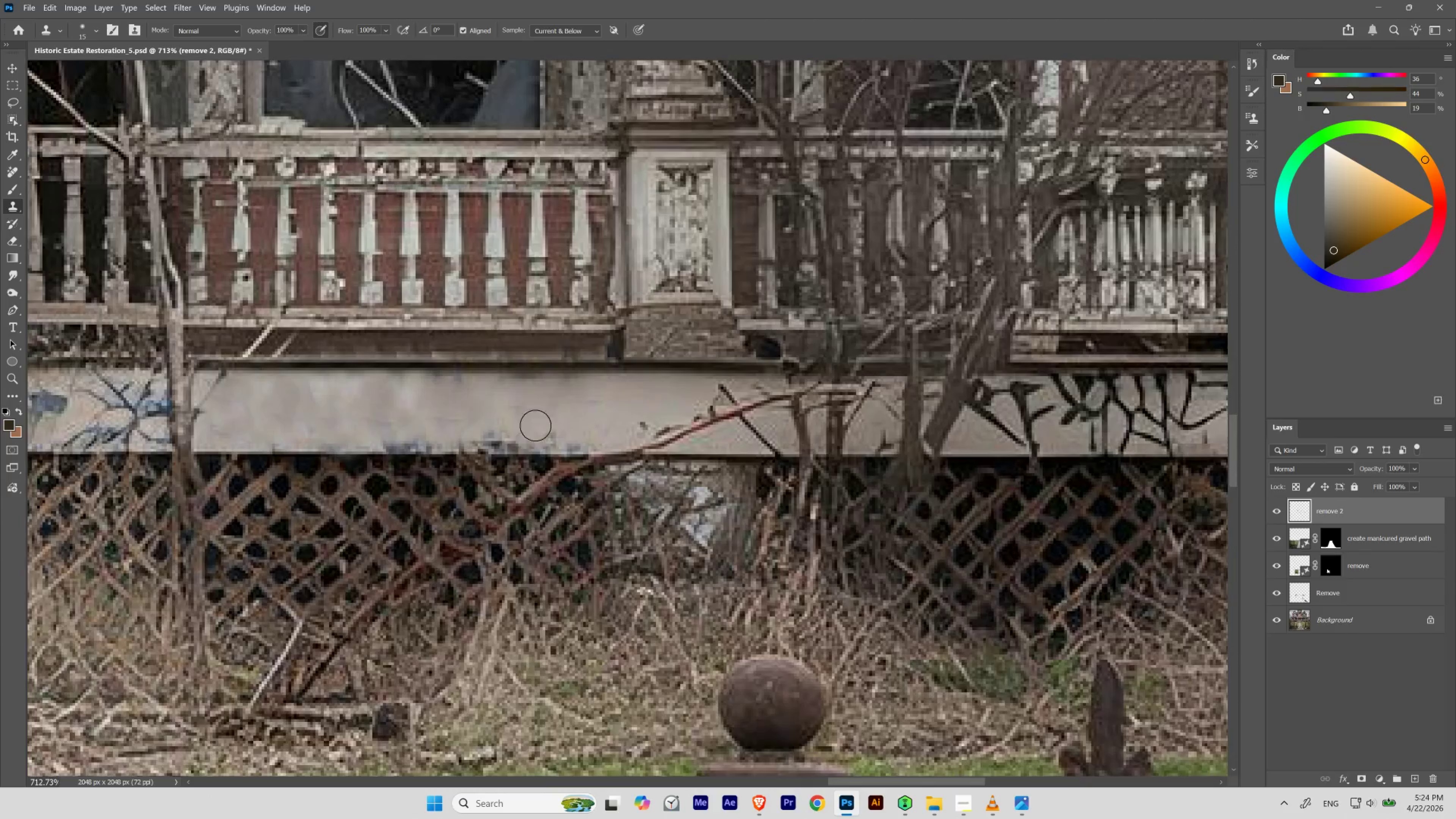 
left_click_drag(start_coordinate=[348, 415], to_coordinate=[539, 396])
 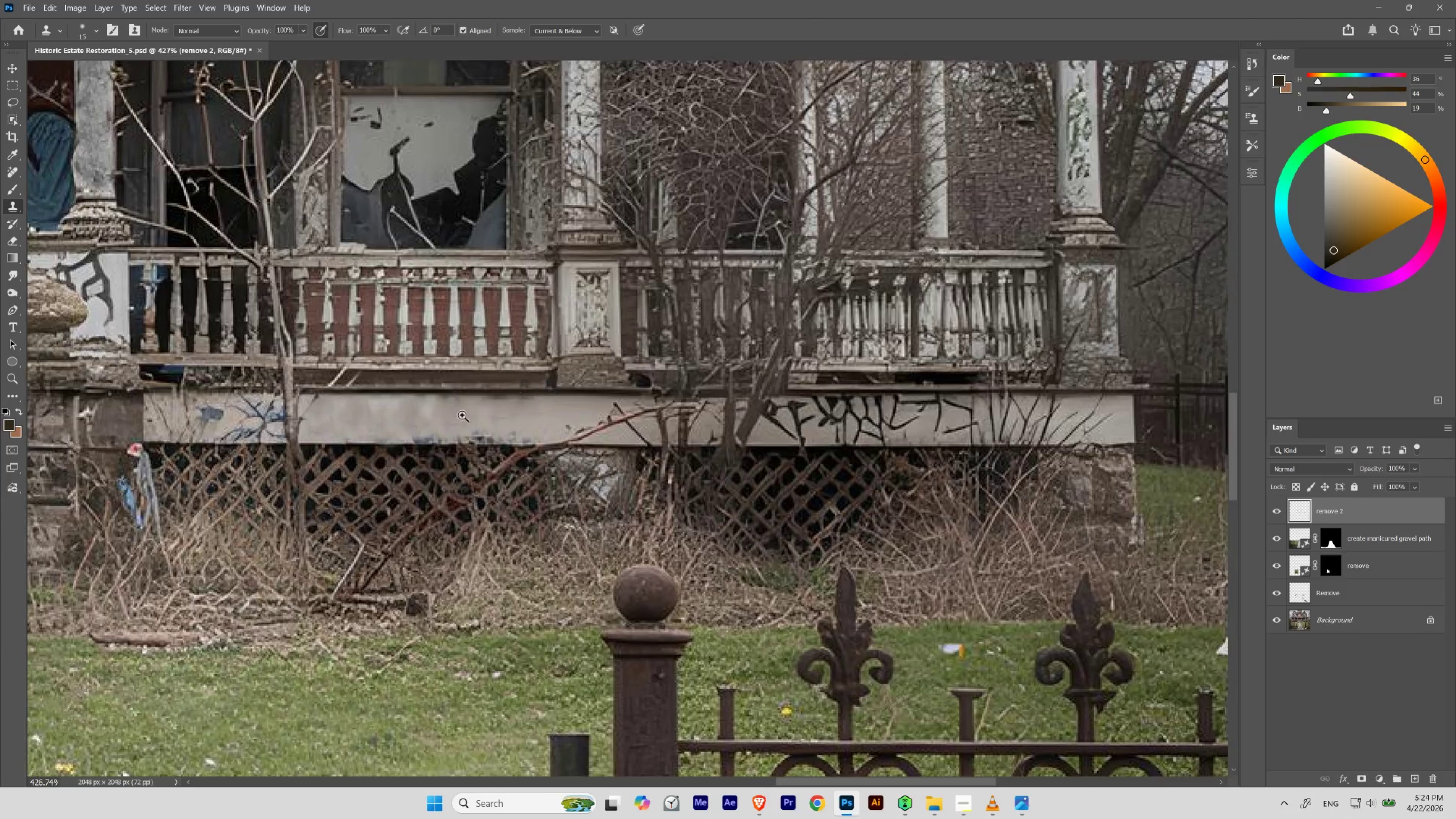 
hold_key(key=ControlLeft, duration=0.59)
left_click_drag(start_coordinate=[456, 429], to_coordinate=[484, 451])
 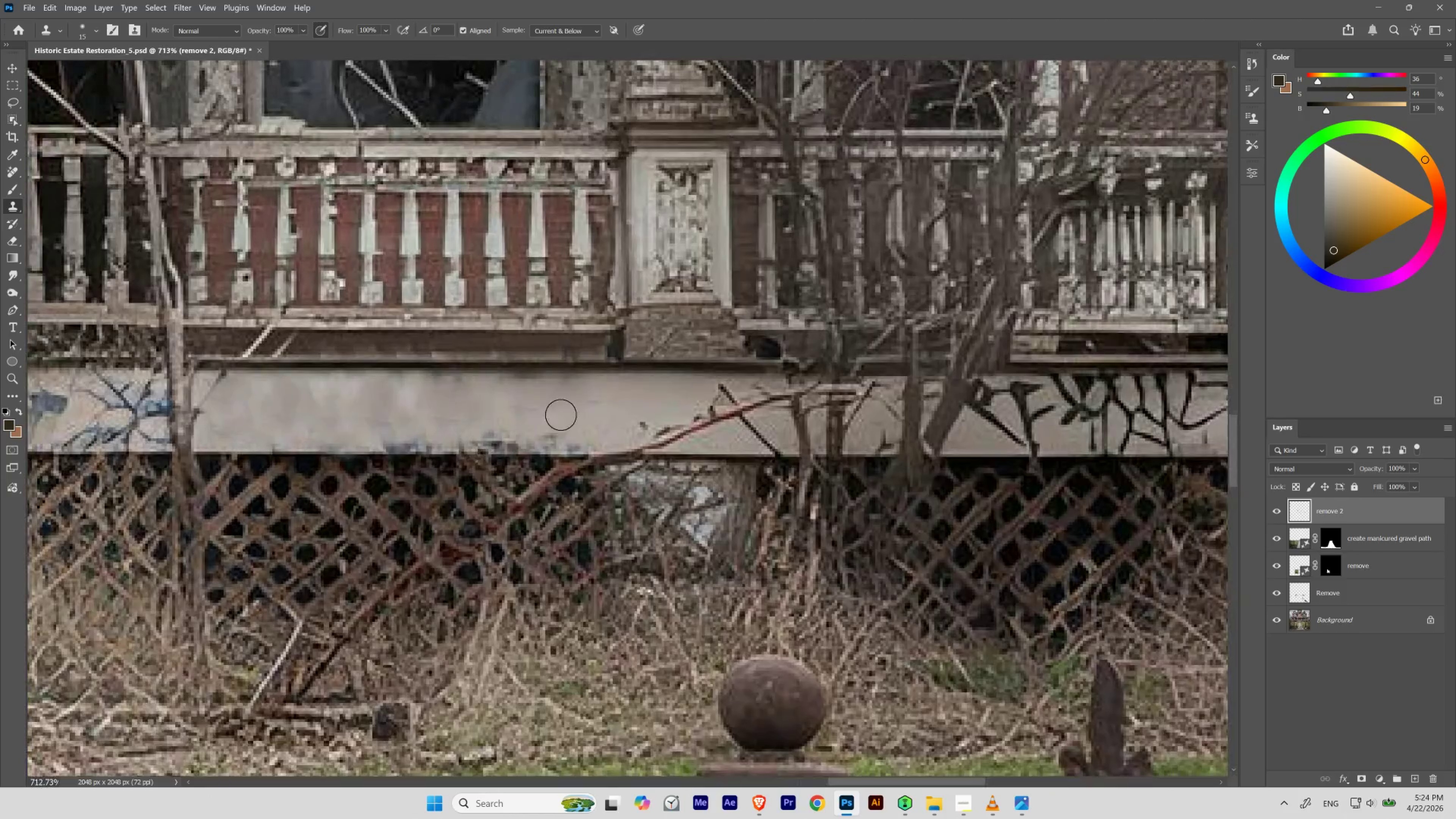 
hold_key(key=AltLeft, duration=0.31)
left_click([572, 403])
 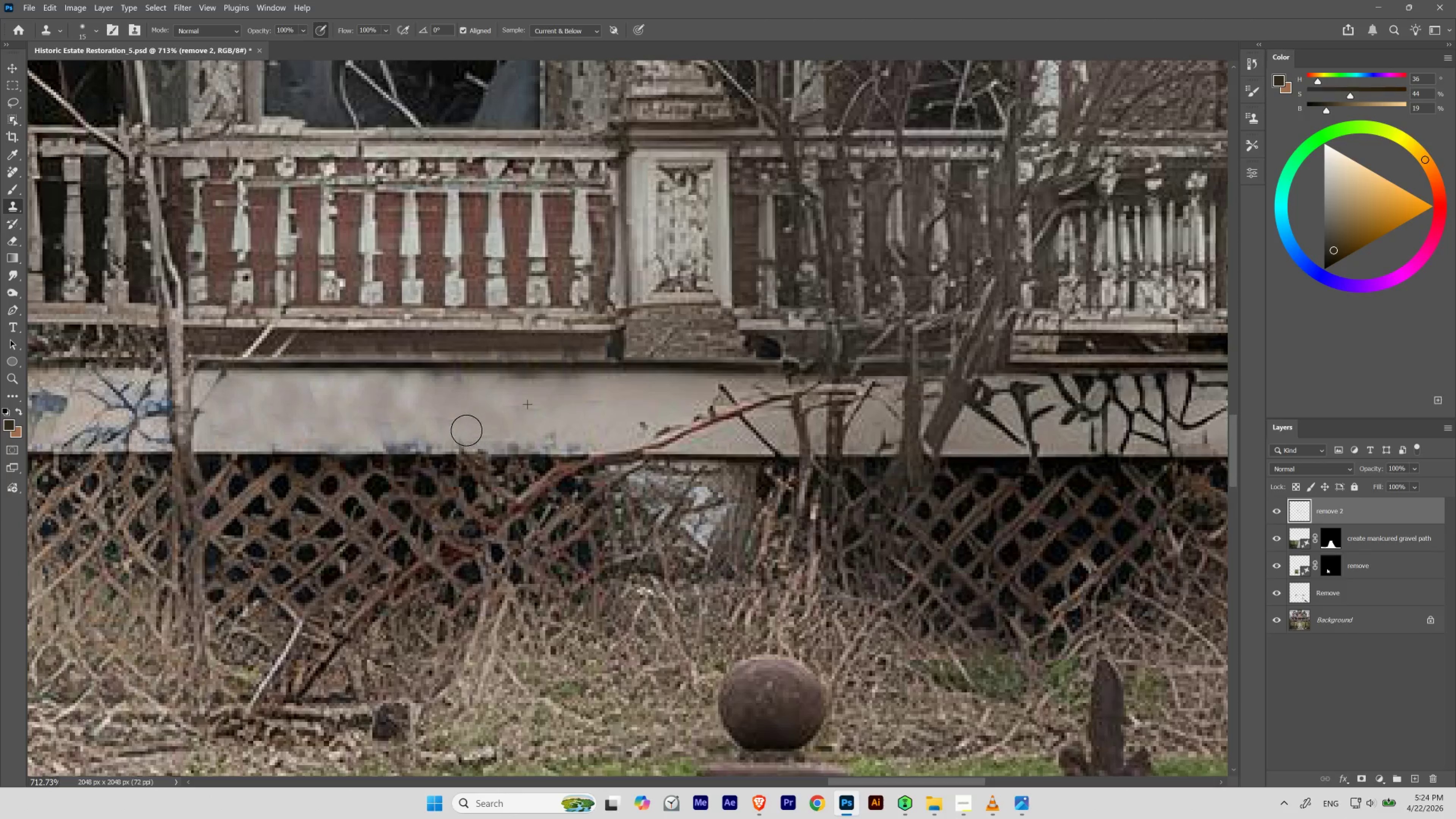 
key(Alt+AltLeft)
 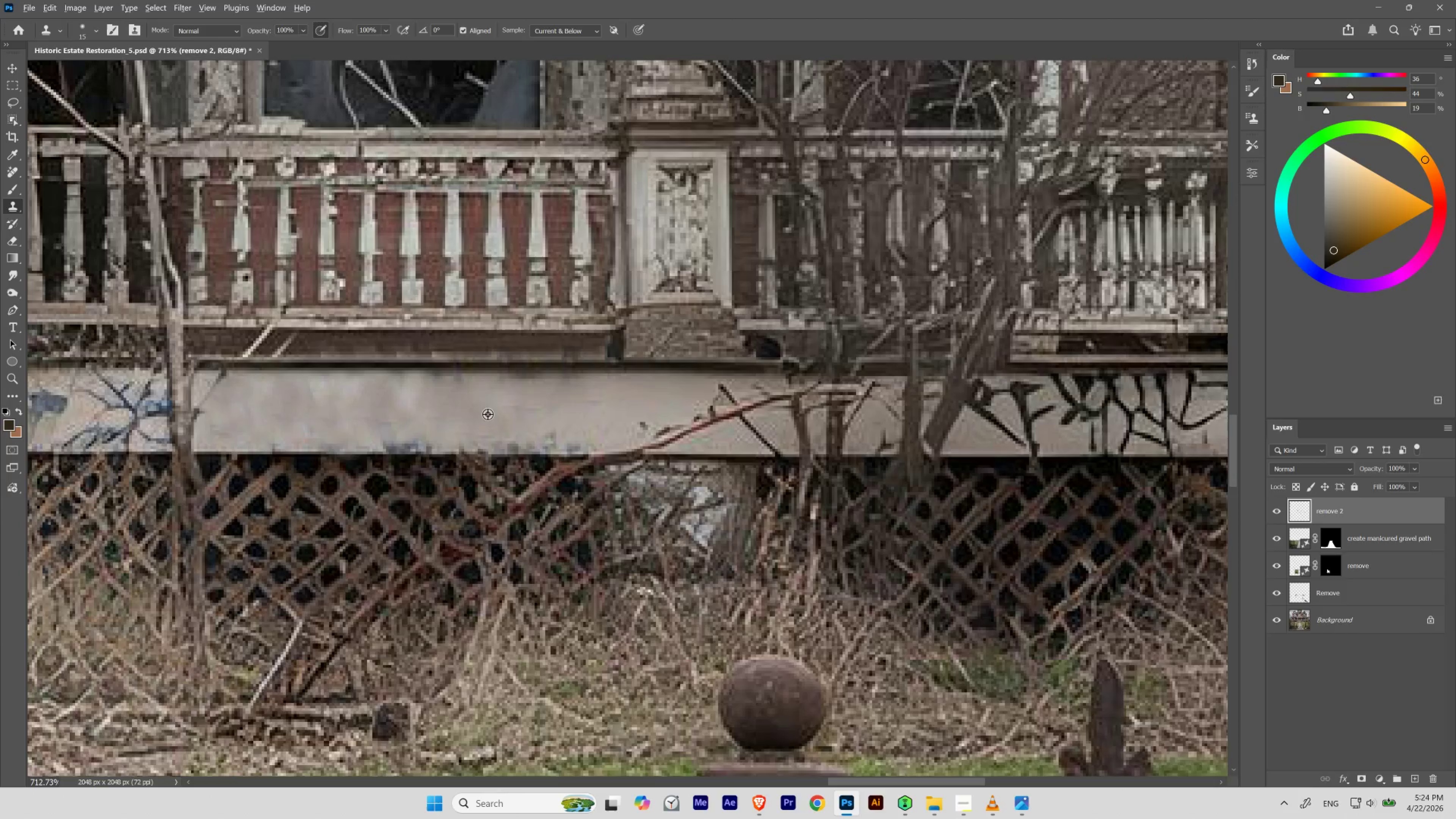 
left_click([488, 413])
 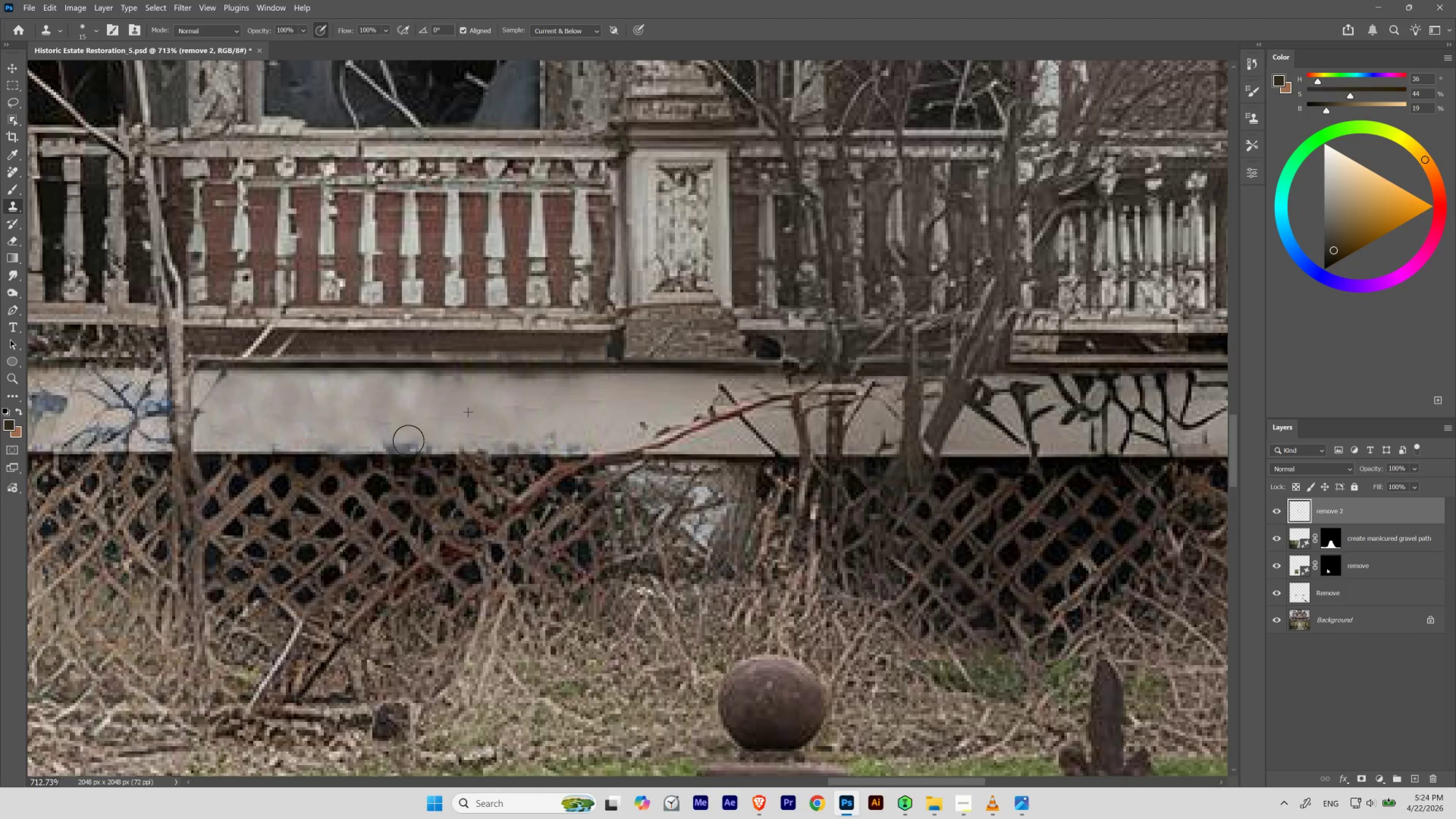 
hold_key(key=Space, duration=4.17)
 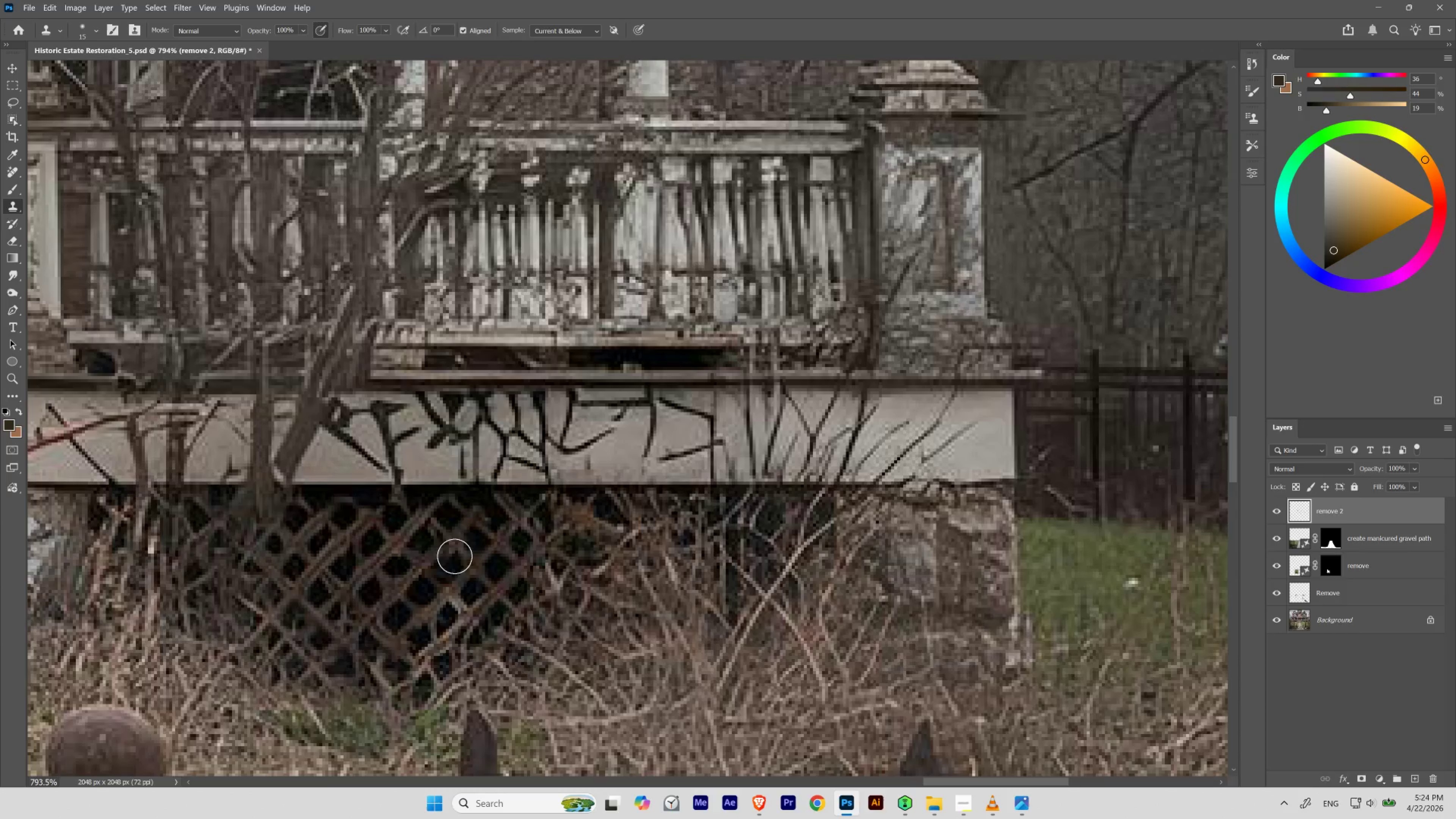 
hold_key(key=ControlLeft, duration=0.36)
left_click_drag(start_coordinate=[466, 393], to_coordinate=[431, 423])
 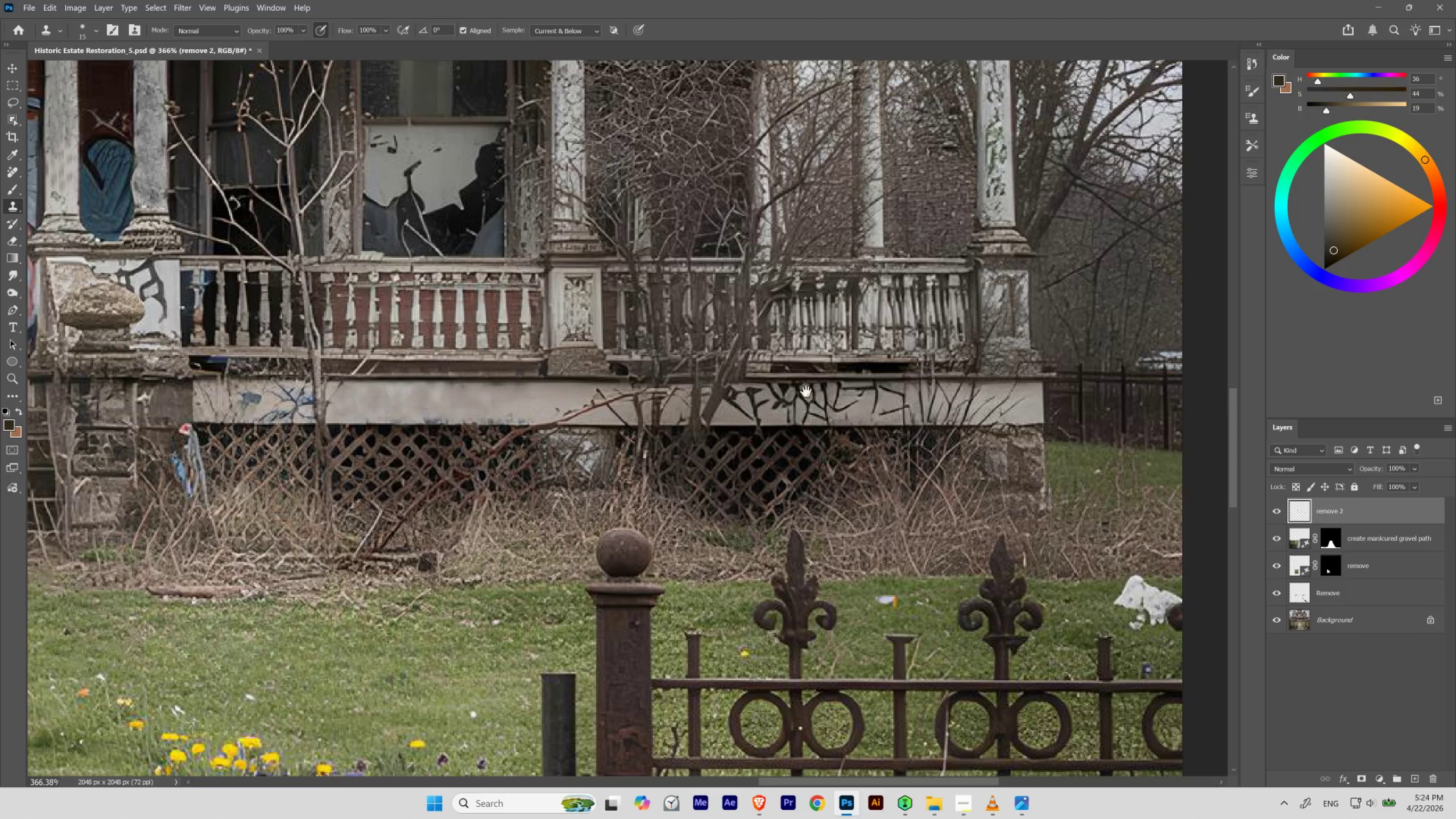 
left_click_drag(start_coordinate=[810, 387], to_coordinate=[560, 399])
 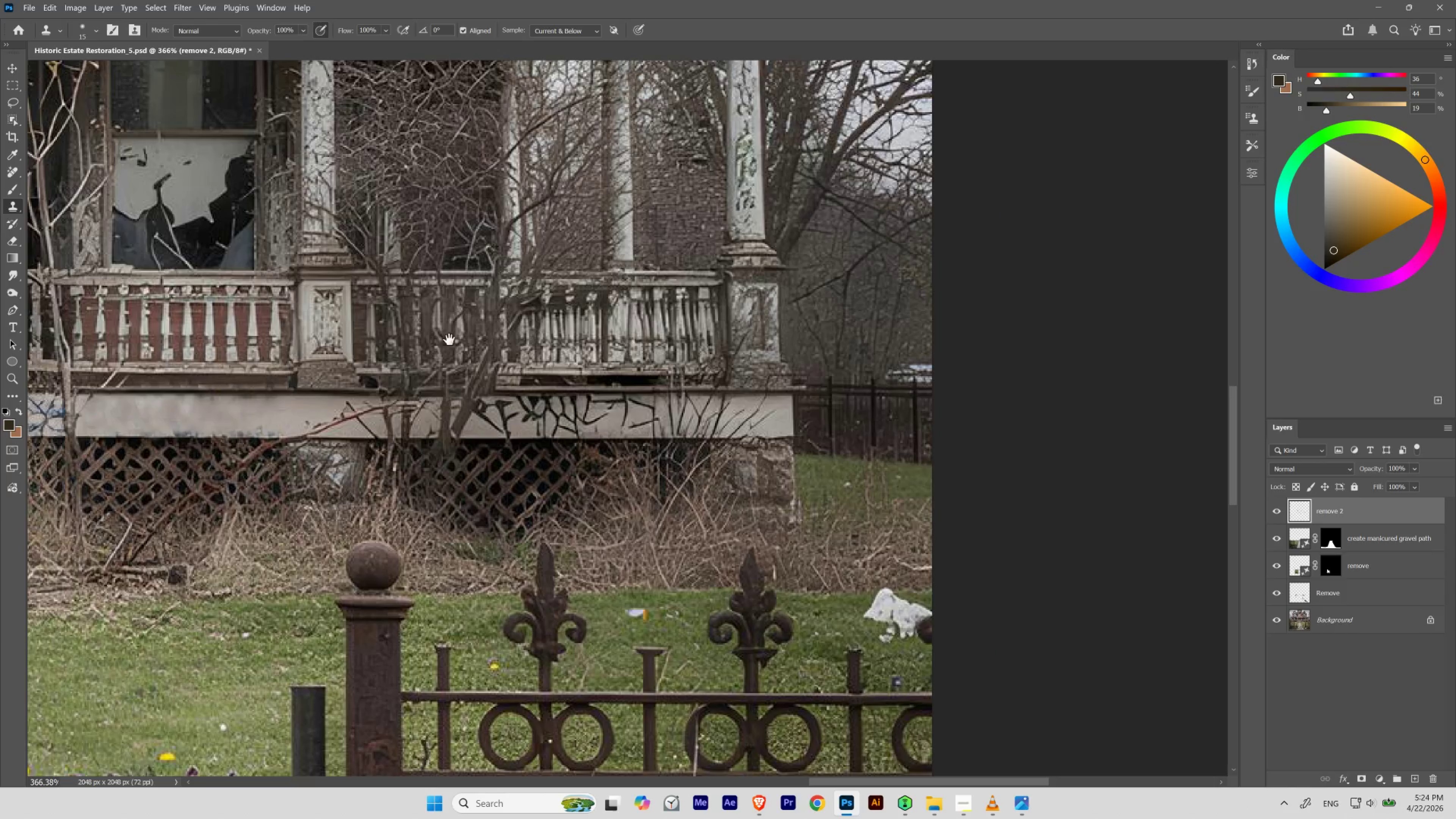 
key(Control+ControlLeft)
 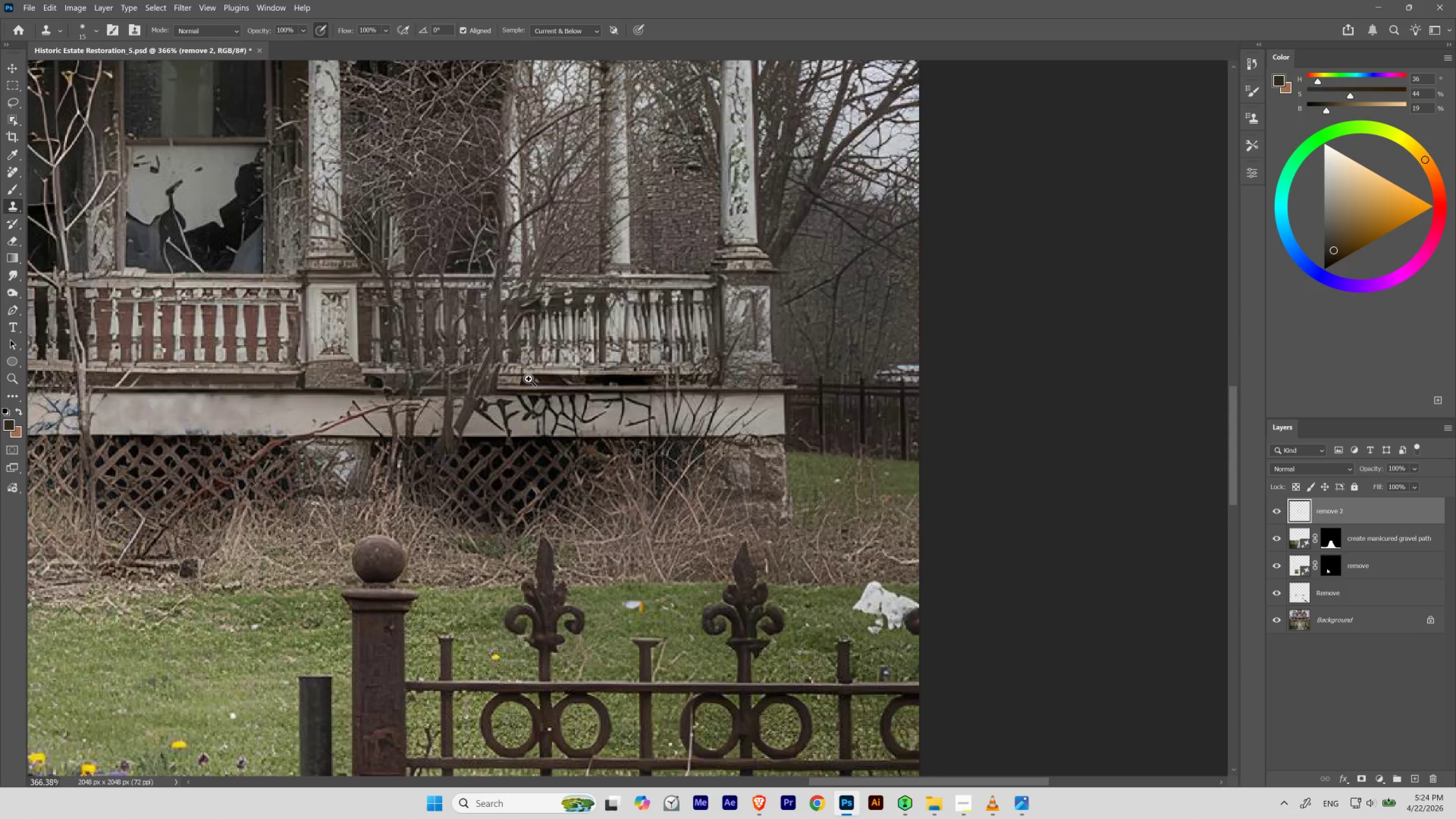 
left_click_drag(start_coordinate=[534, 376], to_coordinate=[519, 379])
 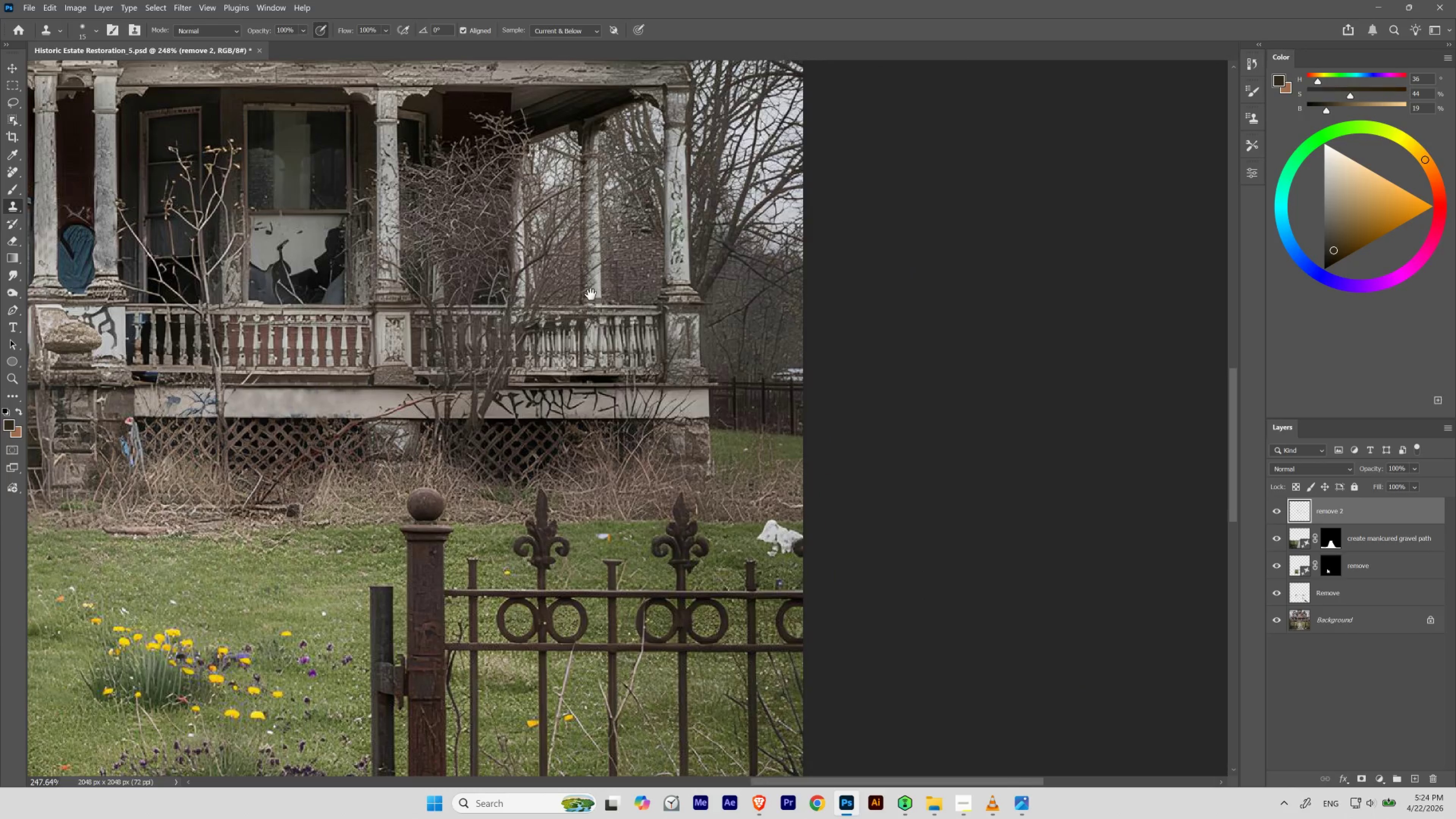 
left_click_drag(start_coordinate=[592, 294], to_coordinate=[547, 312])
 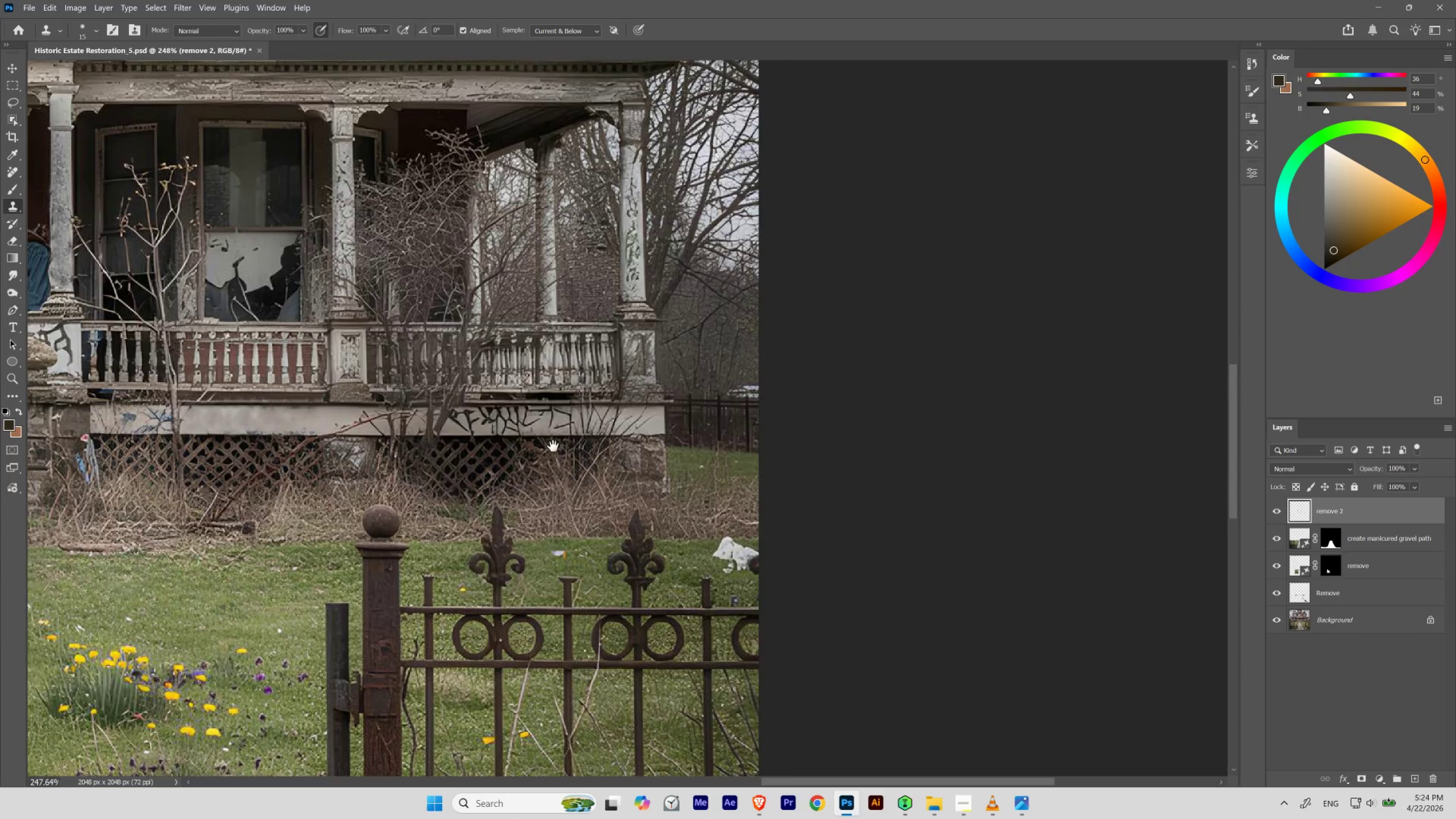 
hold_key(key=ControlLeft, duration=0.66)
left_click_drag(start_coordinate=[504, 447], to_coordinate=[546, 471])
 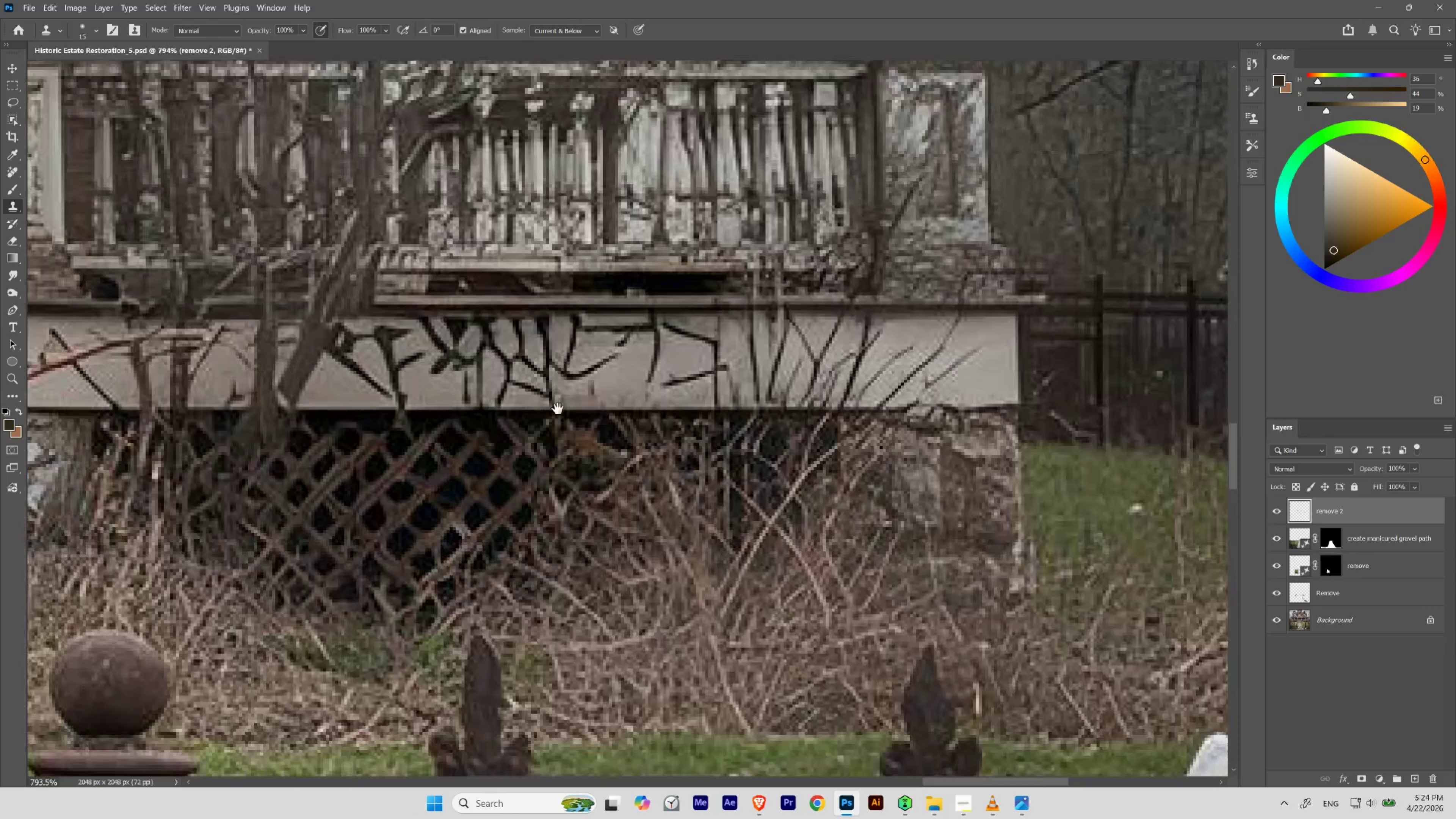 
left_click_drag(start_coordinate=[558, 409], to_coordinate=[554, 483])
 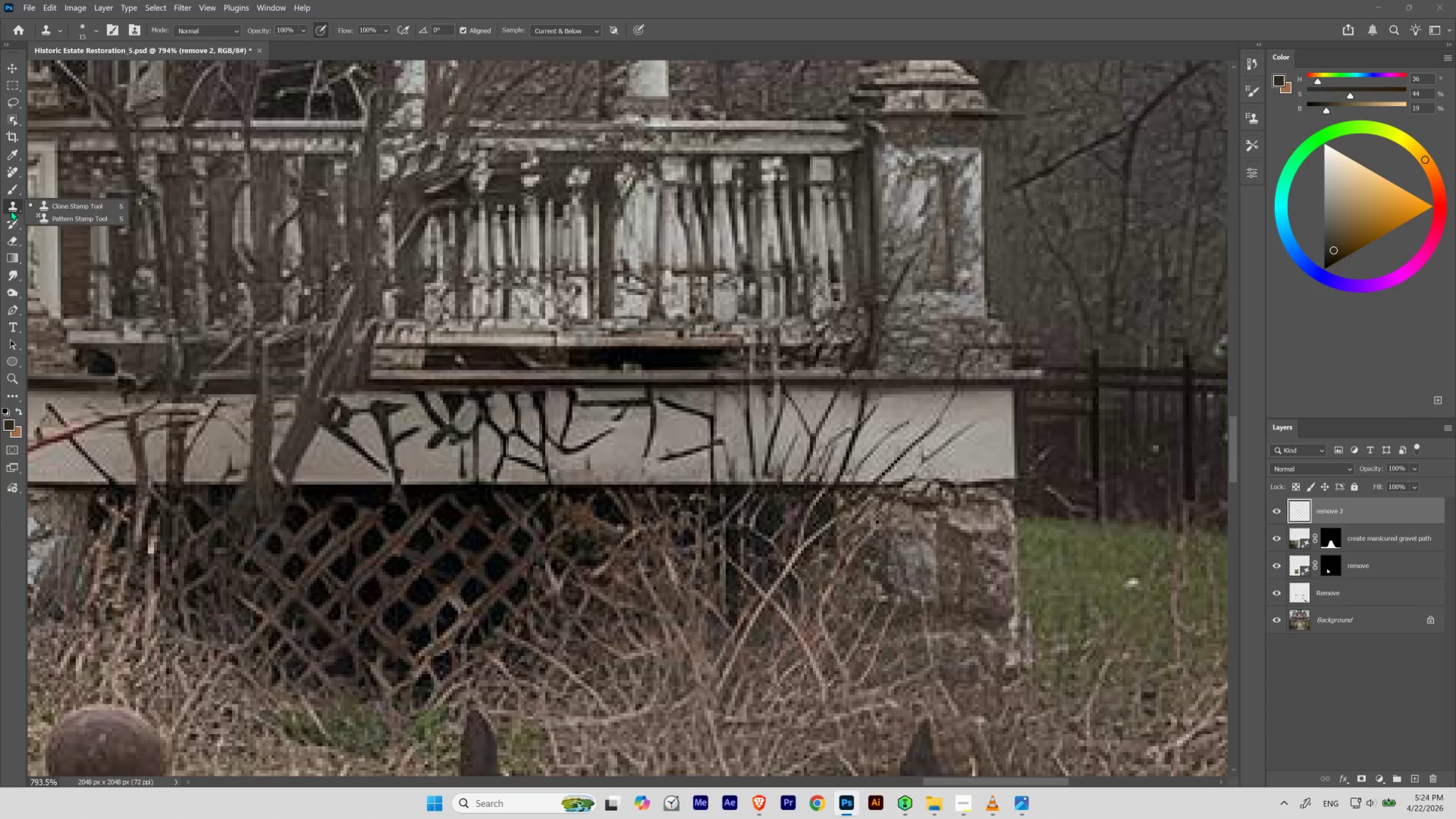 
left_click([11, 210])
 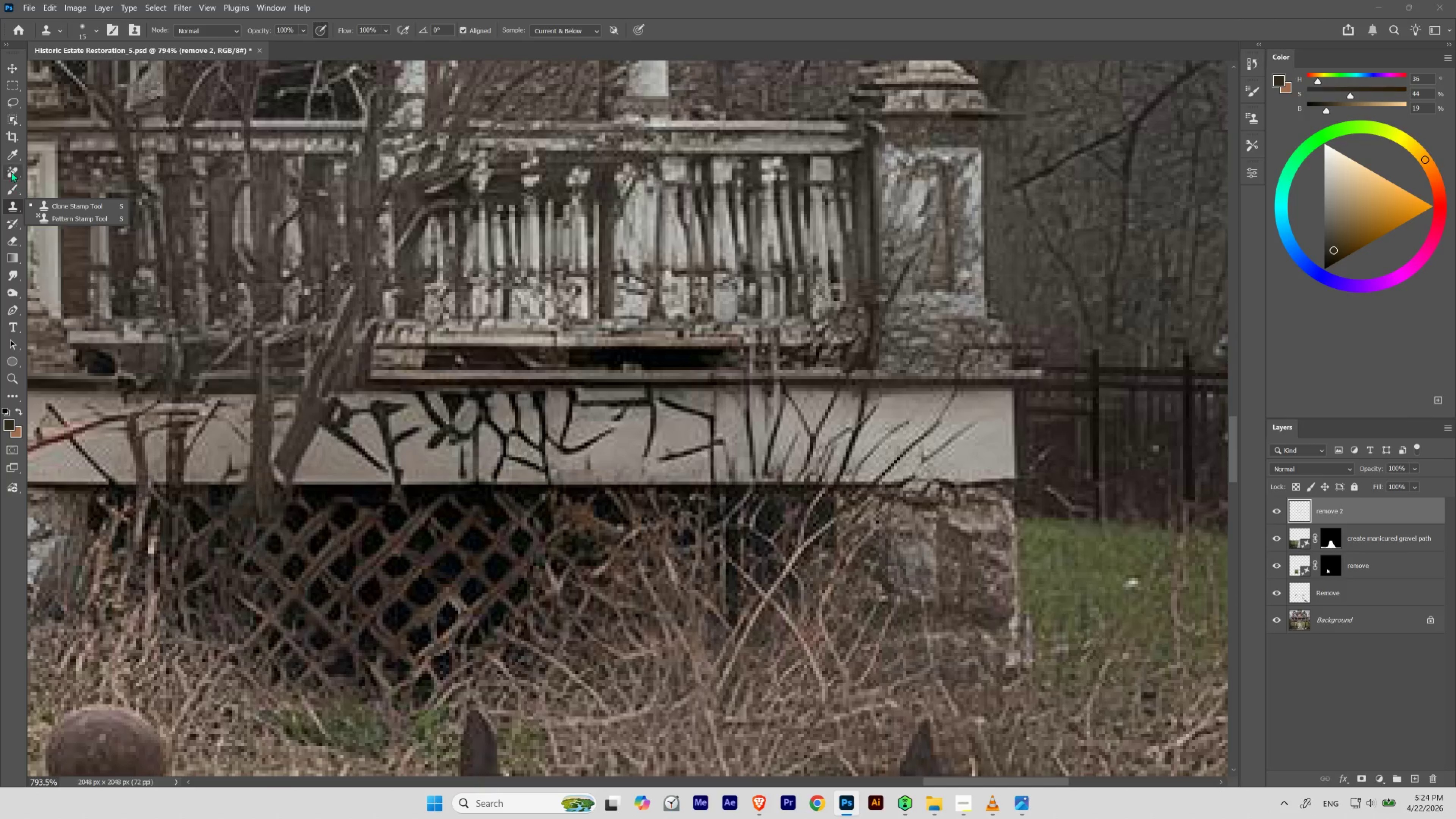 
left_click_drag(start_coordinate=[13, 171], to_coordinate=[50, 173])
 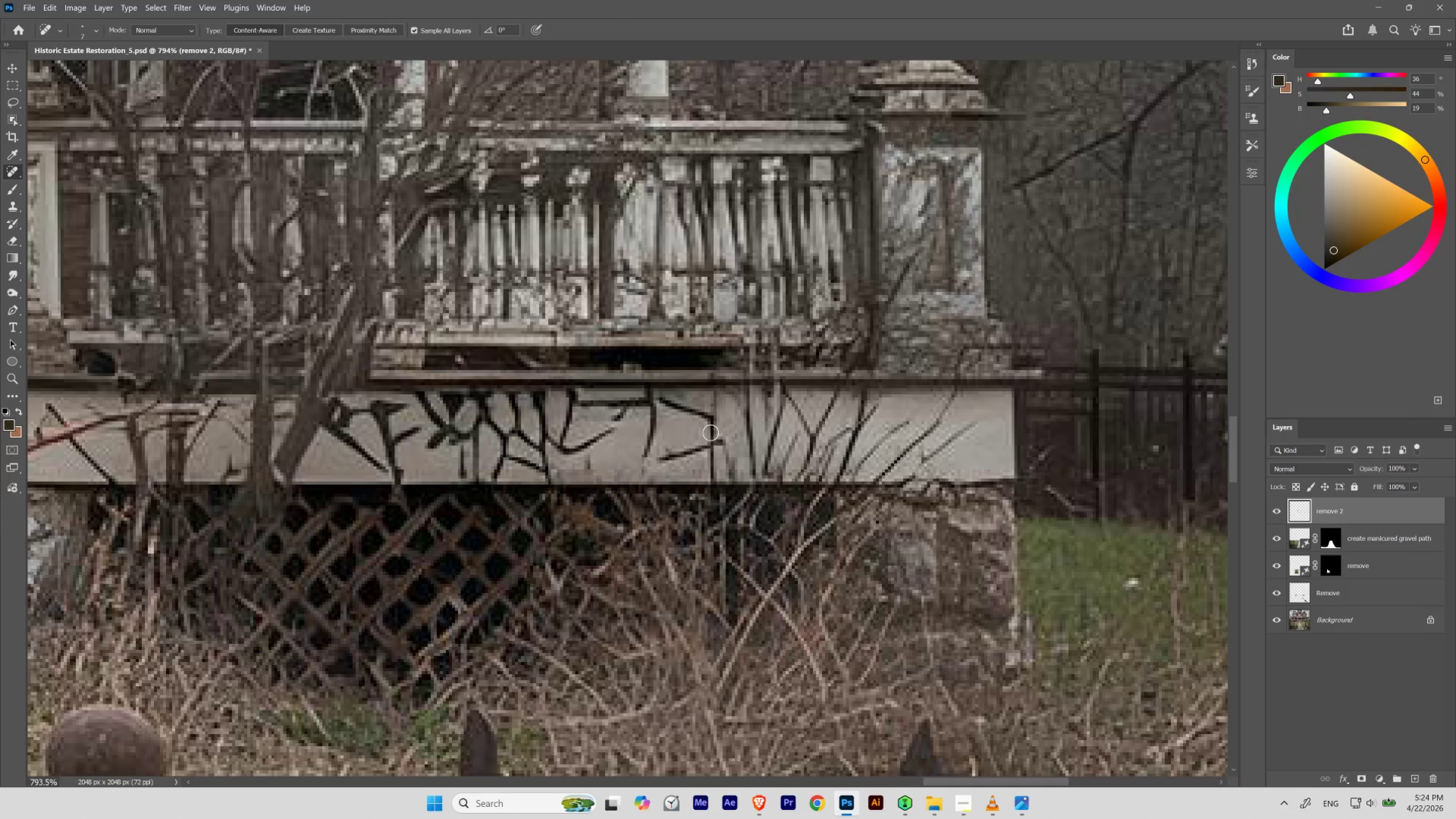 
key(BracketLeft)
 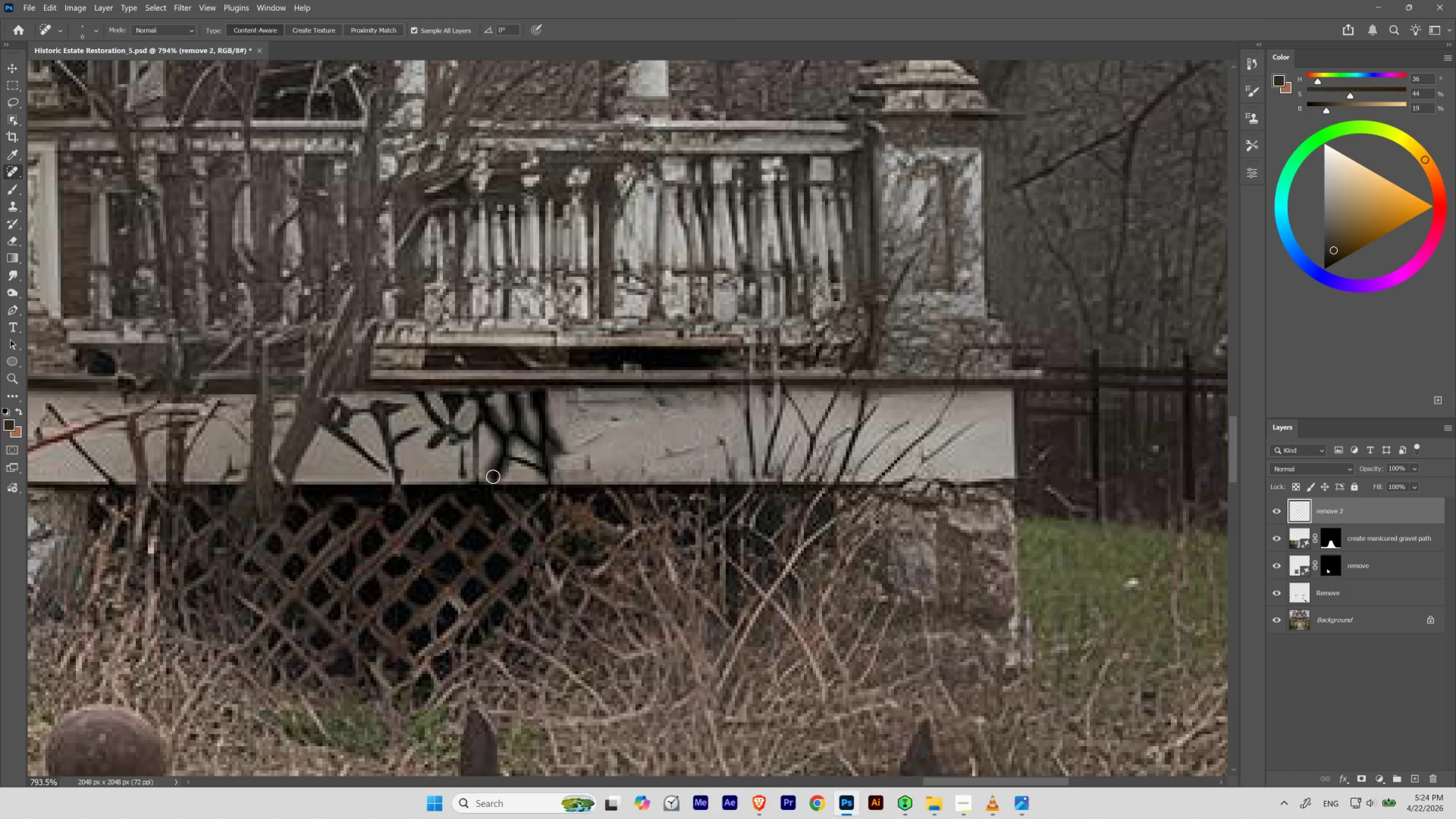 
wait(25.14)
 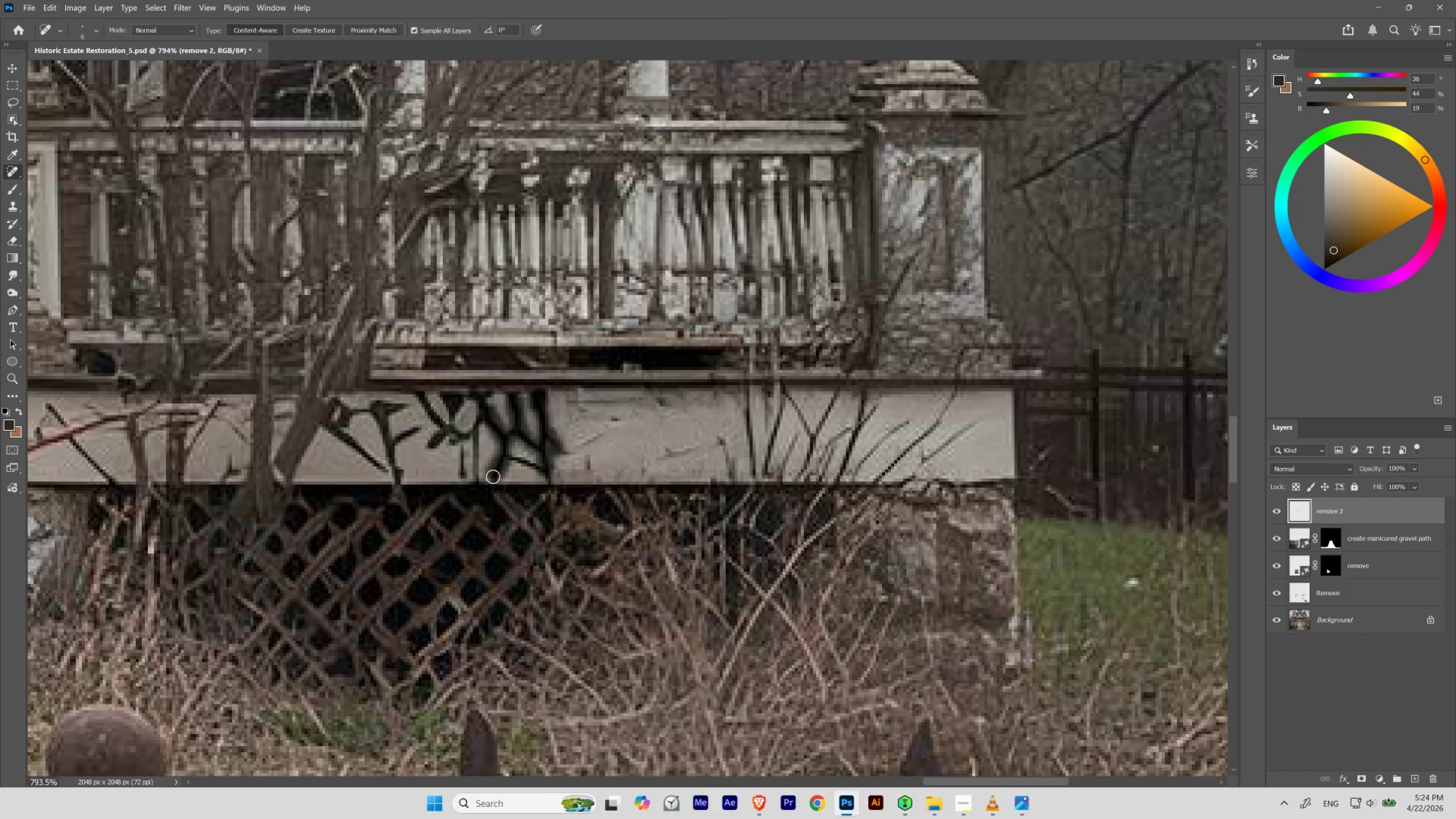 
hold_key(key=Space, duration=0.69)
 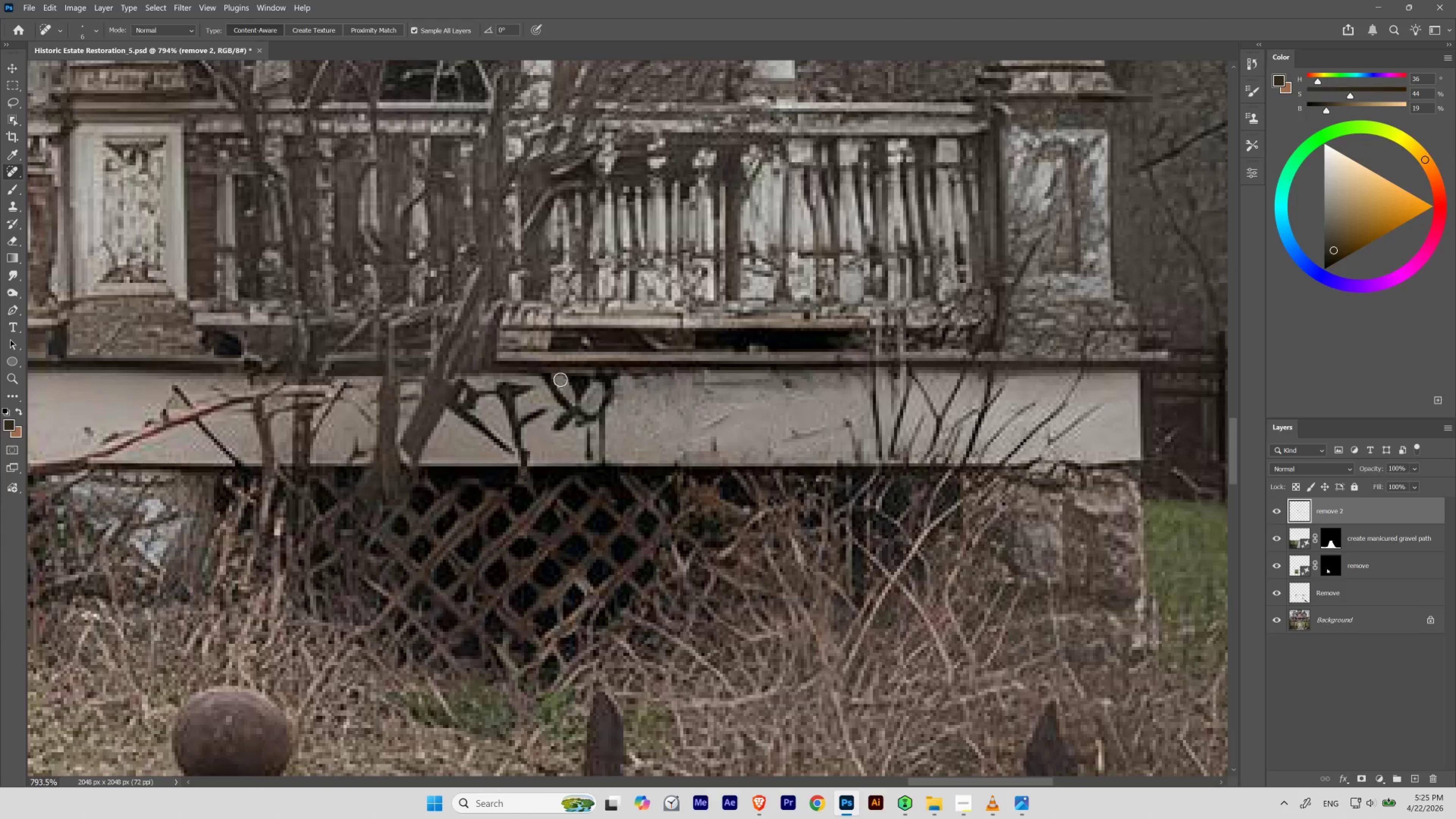 
left_click_drag(start_coordinate=[523, 393], to_coordinate=[649, 375])
 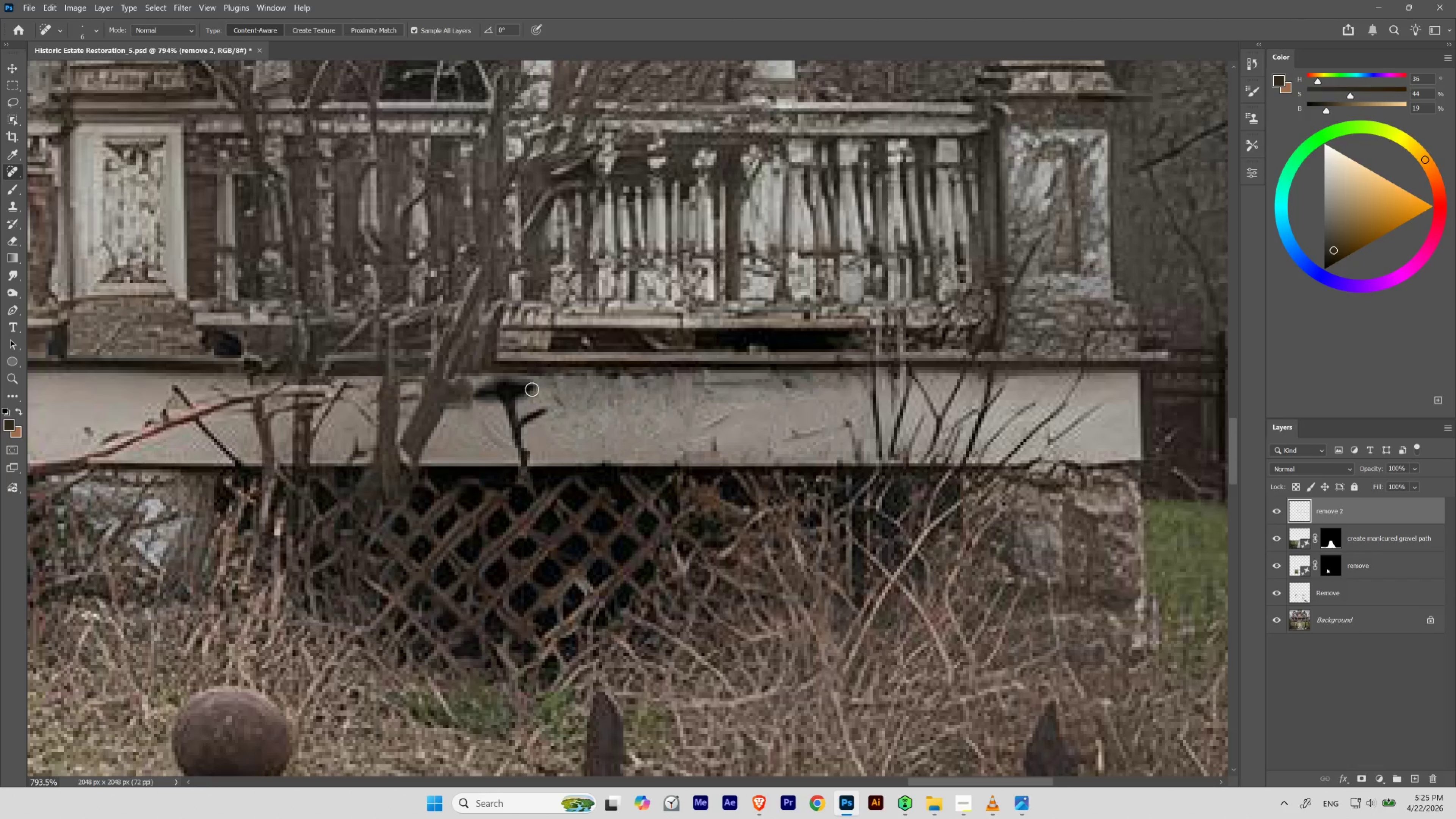 
wait(22.11)
 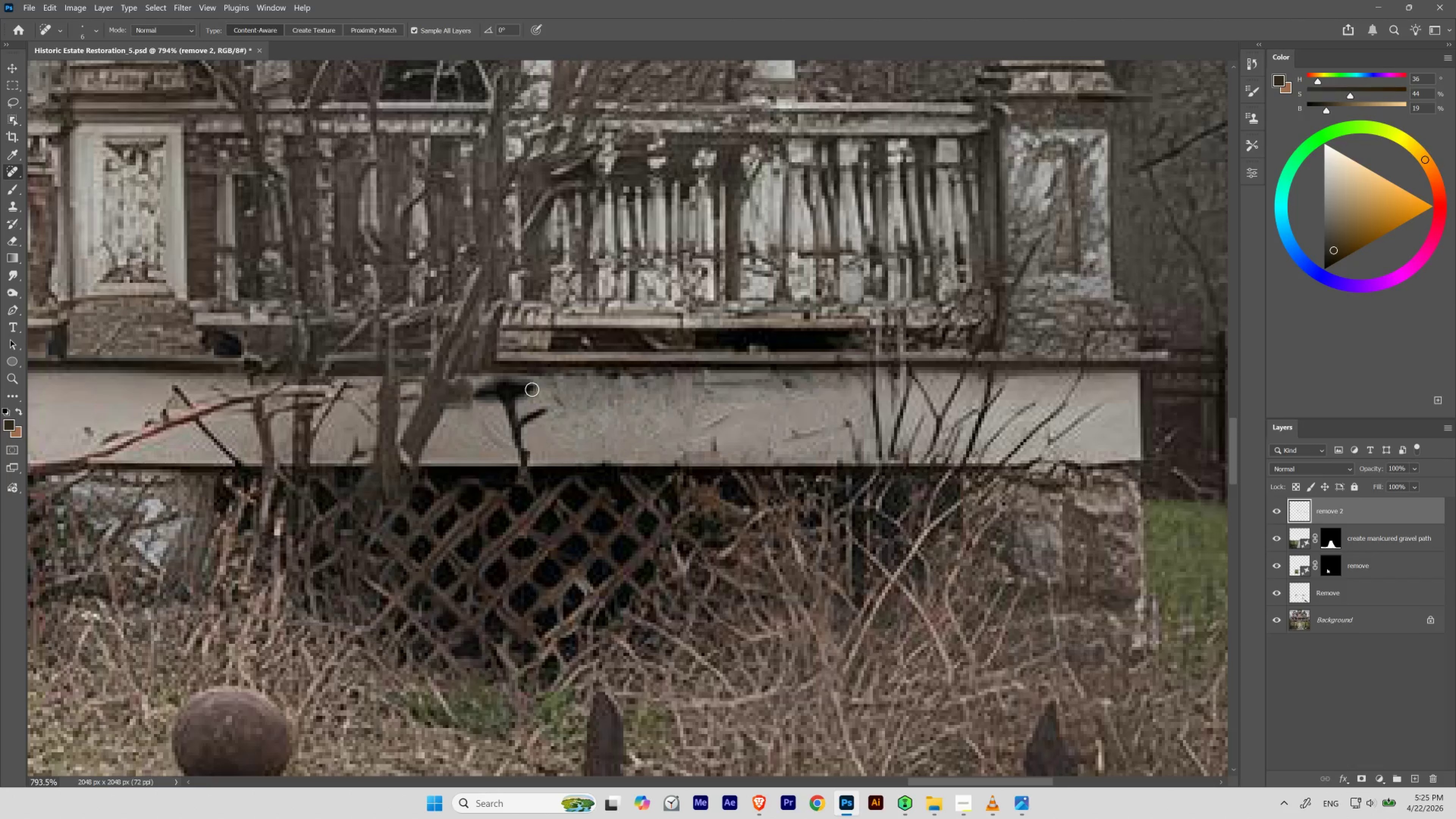 
hold_key(key=ControlLeft, duration=0.58)
 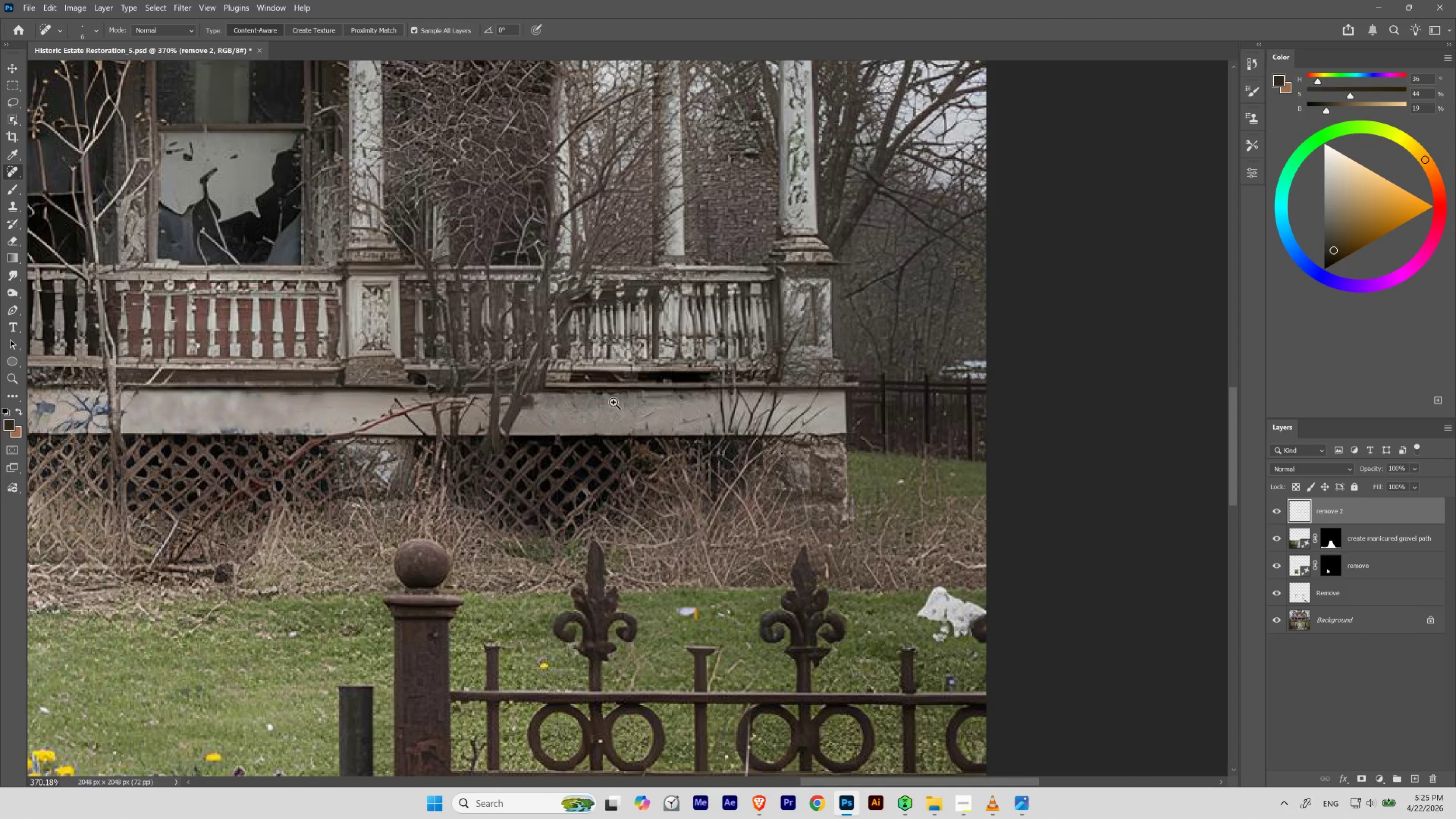 
hold_key(key=Space, duration=1.86)
 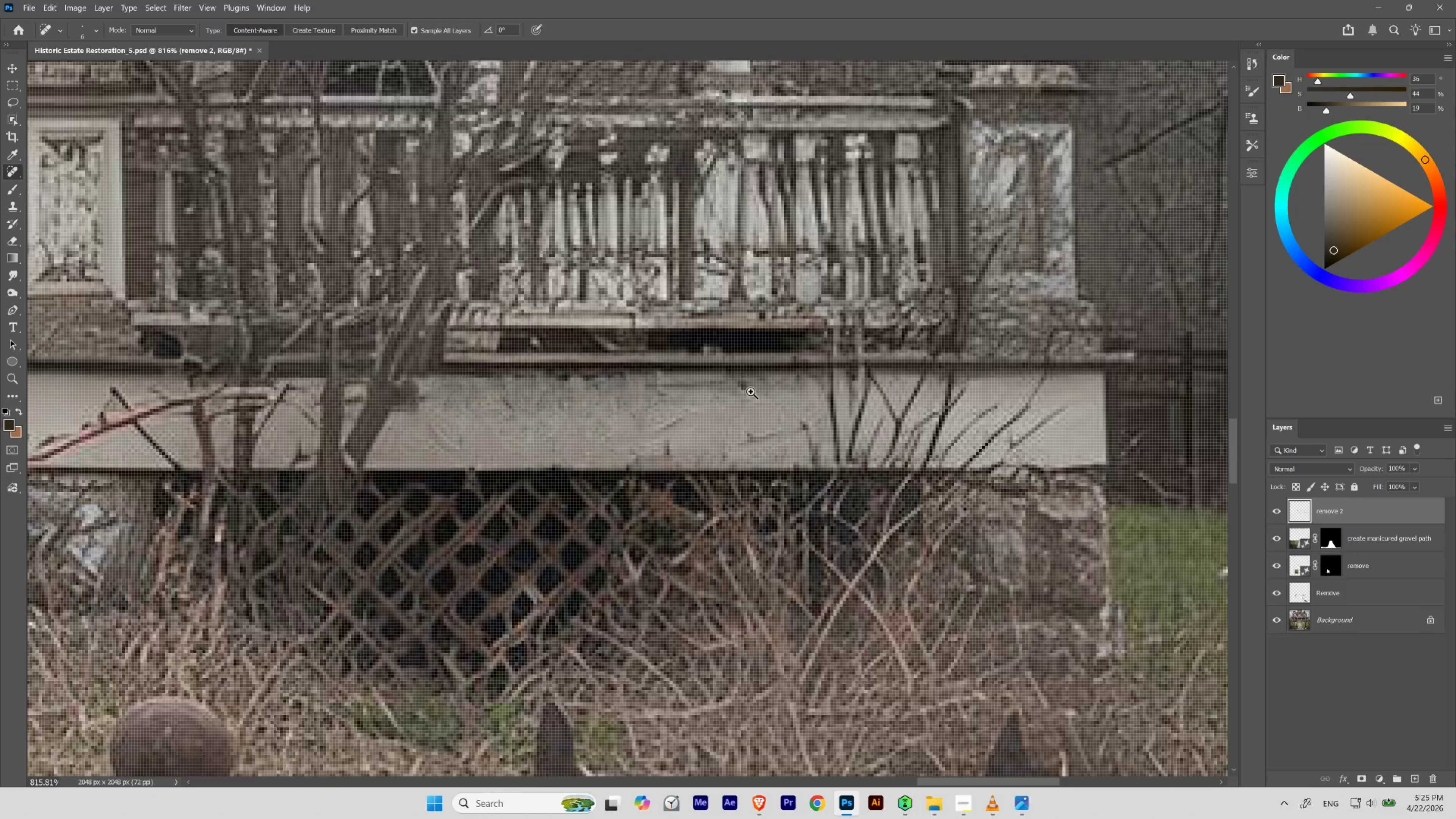 
left_click_drag(start_coordinate=[588, 409], to_coordinate=[553, 442])
 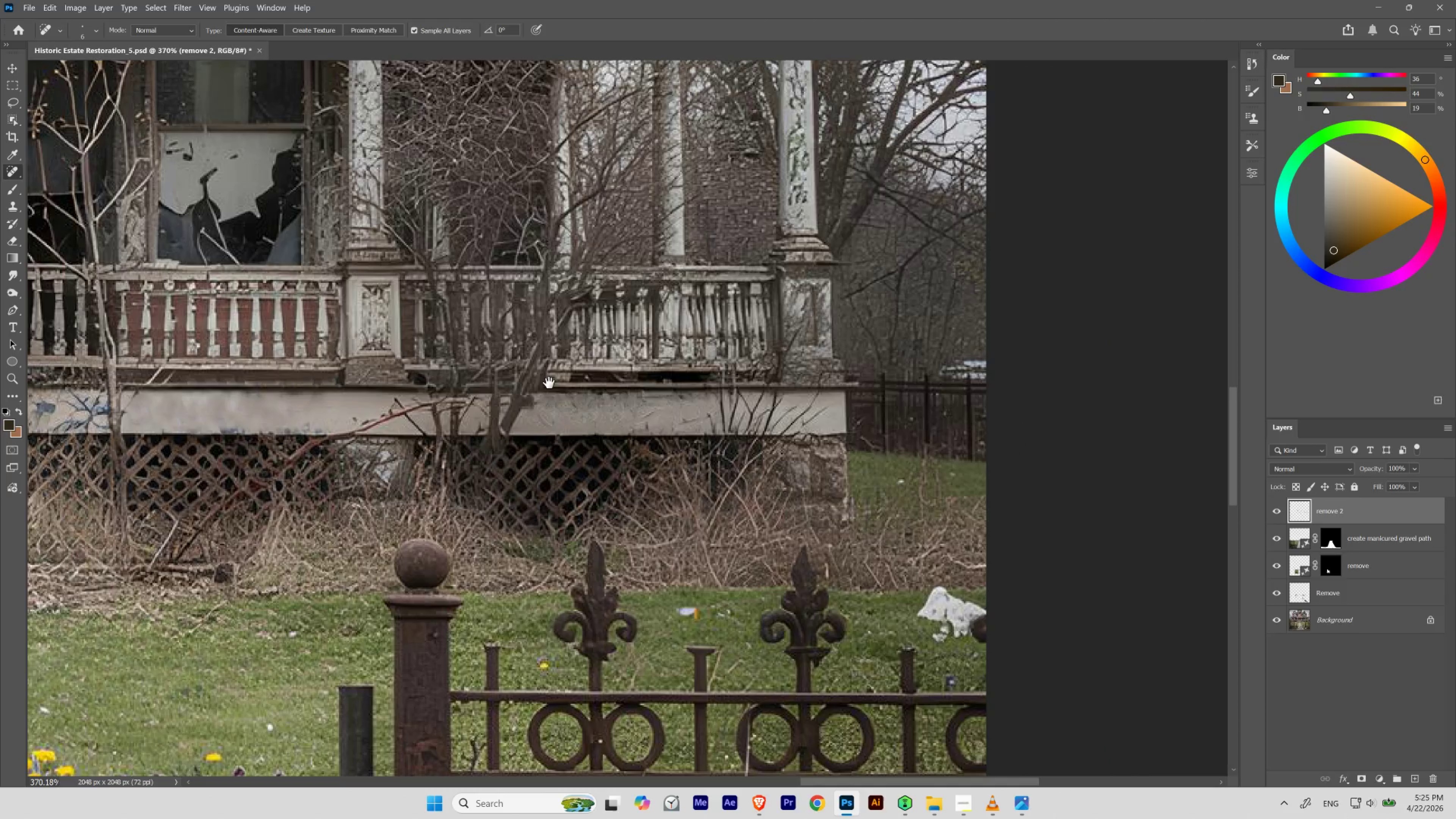 
hold_key(key=ControlLeft, duration=0.8)
left_click_drag(start_coordinate=[630, 407], to_coordinate=[665, 442])
 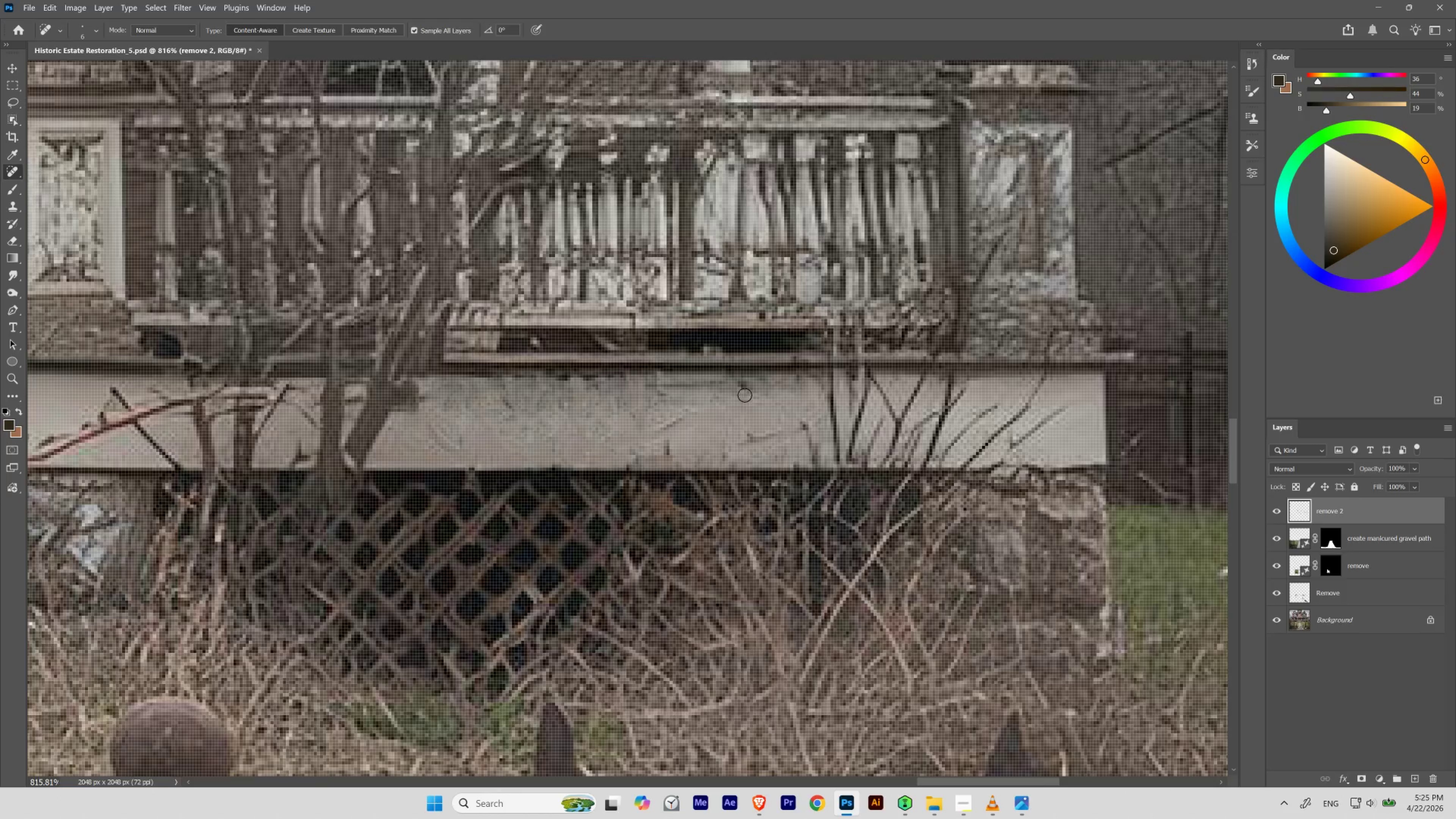 
hold_key(key=ControlLeft, duration=0.52)
left_click_drag(start_coordinate=[751, 391], to_coordinate=[734, 401])
 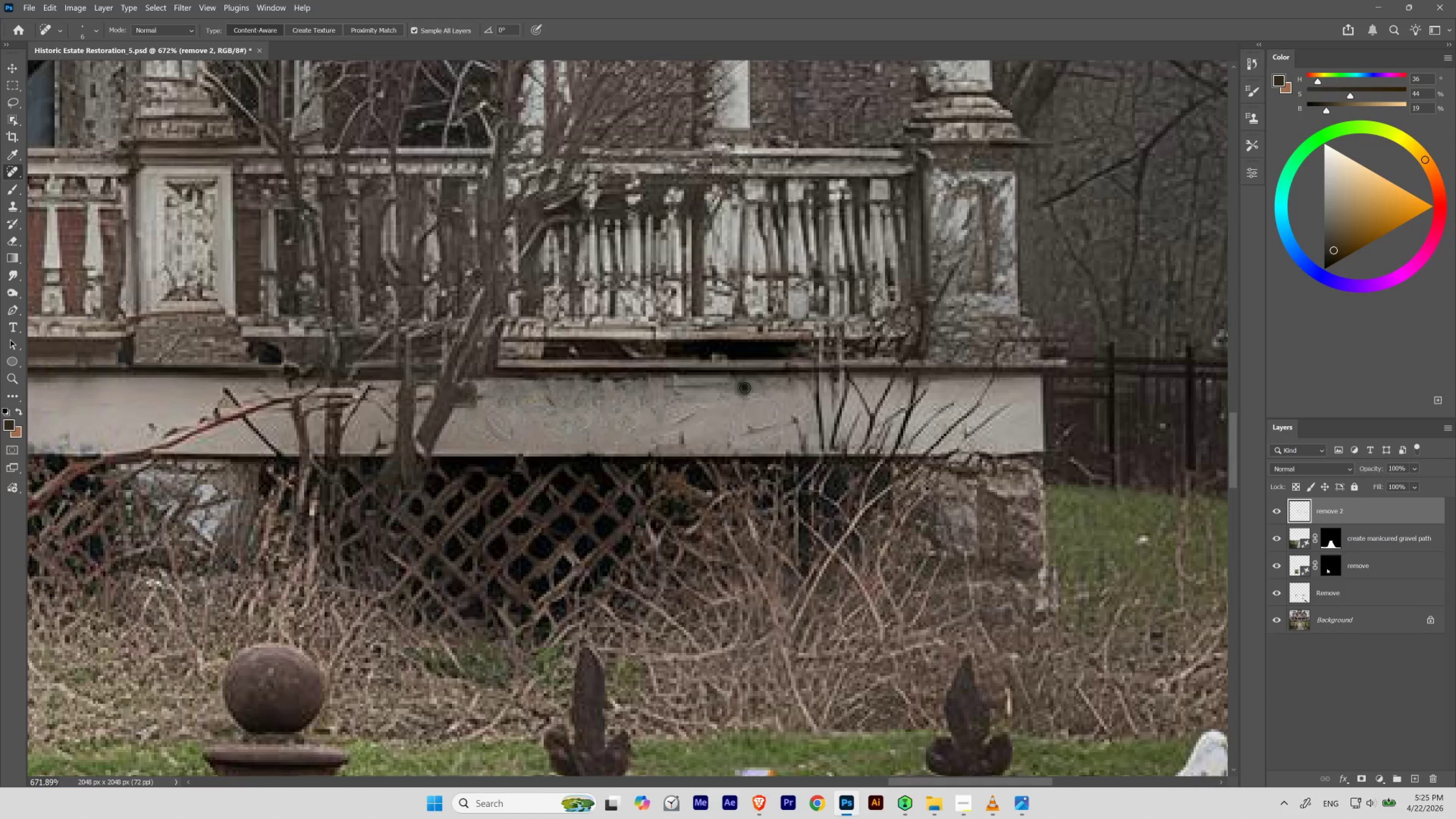 
hold_key(key=Space, duration=0.48)
 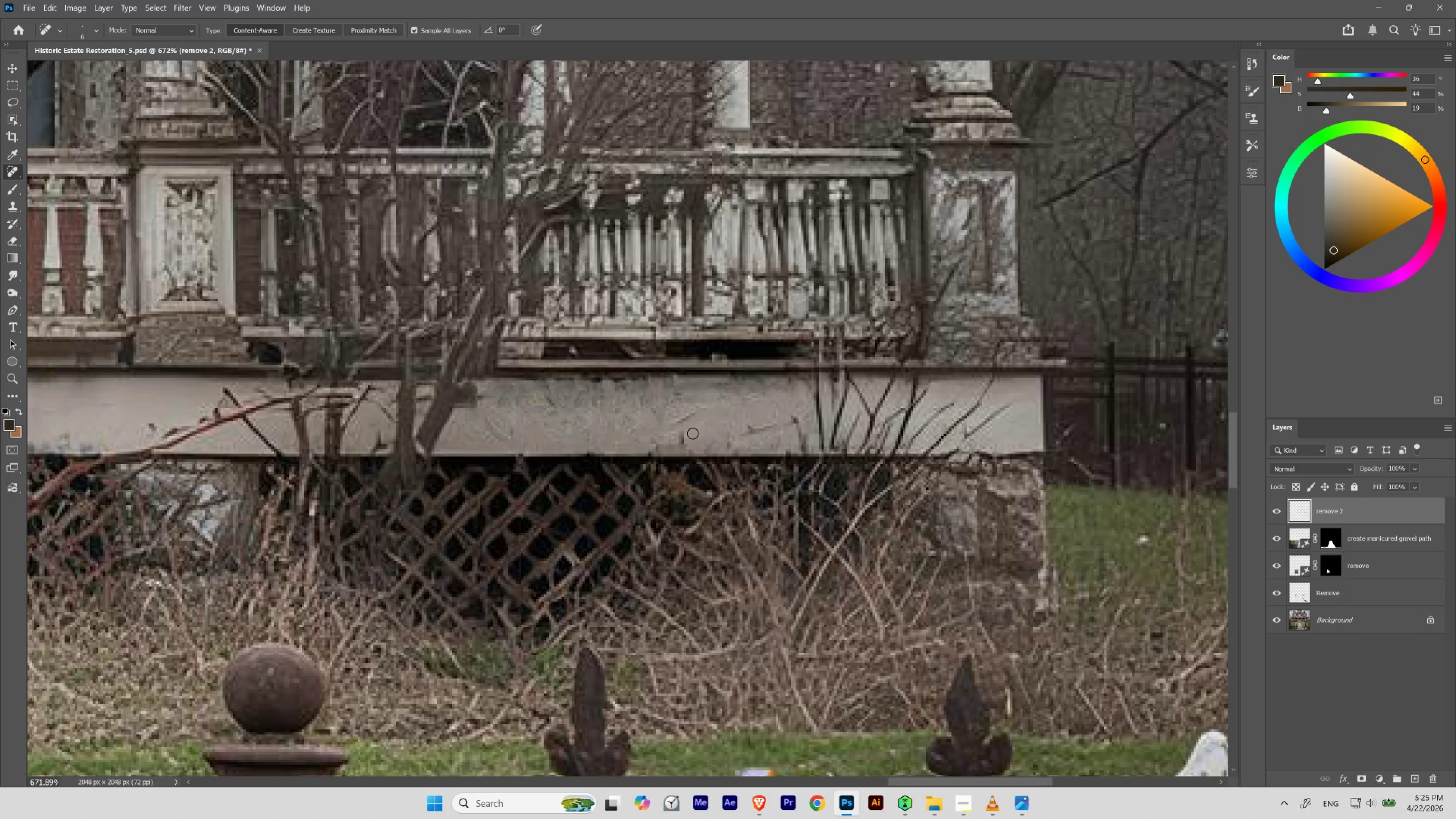 
hold_key(key=Space, duration=3.17)
 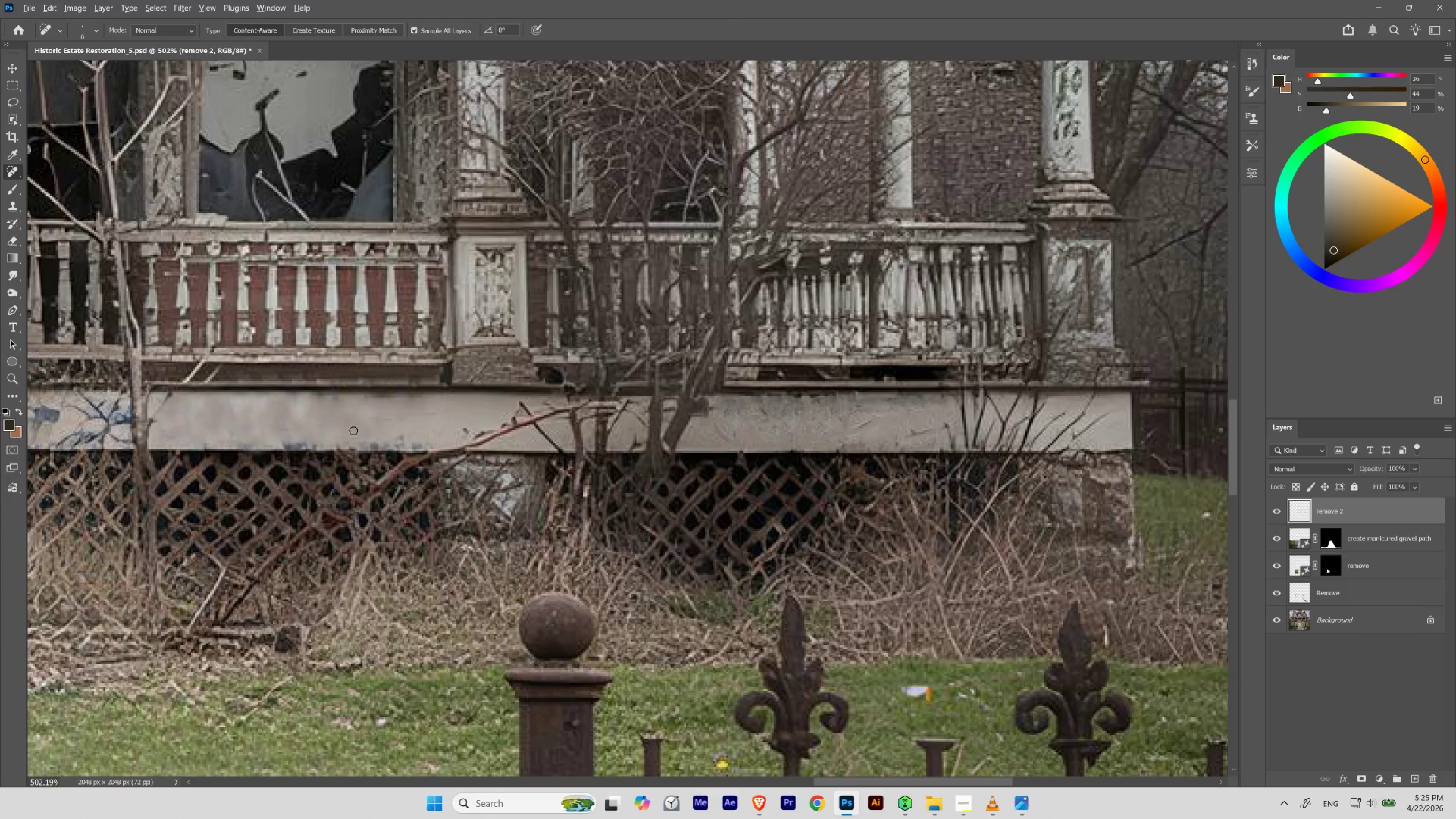 
hold_key(key=ControlLeft, duration=0.48)
left_click_drag(start_coordinate=[677, 411], to_coordinate=[644, 437])
 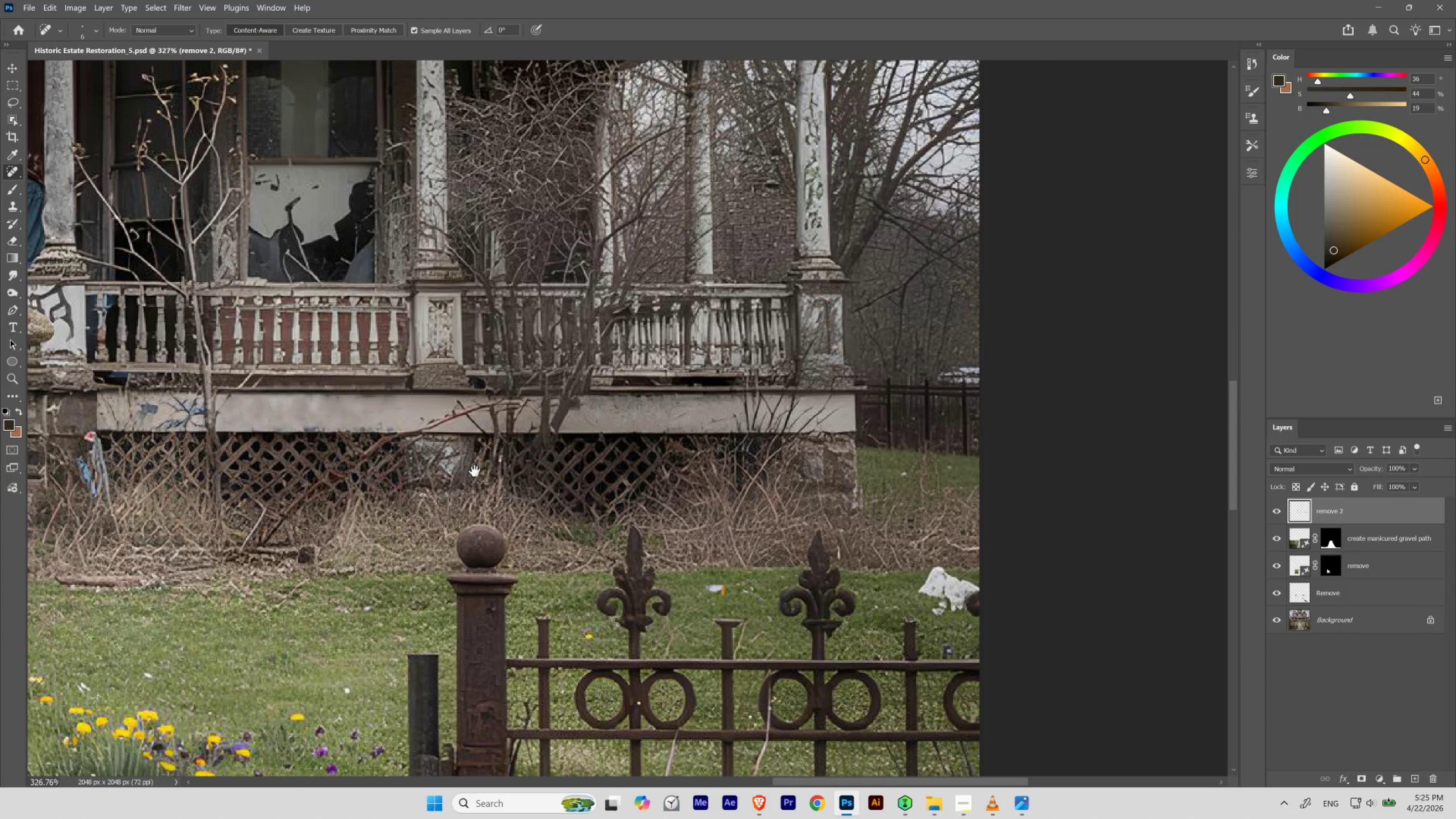 
hold_key(key=ControlLeft, duration=1.12)
left_click_drag(start_coordinate=[340, 397], to_coordinate=[366, 421])
 